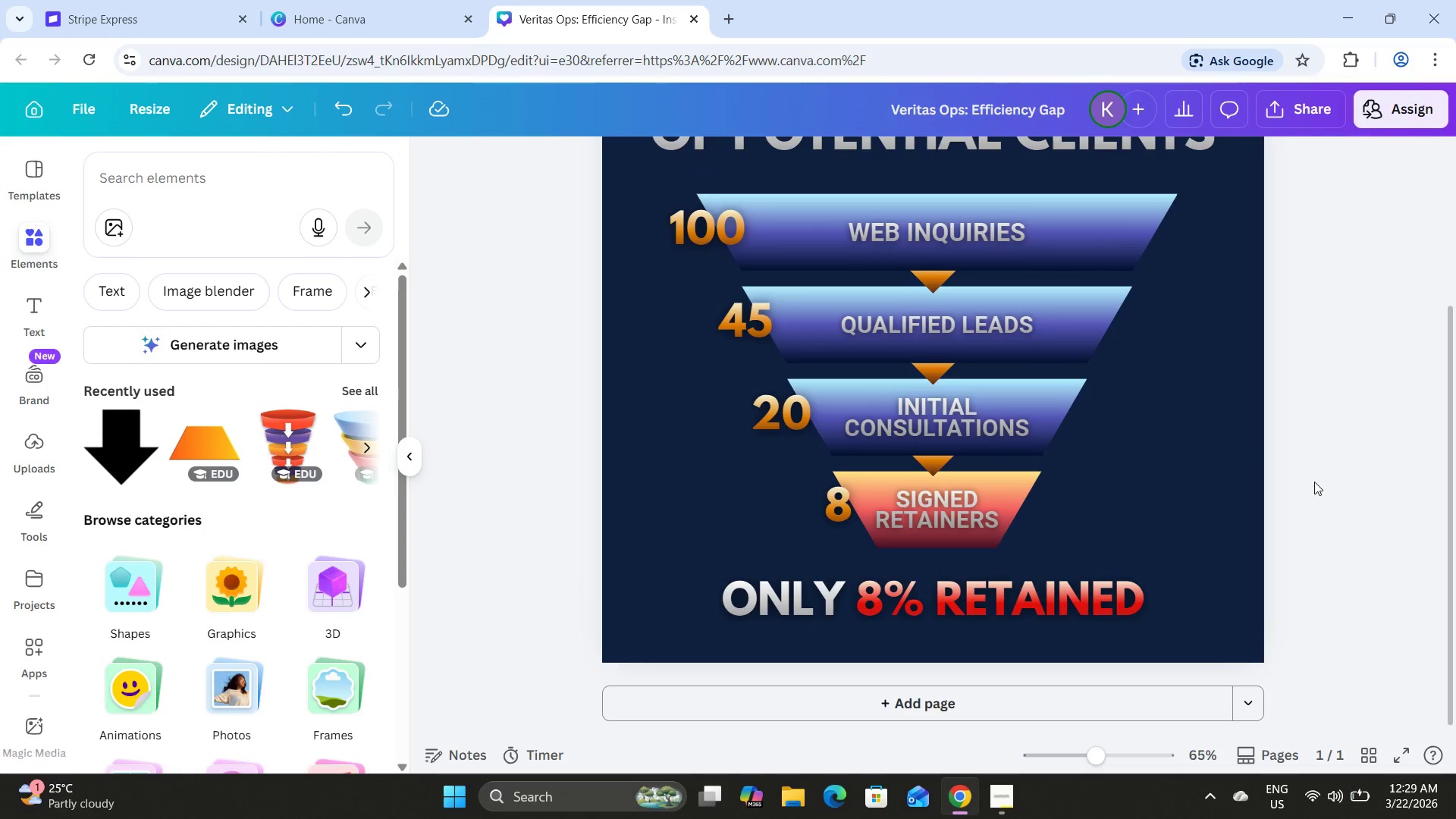 
scroll: coordinate [1313, 488], scroll_direction: up, amount: 1.0
 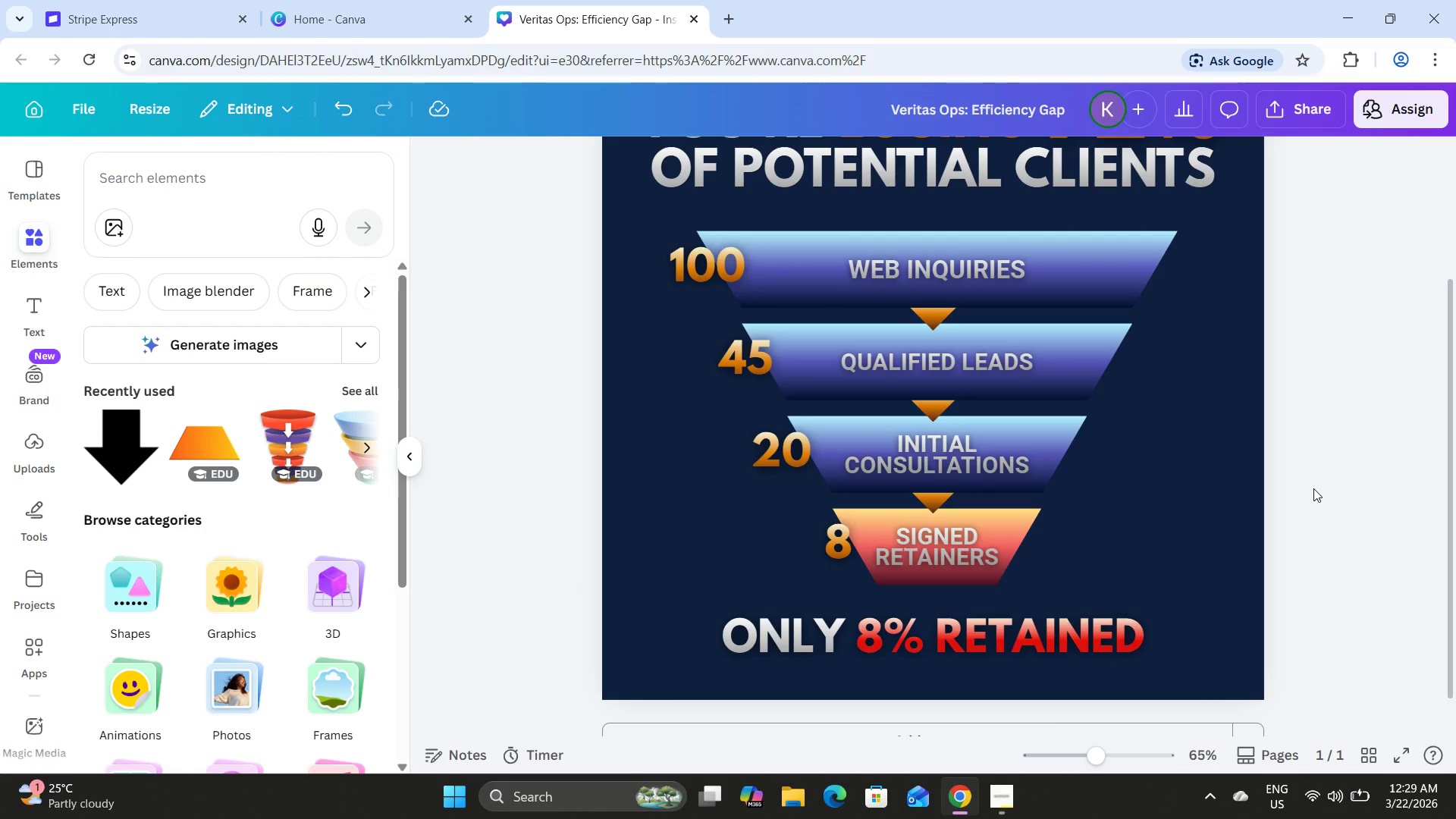 
wait(15.83)
 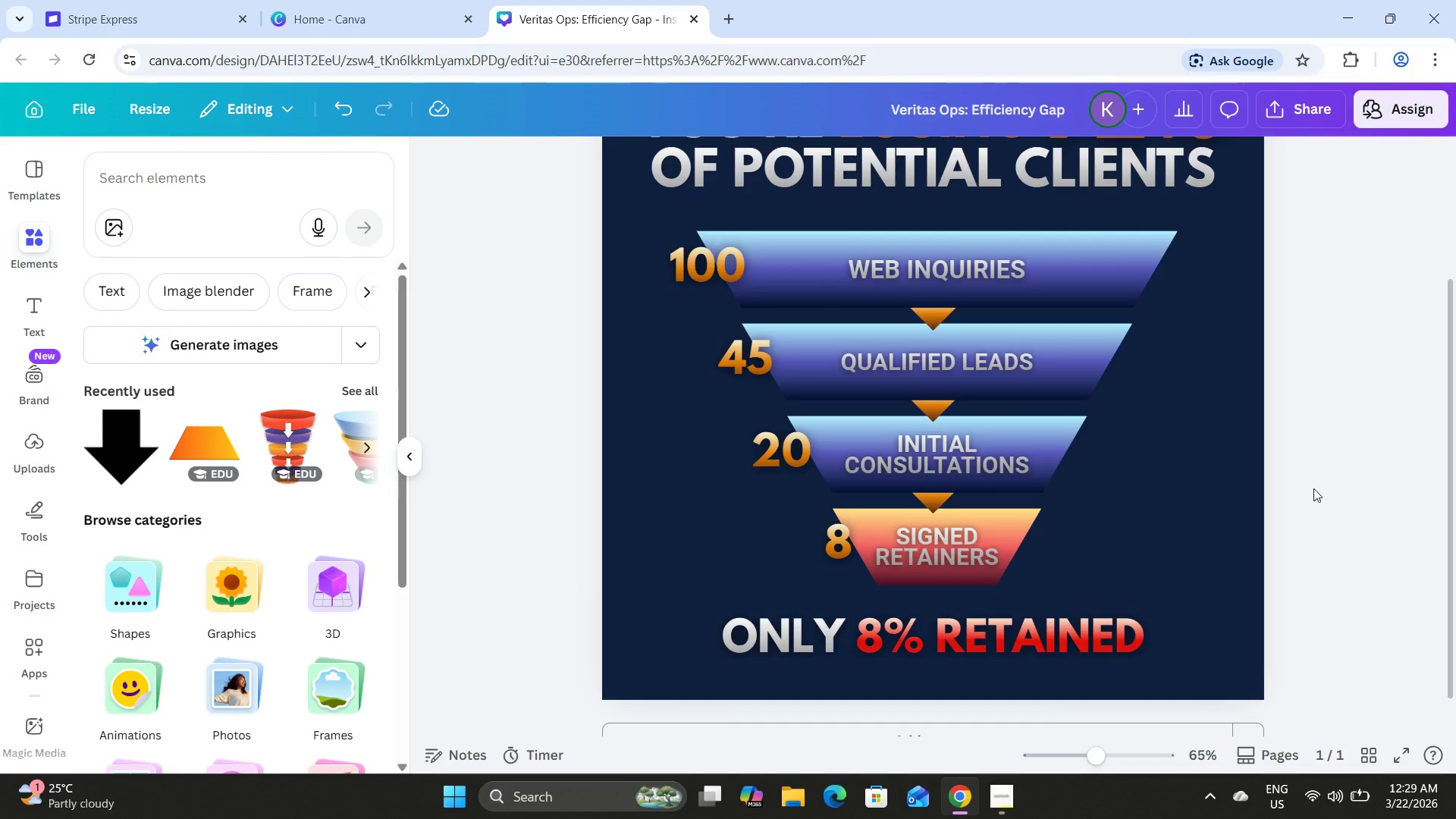 
left_click([168, 219])
 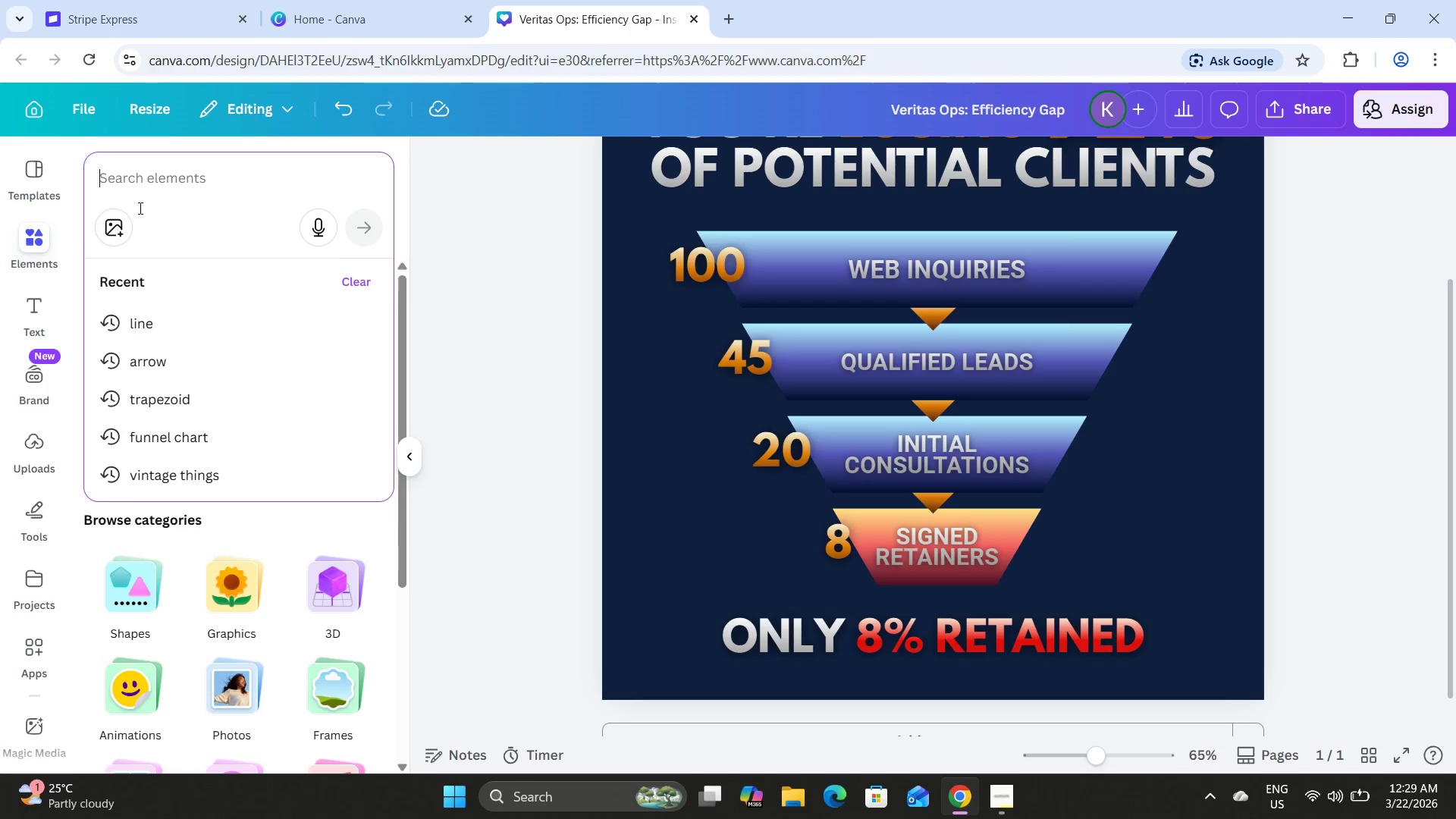 
left_click([133, 202])
 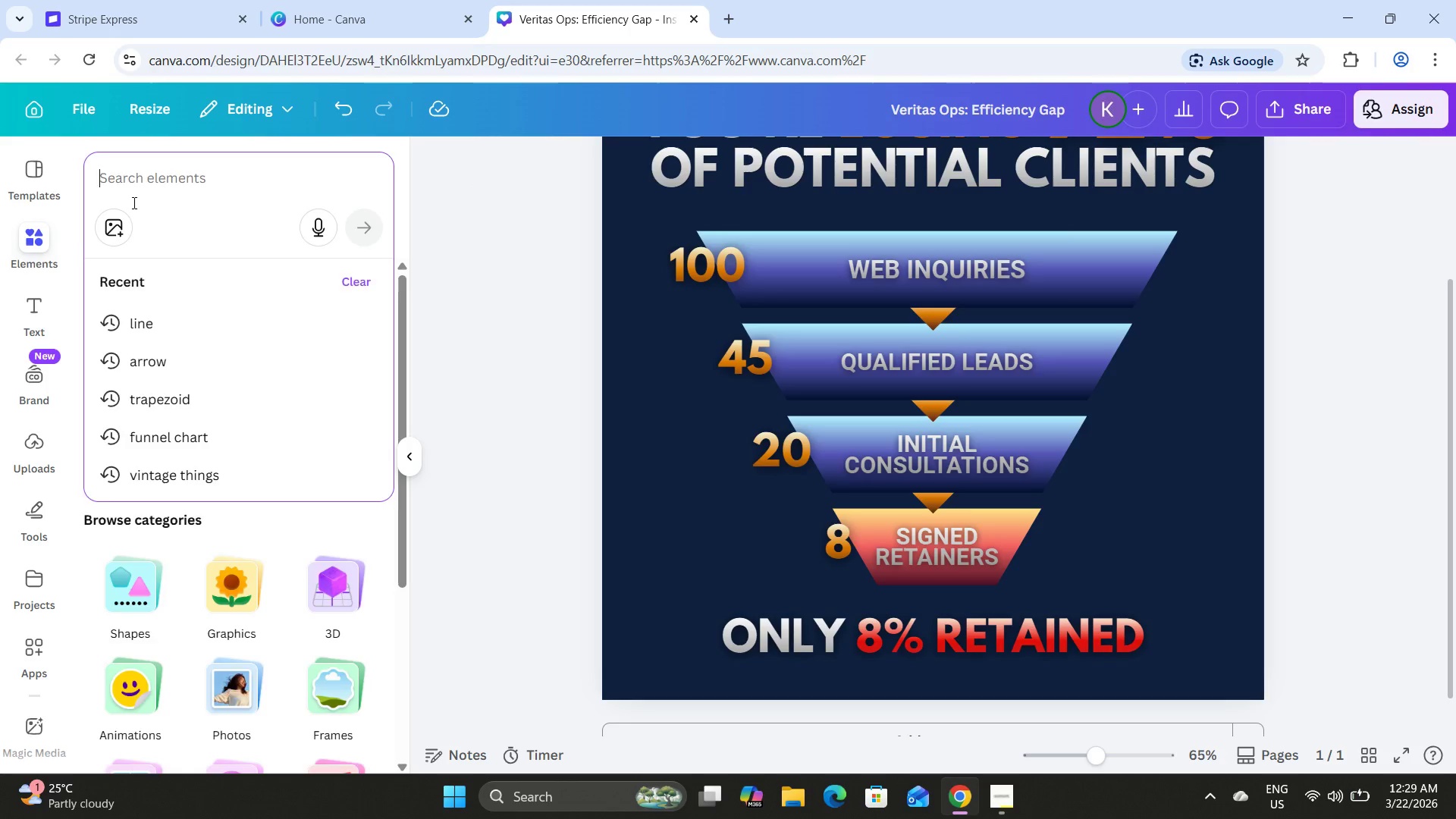 
type(square)
 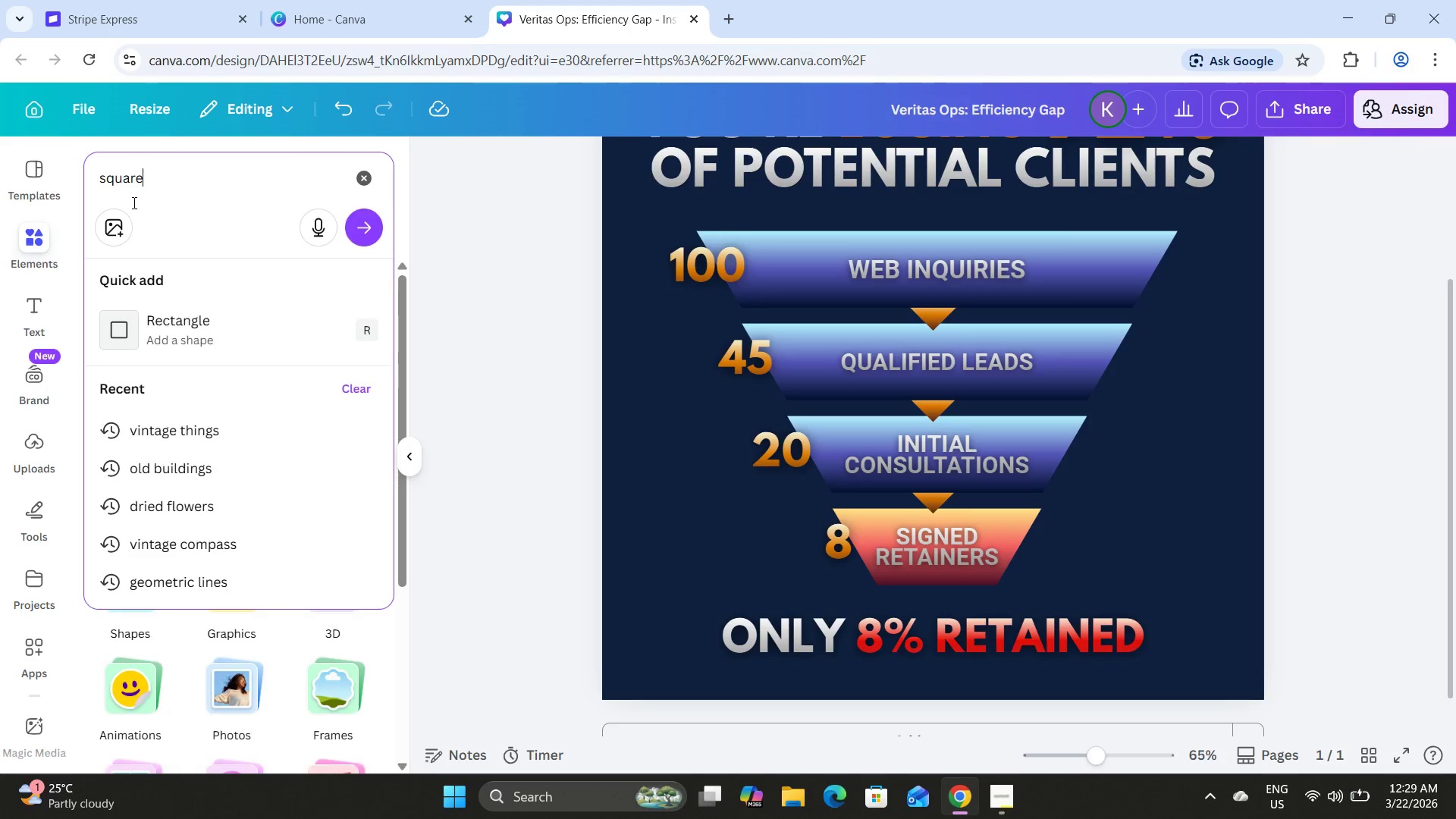 
key(Enter)
 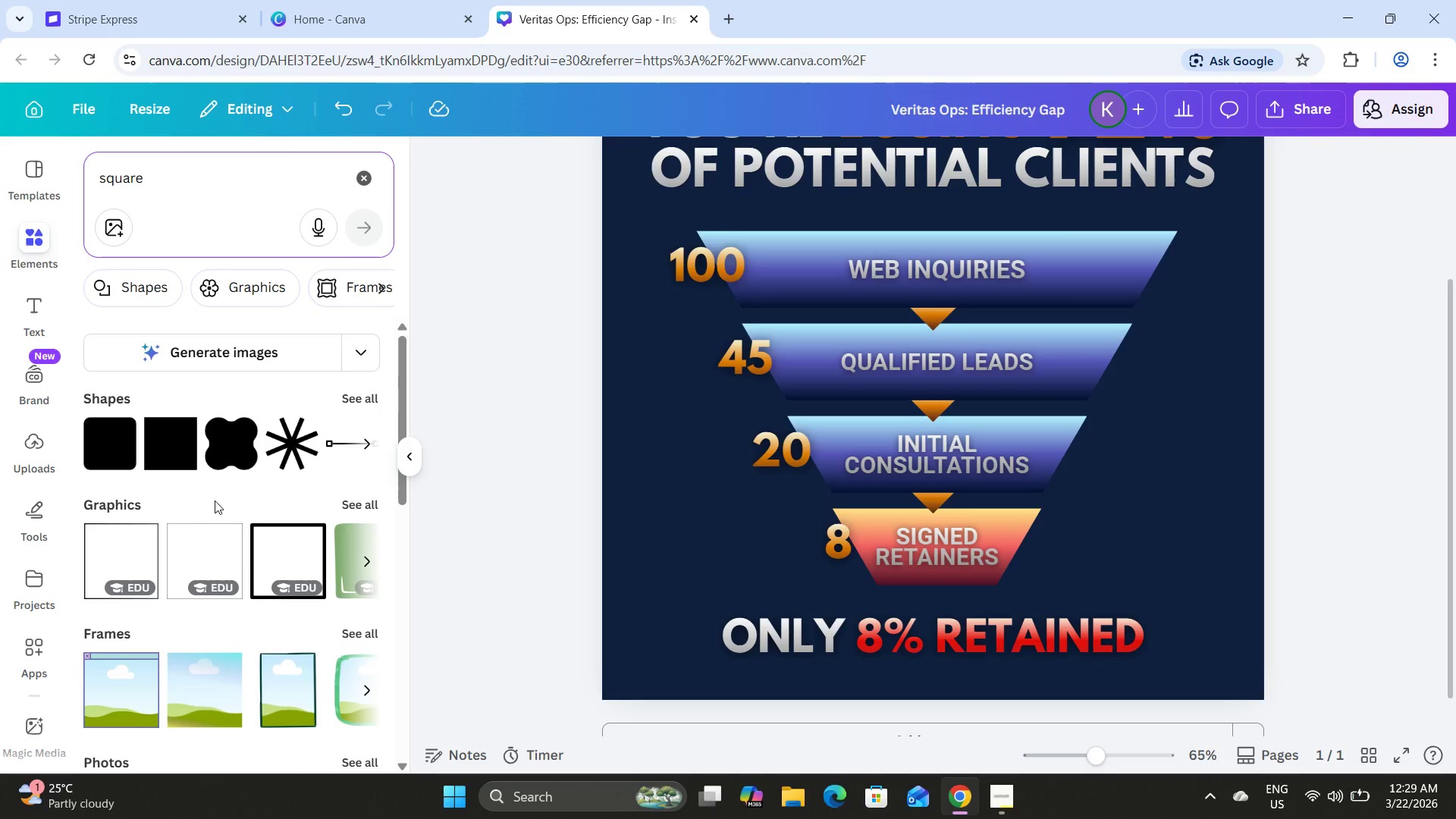 
left_click([371, 401])
 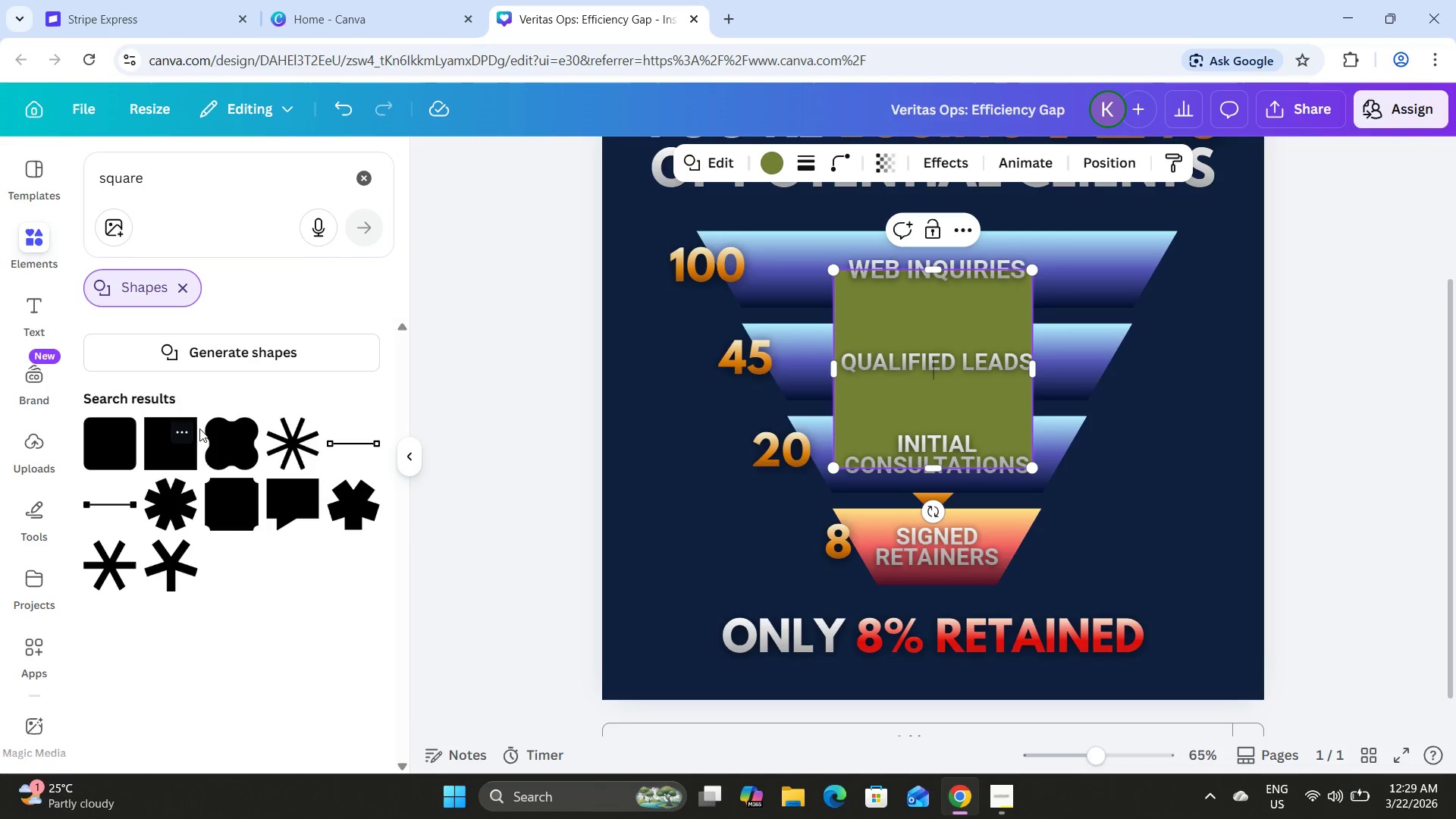 
left_click([1230, 389])
 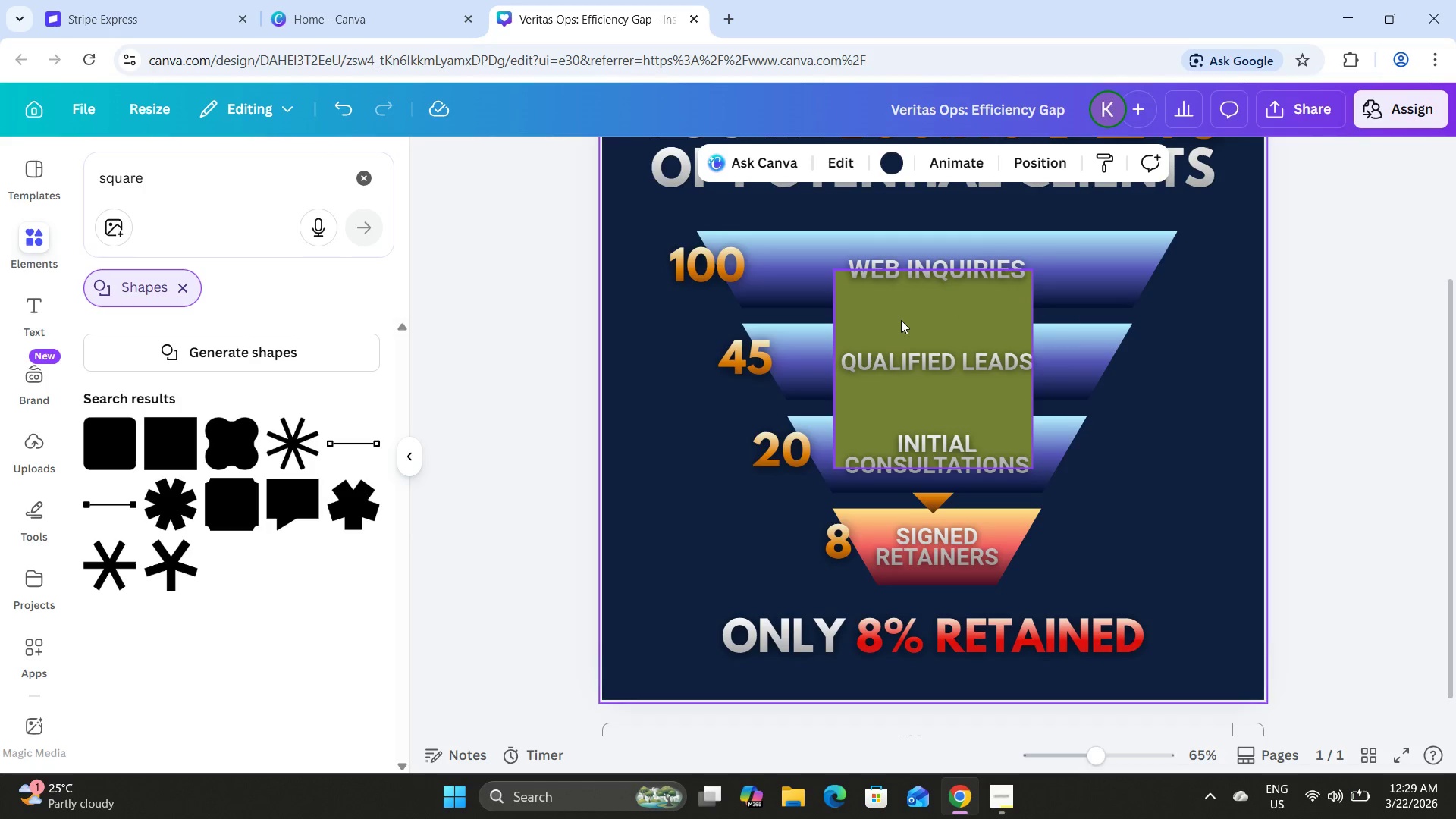 
left_click_drag(start_coordinate=[901, 320], to_coordinate=[625, 450])
 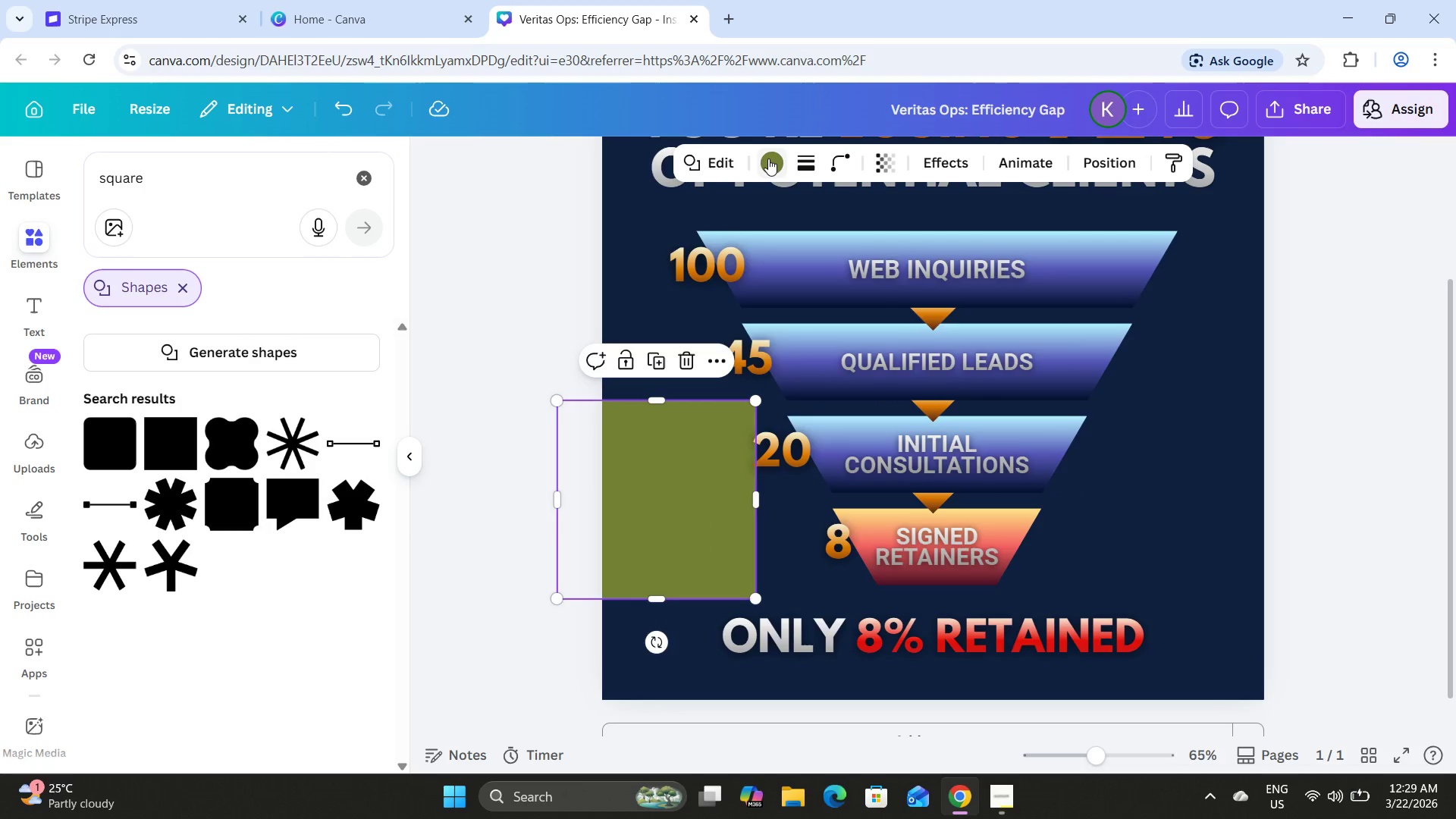 
left_click([768, 158])
 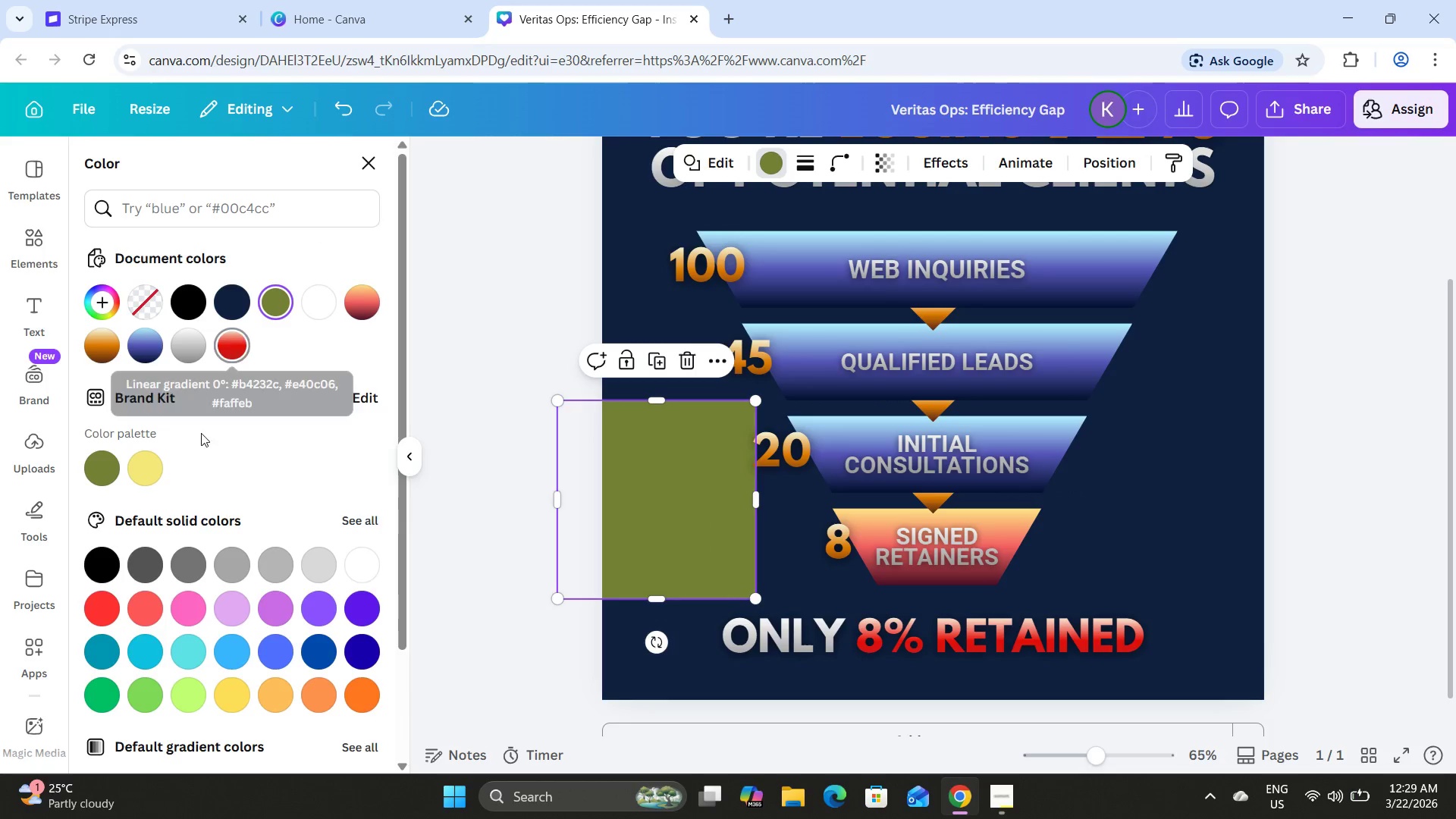 
scroll: coordinate [145, 372], scroll_direction: down, amount: 1.0
 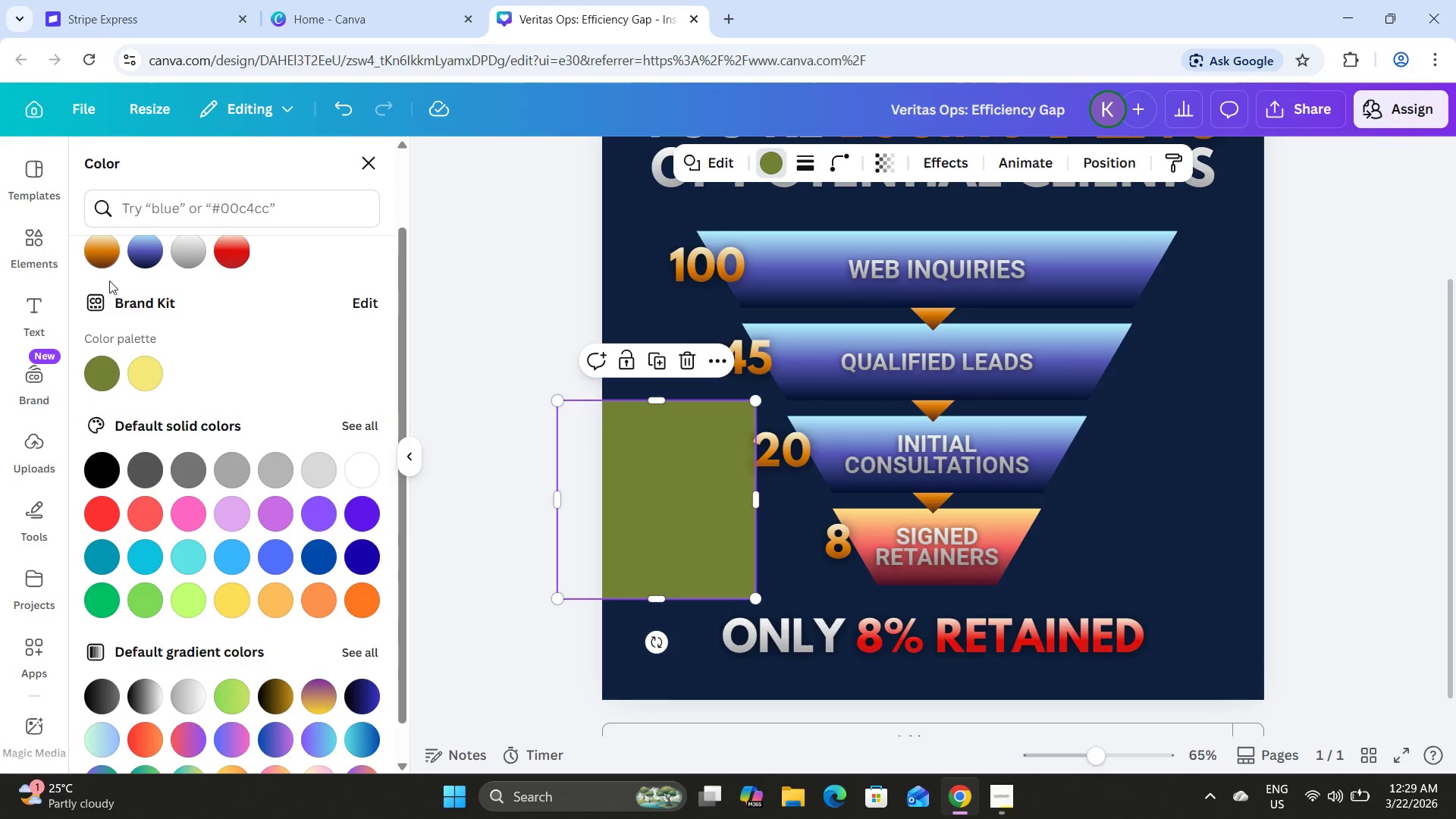 
scroll: coordinate [150, 386], scroll_direction: up, amount: 4.0
 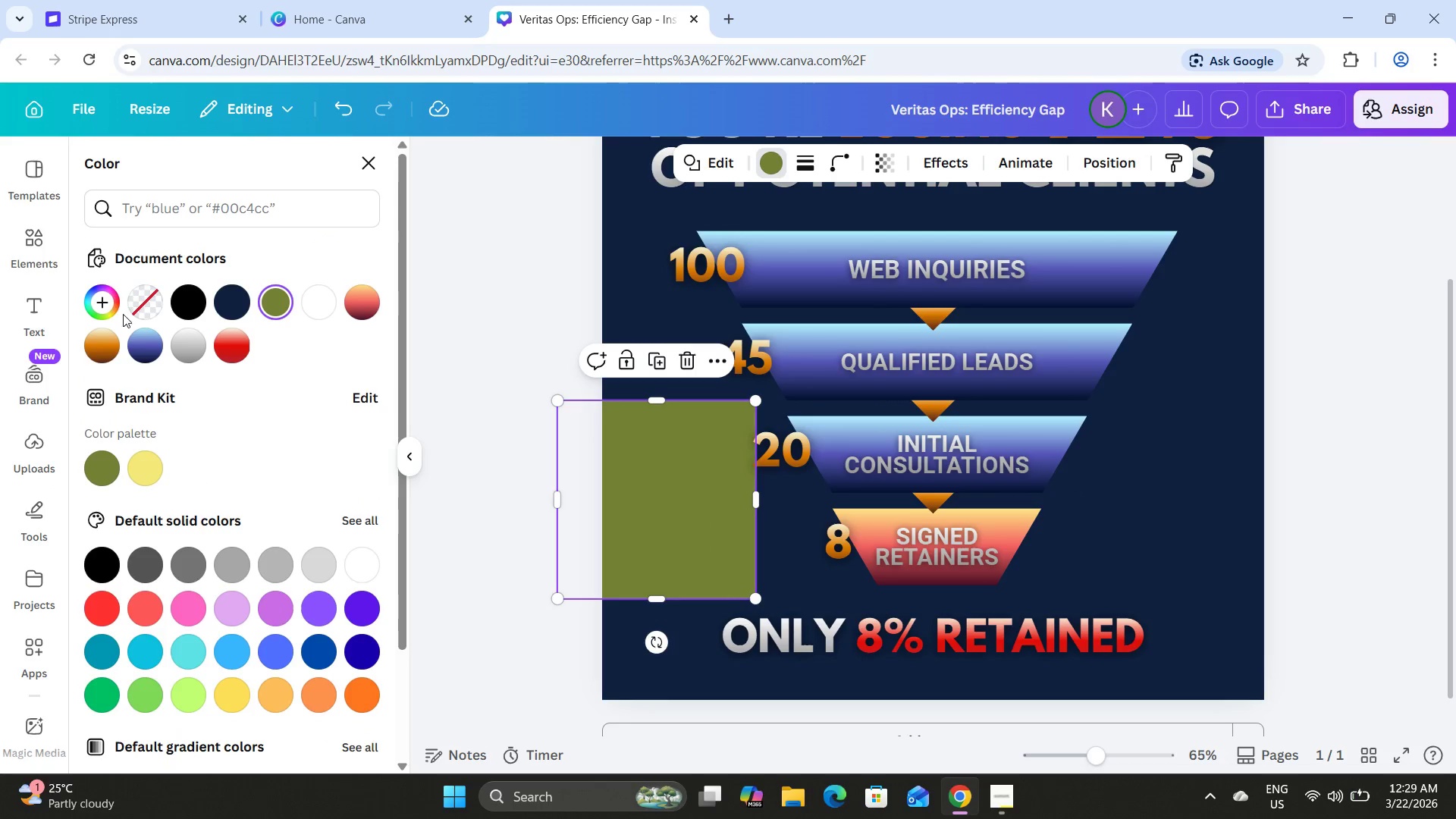 
mouse_move([139, 306])
 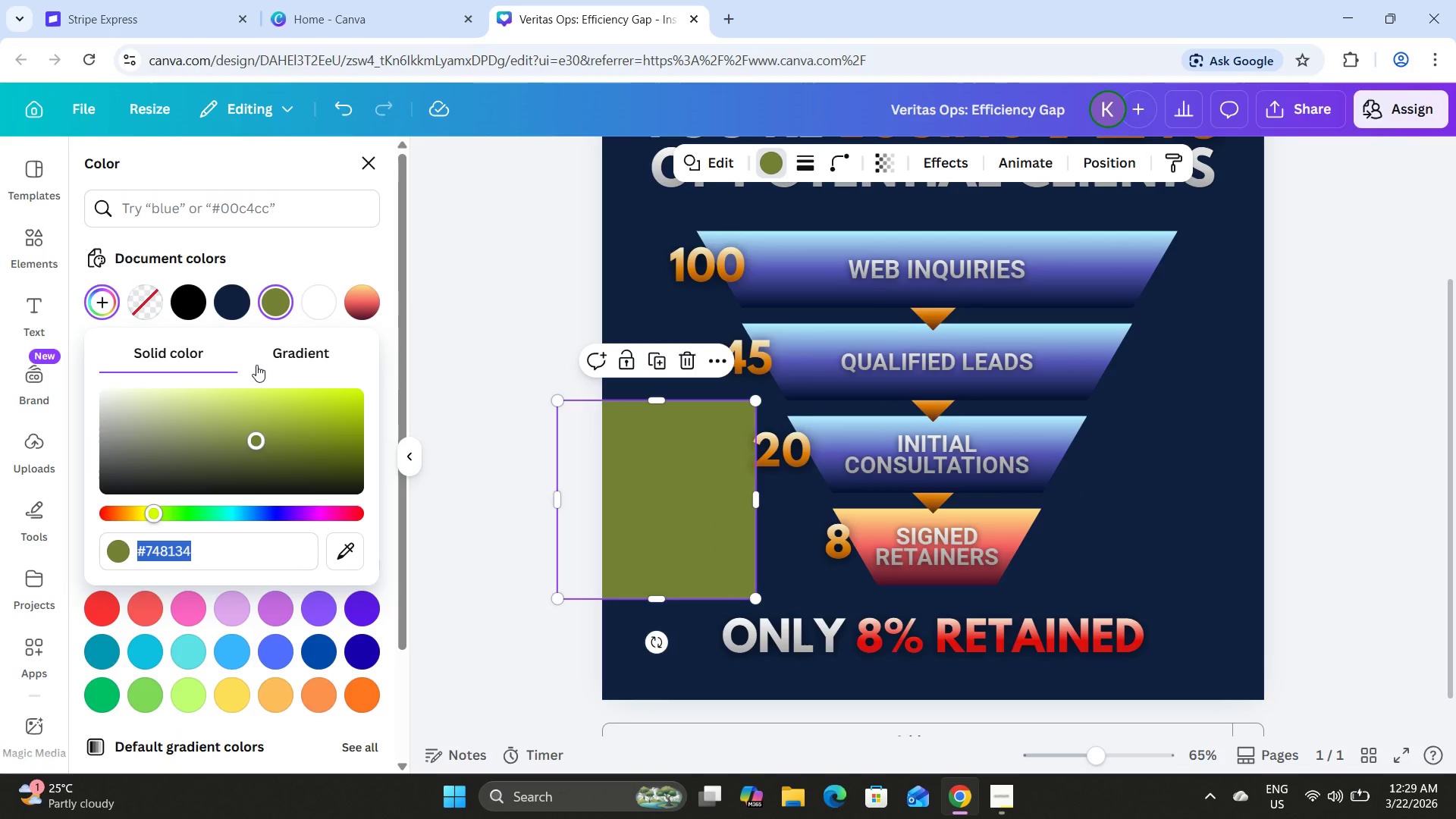 
wait(10.01)
 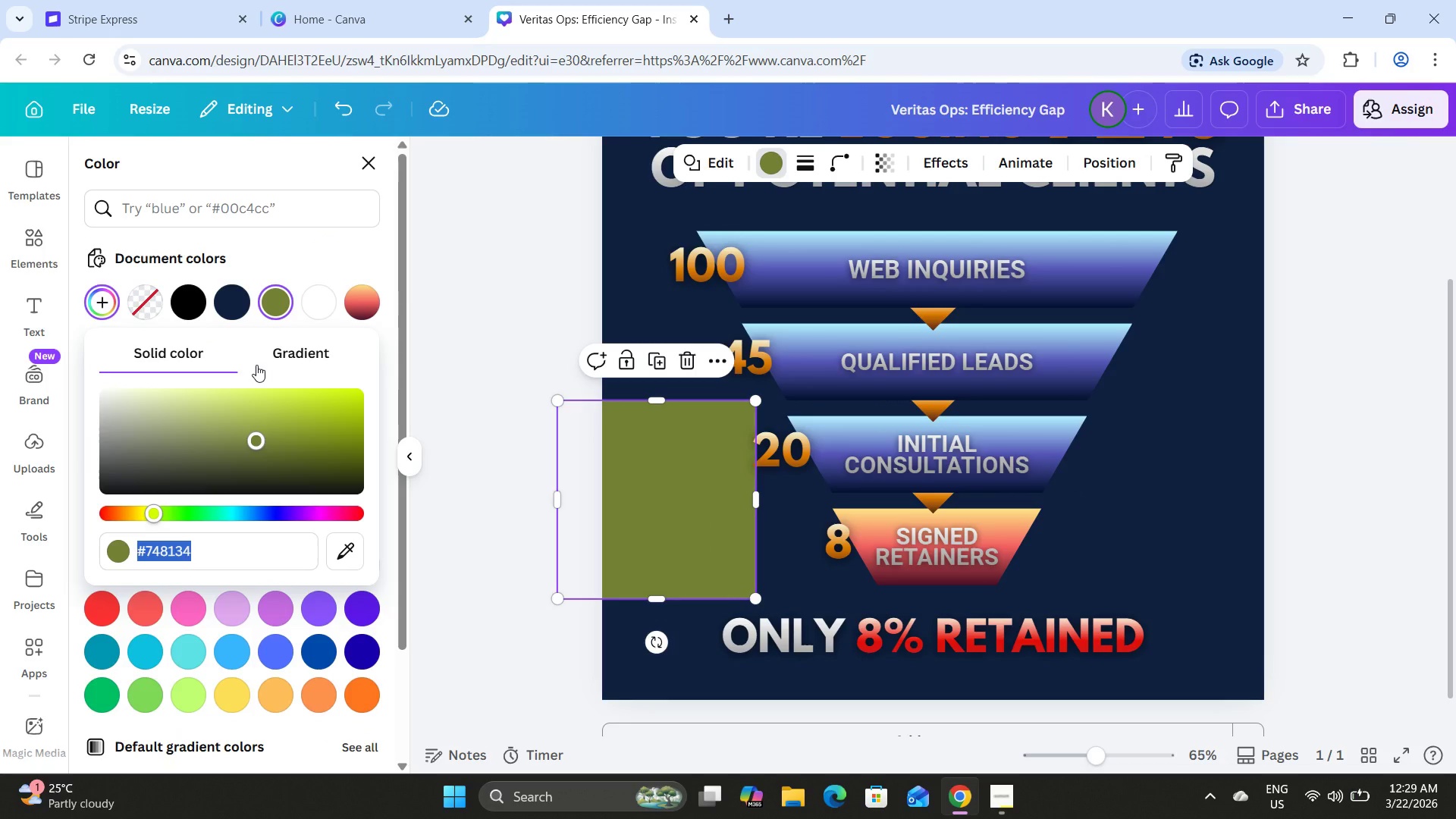 
key(B)
 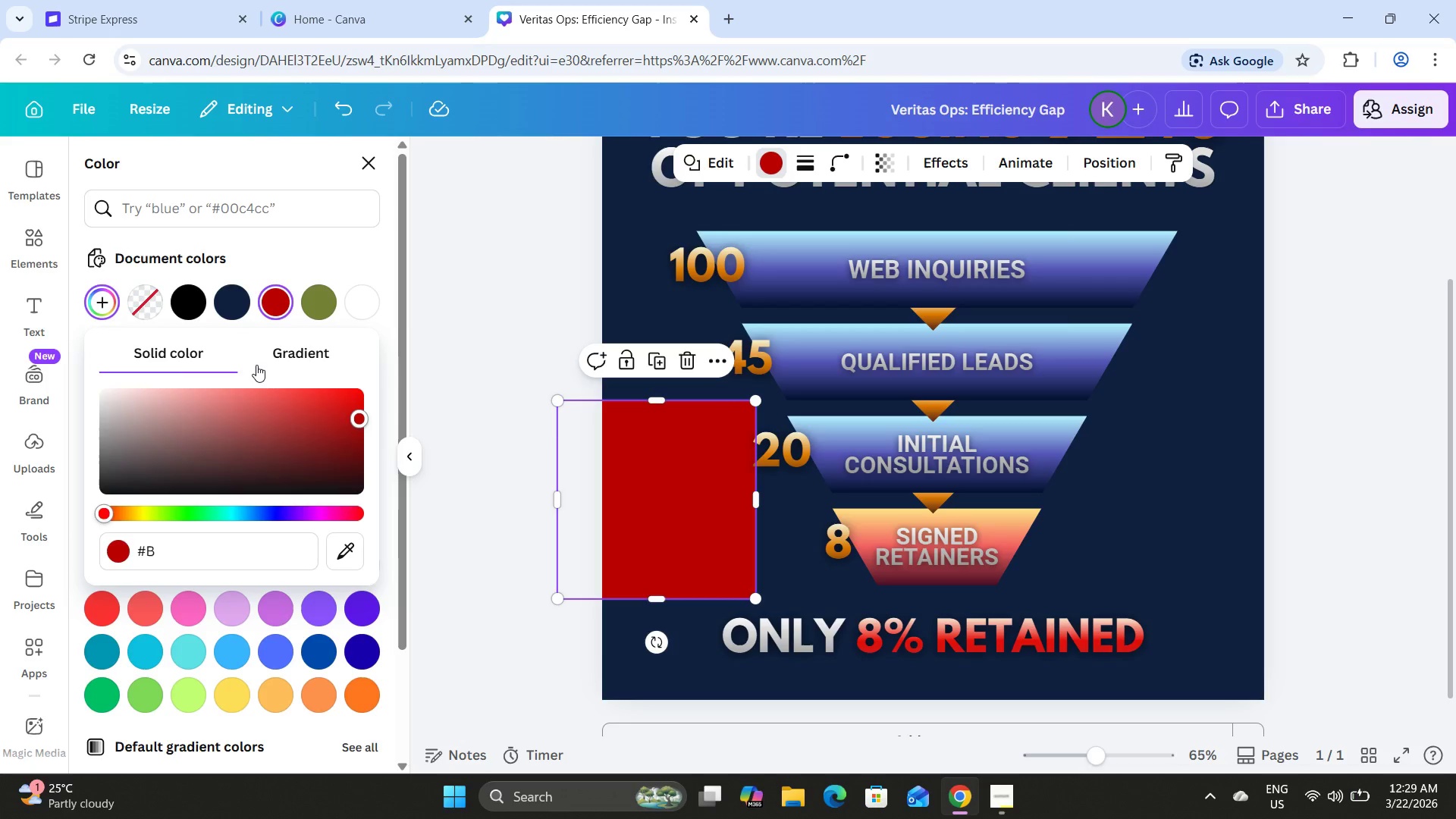 
key(Numpad4)
 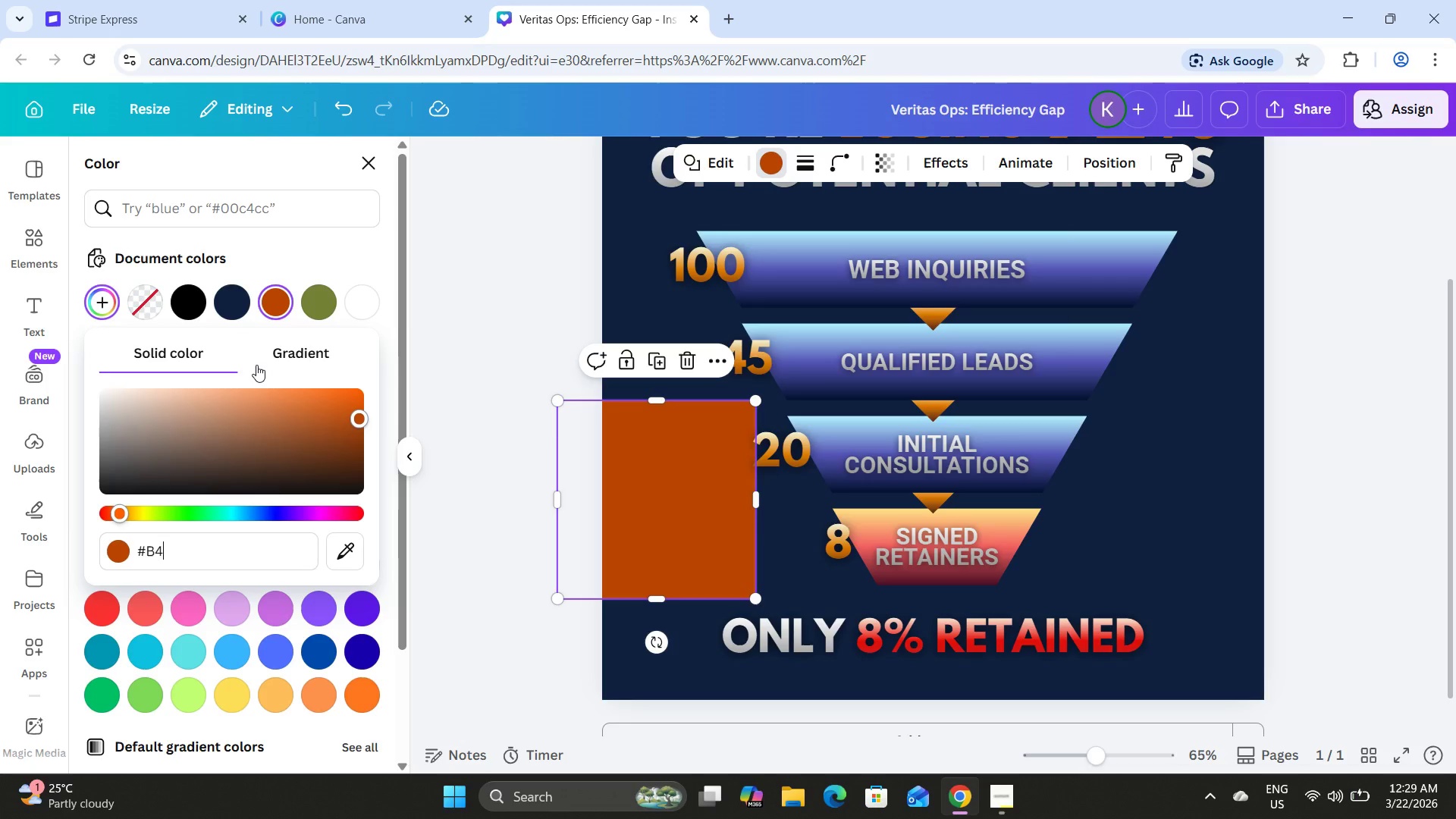 
key(Numpad2)
 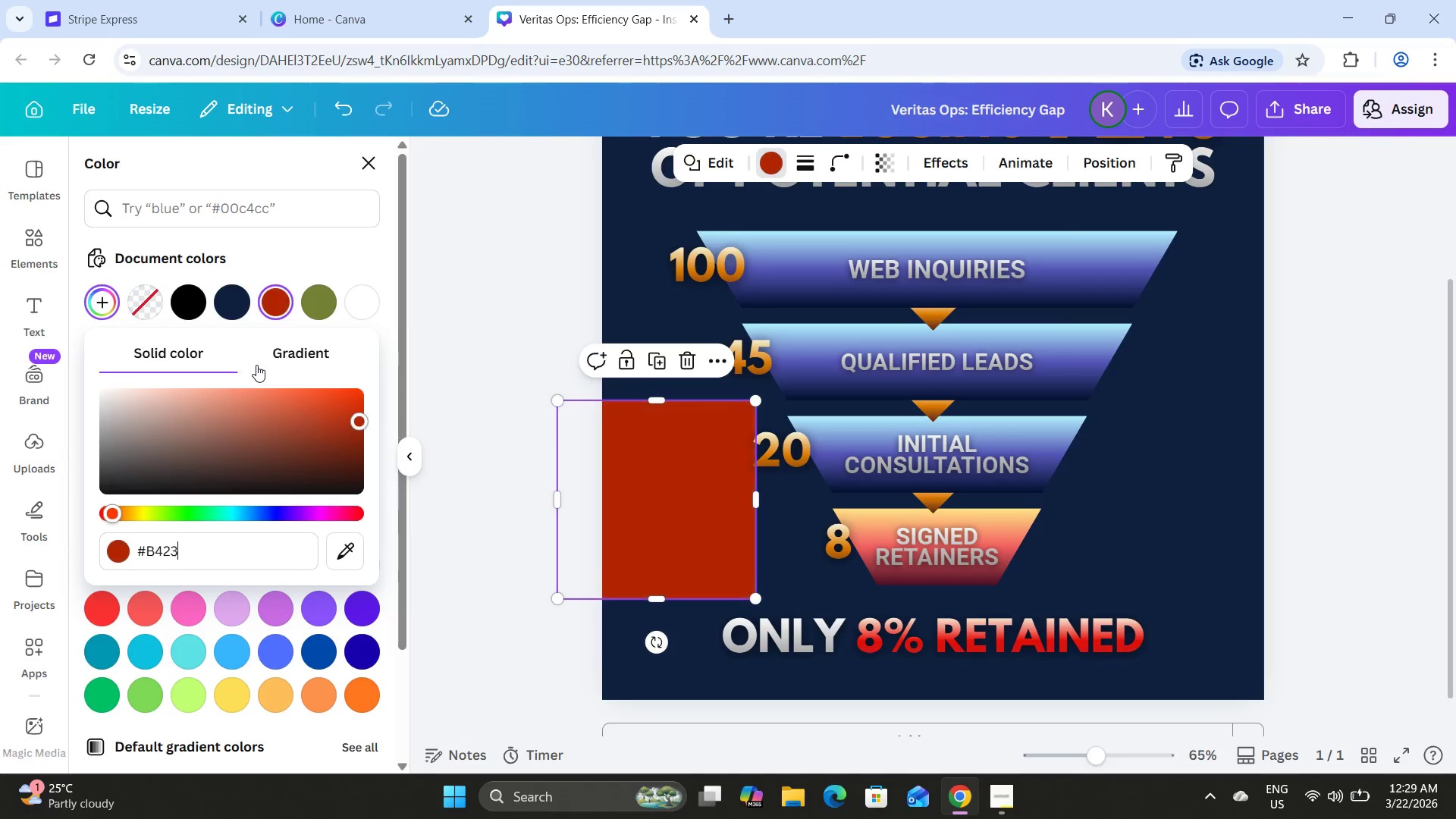 
key(Numpad3)
 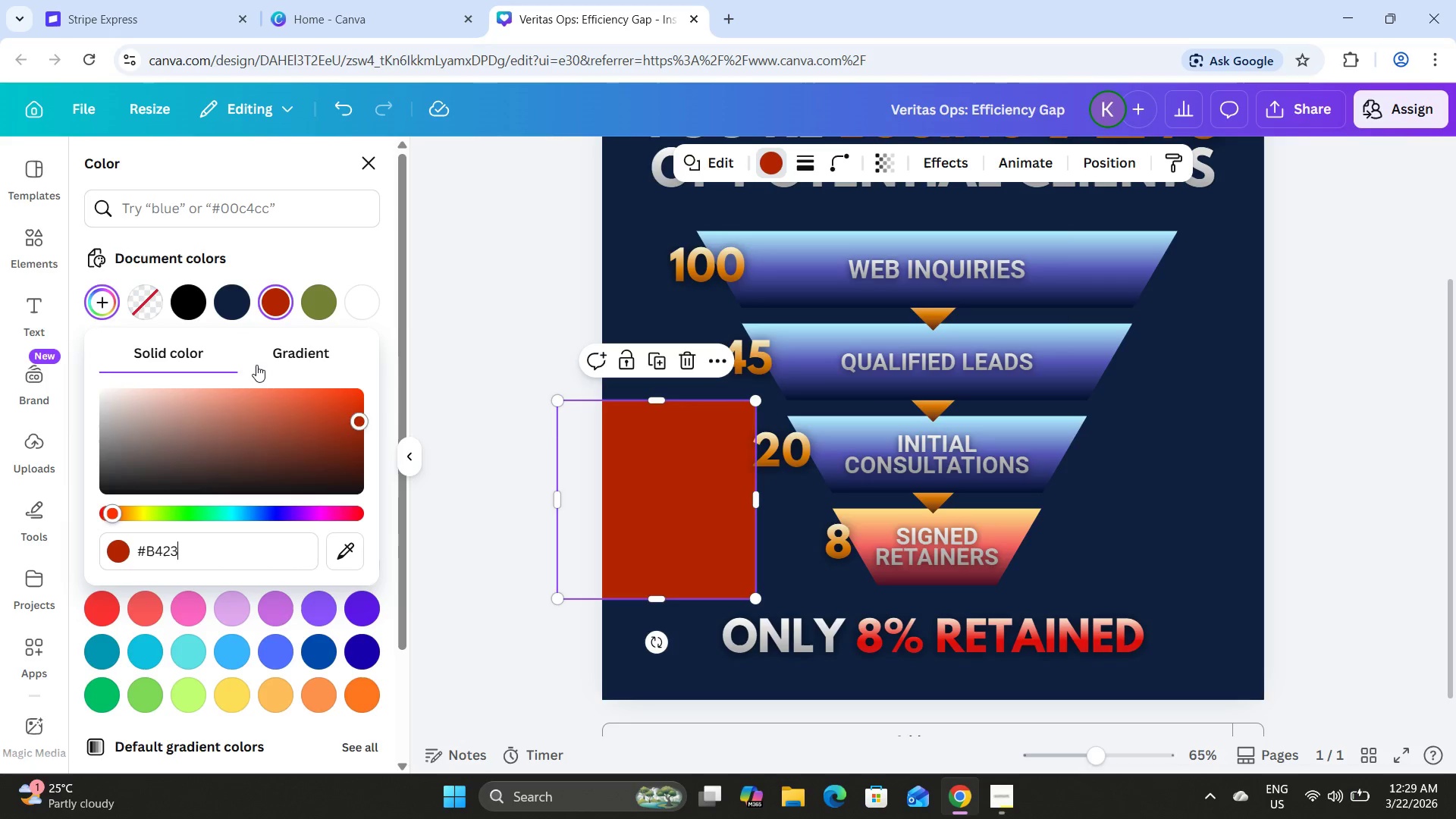 
key(Numpad2)
 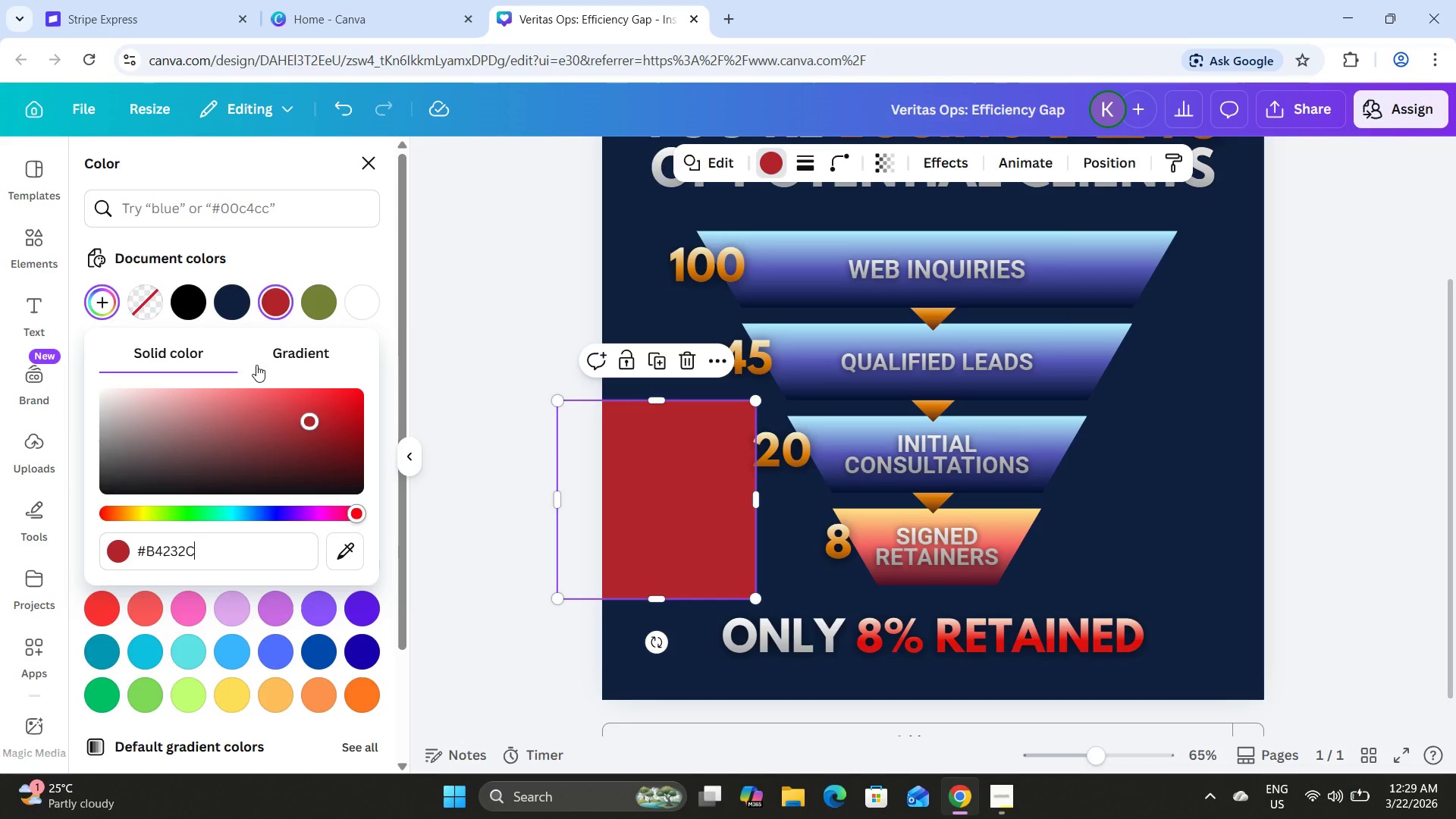 
key(C)
 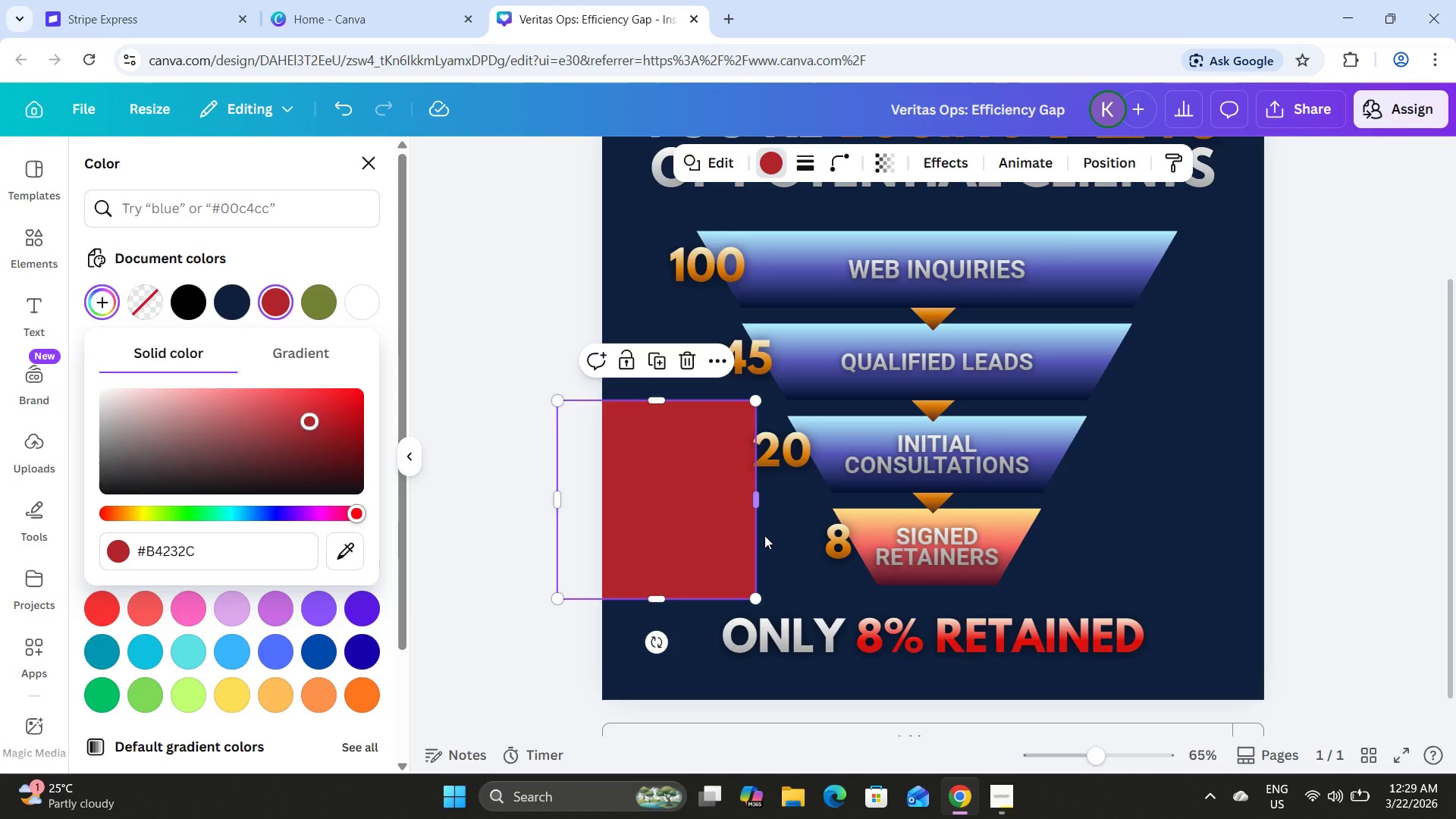 
left_click_drag(start_coordinate=[697, 510], to_coordinate=[1224, 399])
 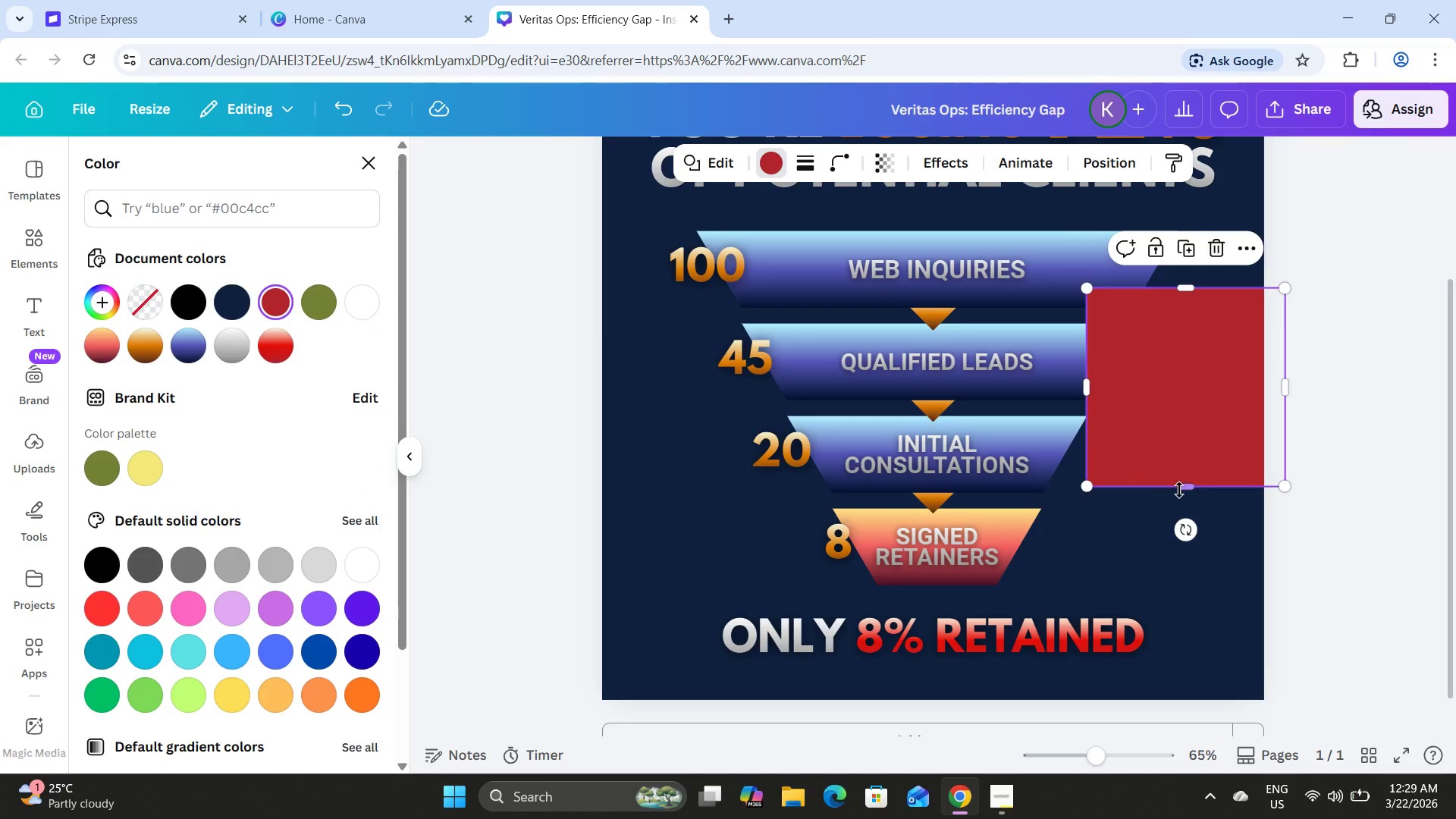 
left_click_drag(start_coordinate=[1183, 485], to_coordinate=[1185, 381])
 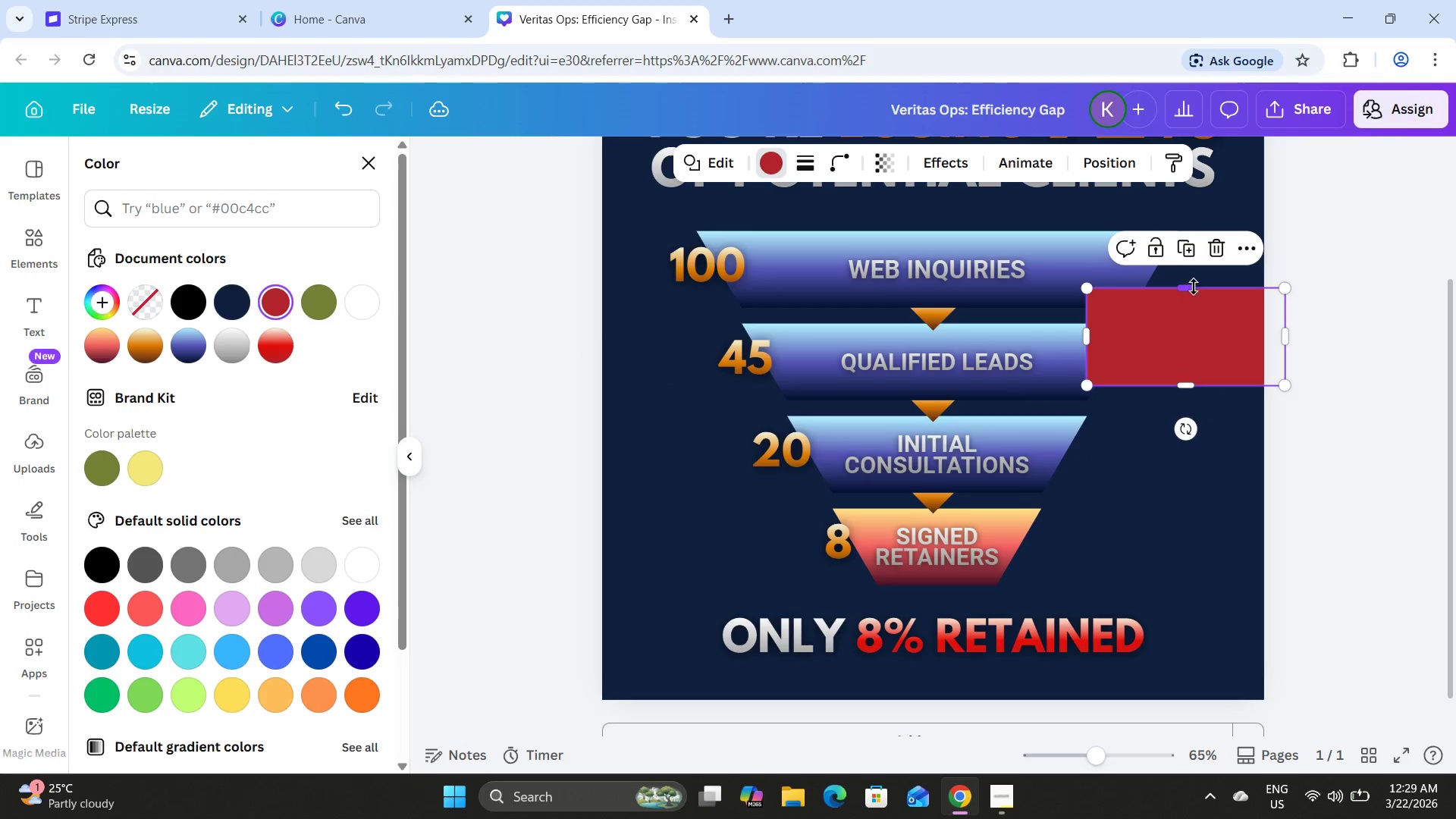 
left_click_drag(start_coordinate=[1194, 286], to_coordinate=[1191, 333])
 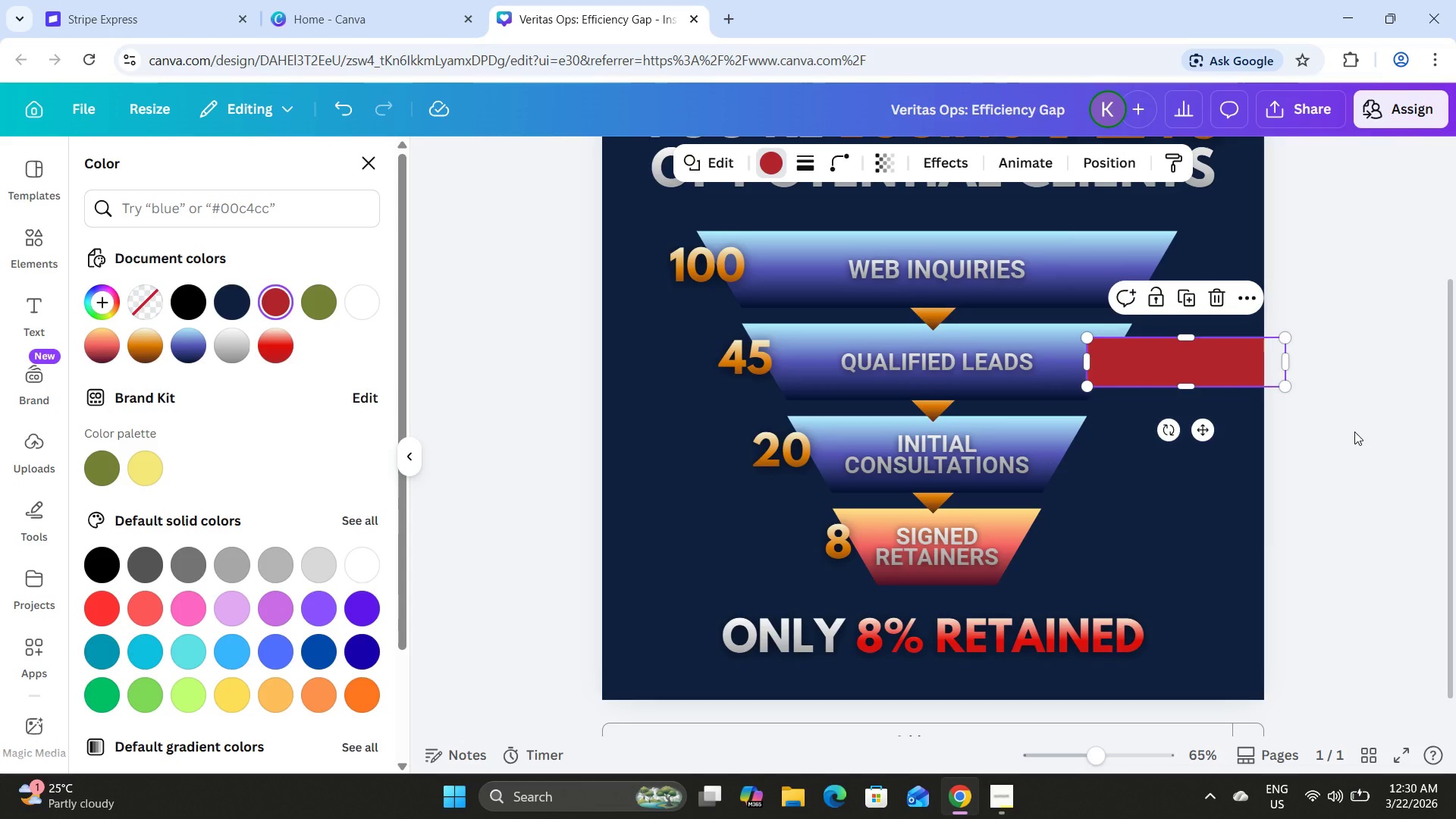 
wait(14.88)
 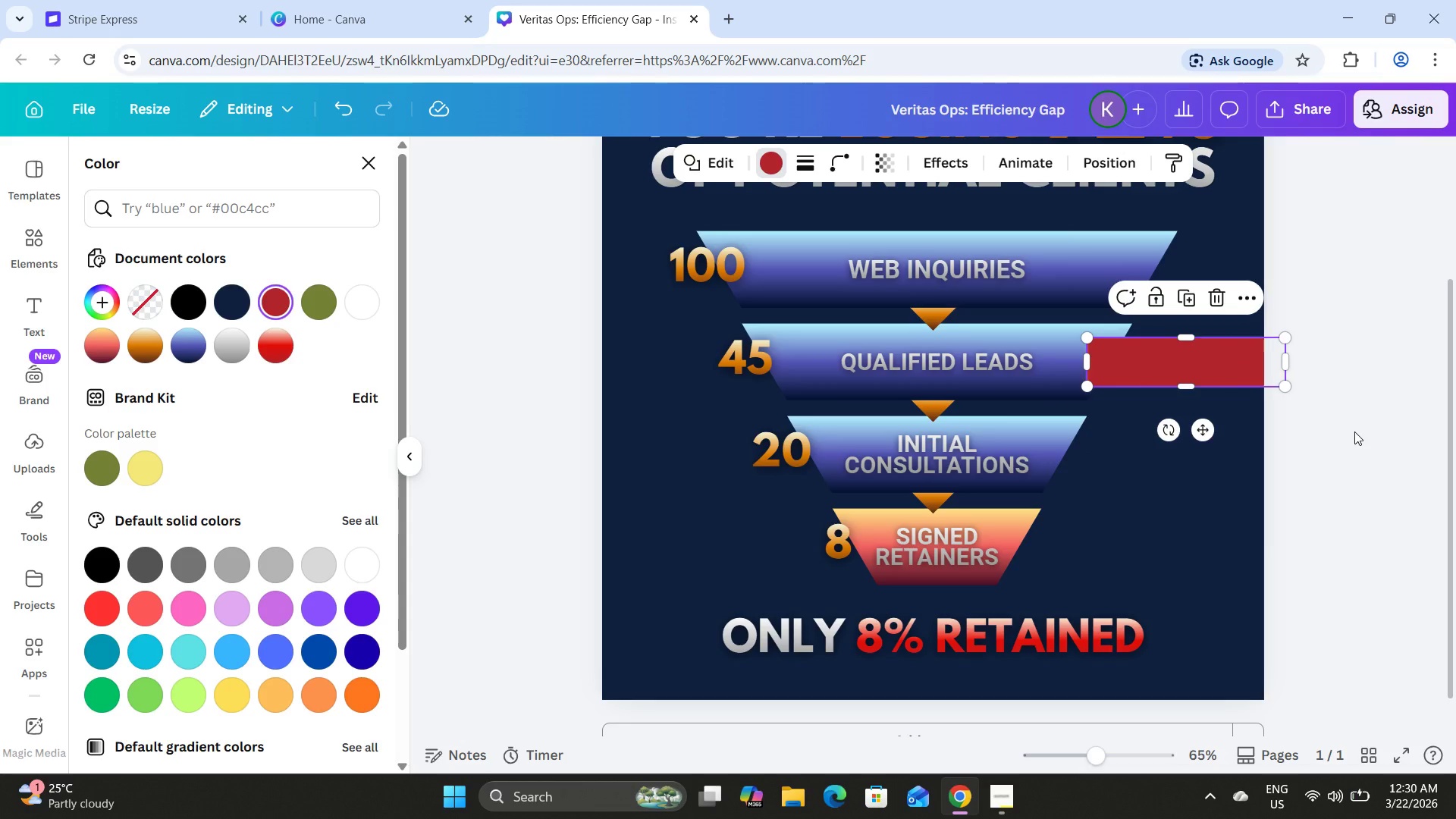 
left_click_drag(start_coordinate=[1225, 372], to_coordinate=[1211, 455])
 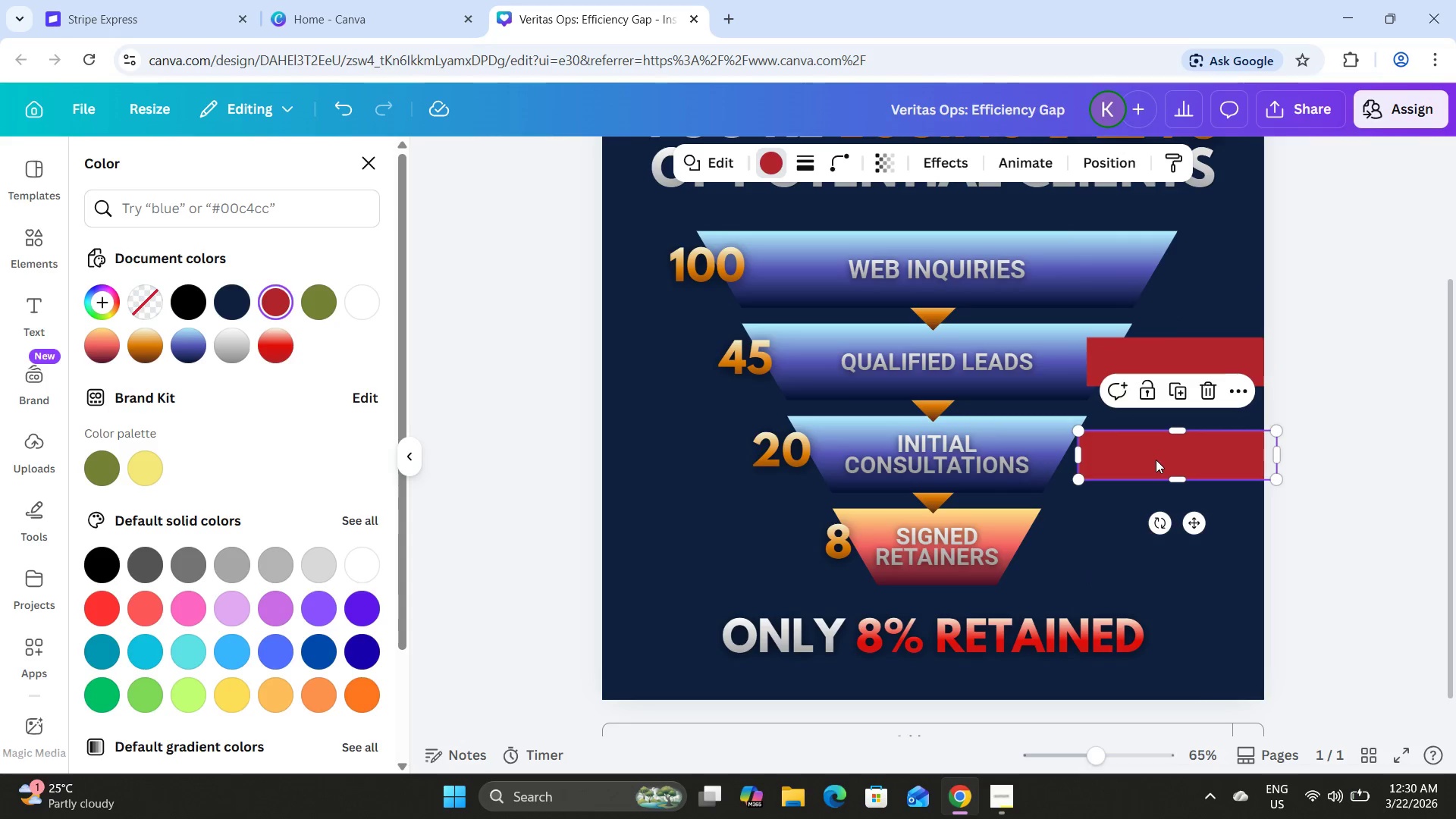 
left_click_drag(start_coordinate=[1155, 460], to_coordinate=[1124, 459])
 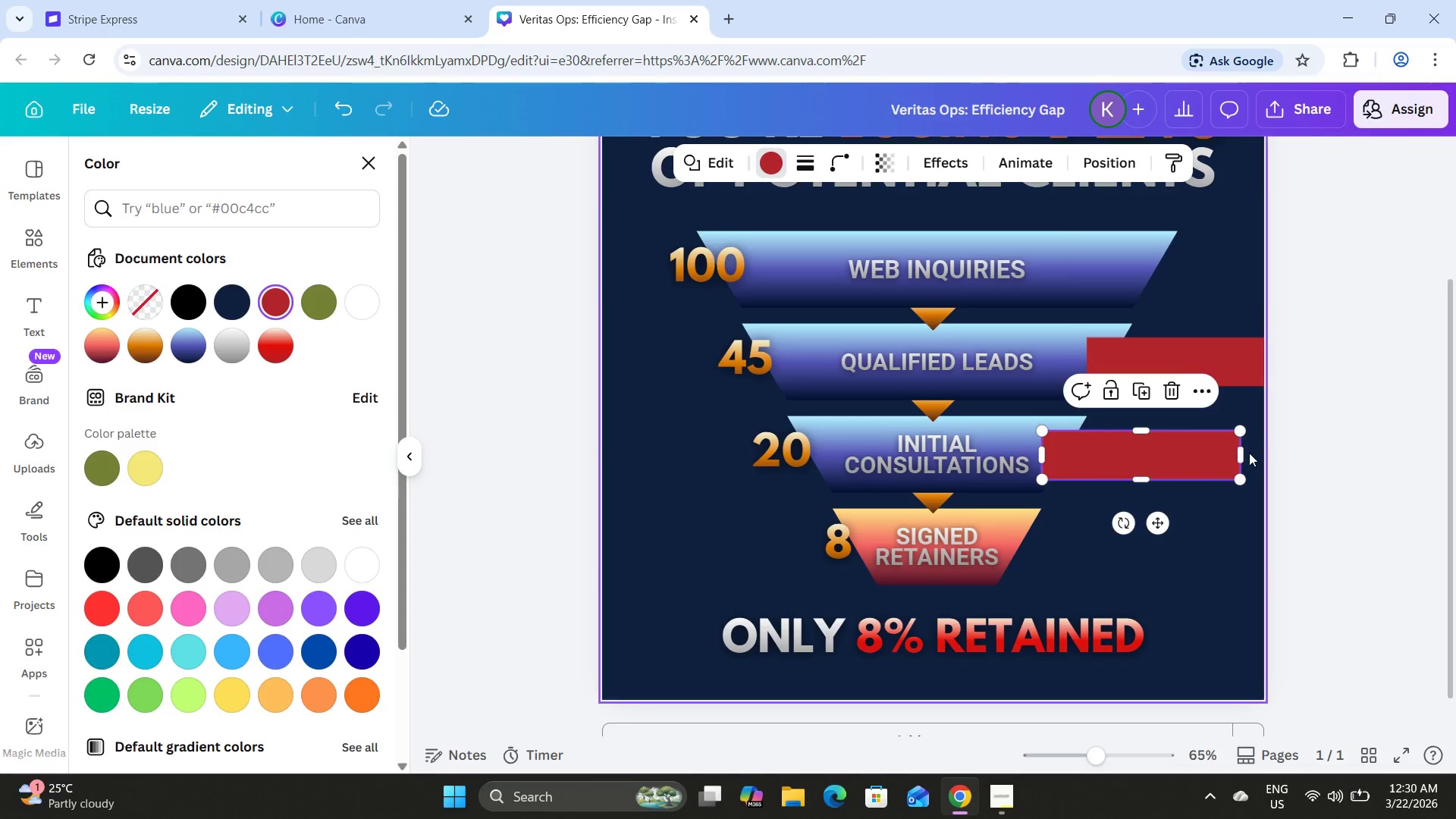 
left_click([1249, 453])
 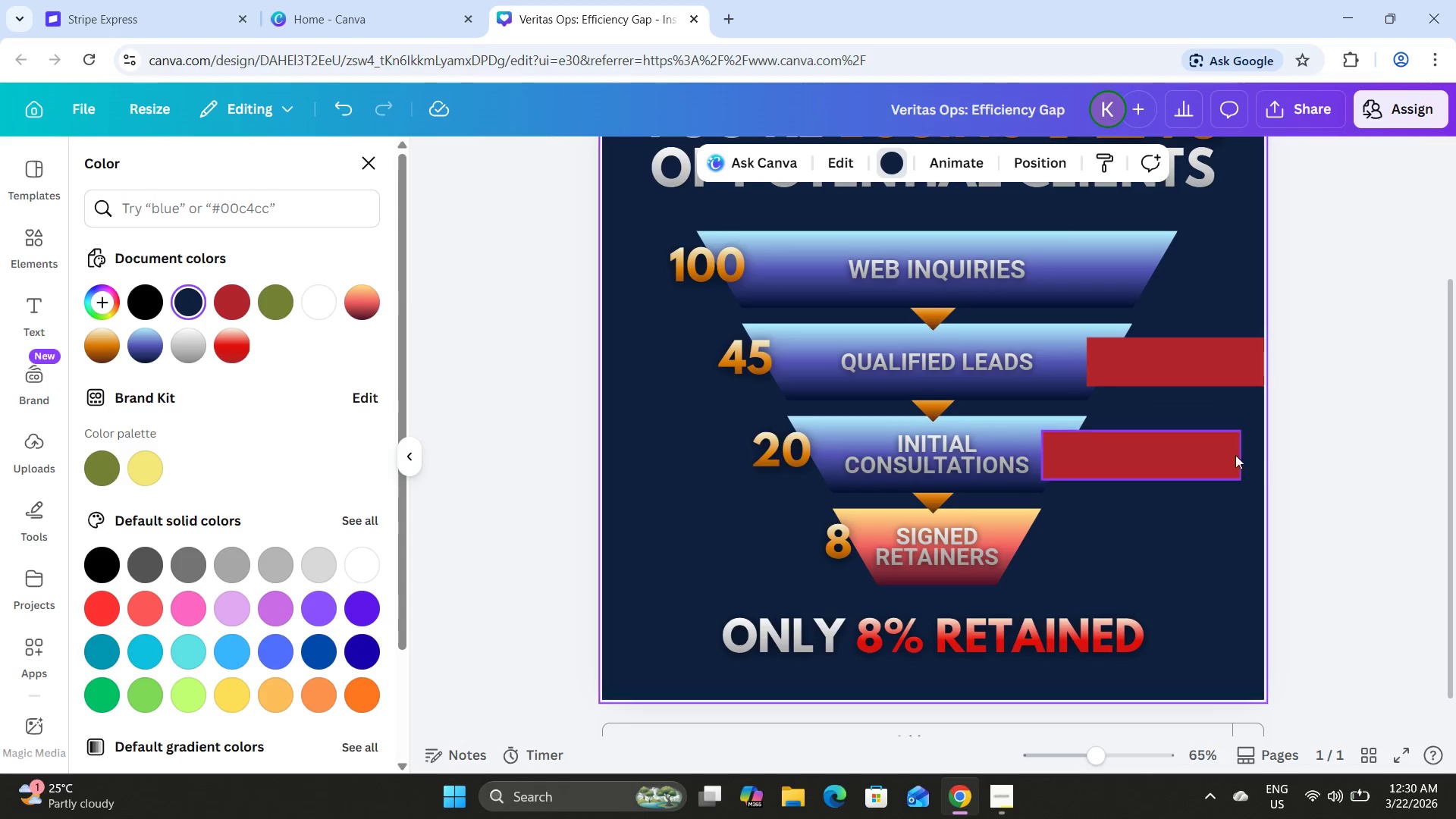 
left_click([1203, 460])
 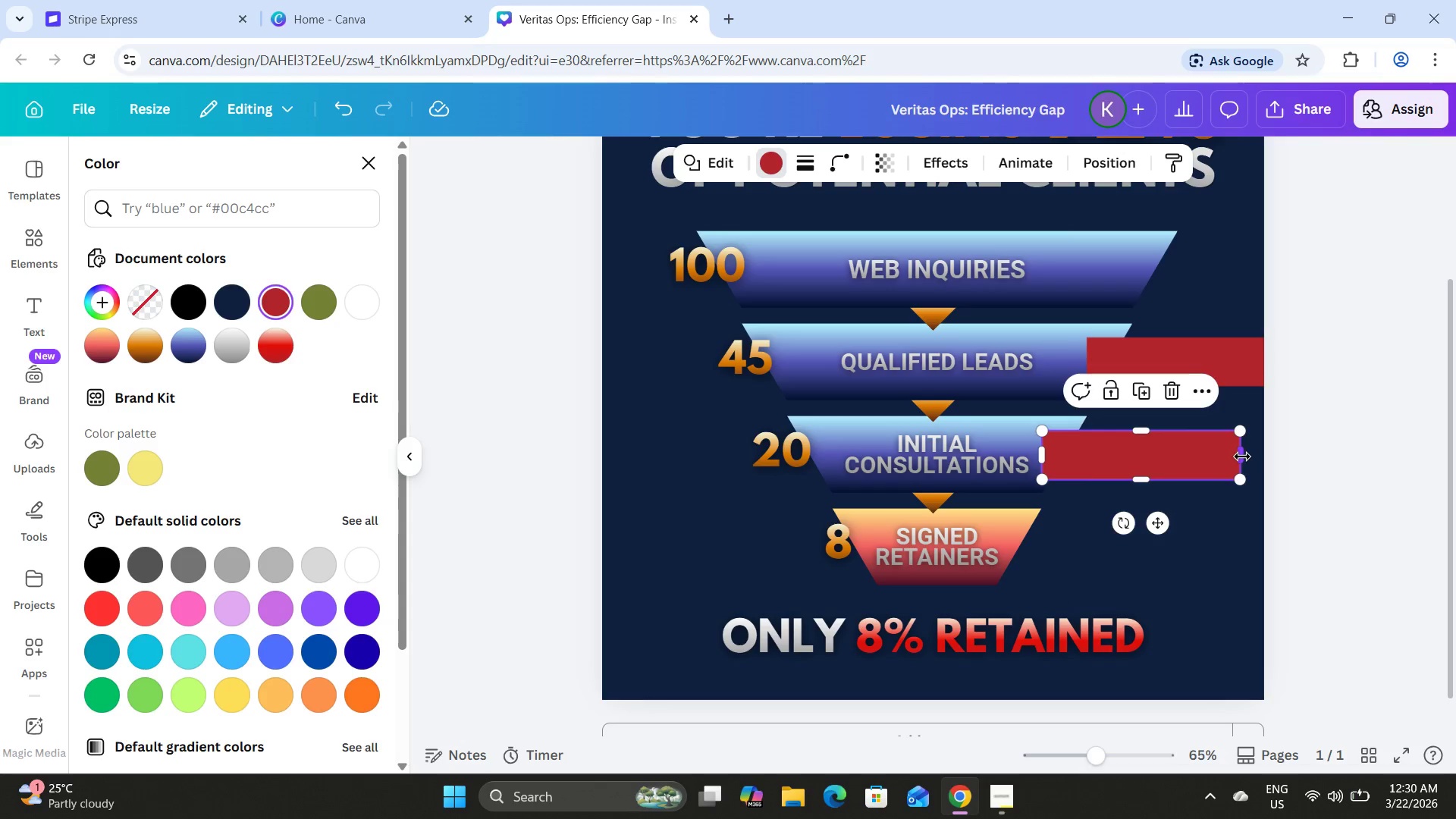 
left_click_drag(start_coordinate=[1244, 455], to_coordinate=[1272, 455])
 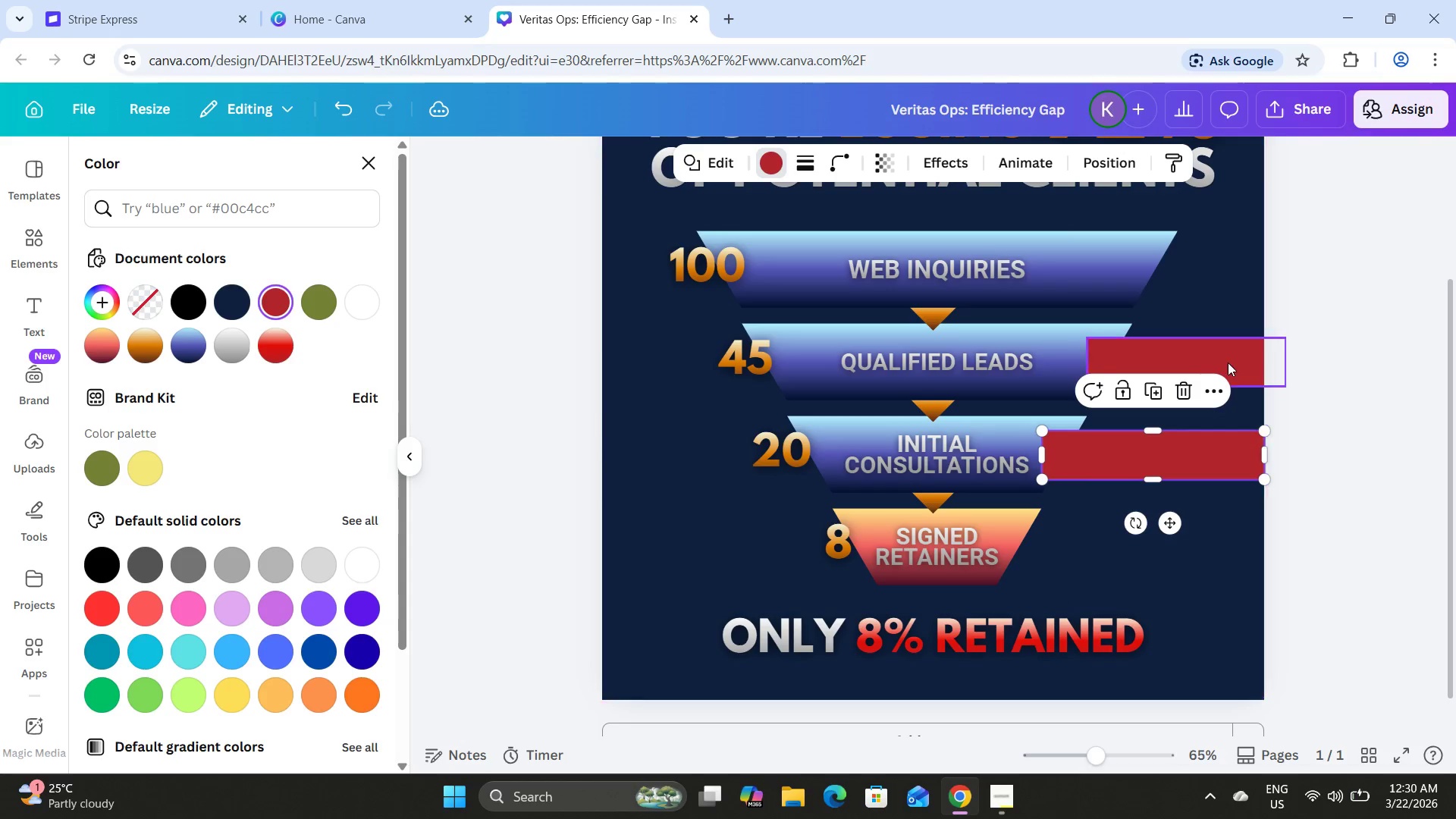 
left_click([1226, 359])
 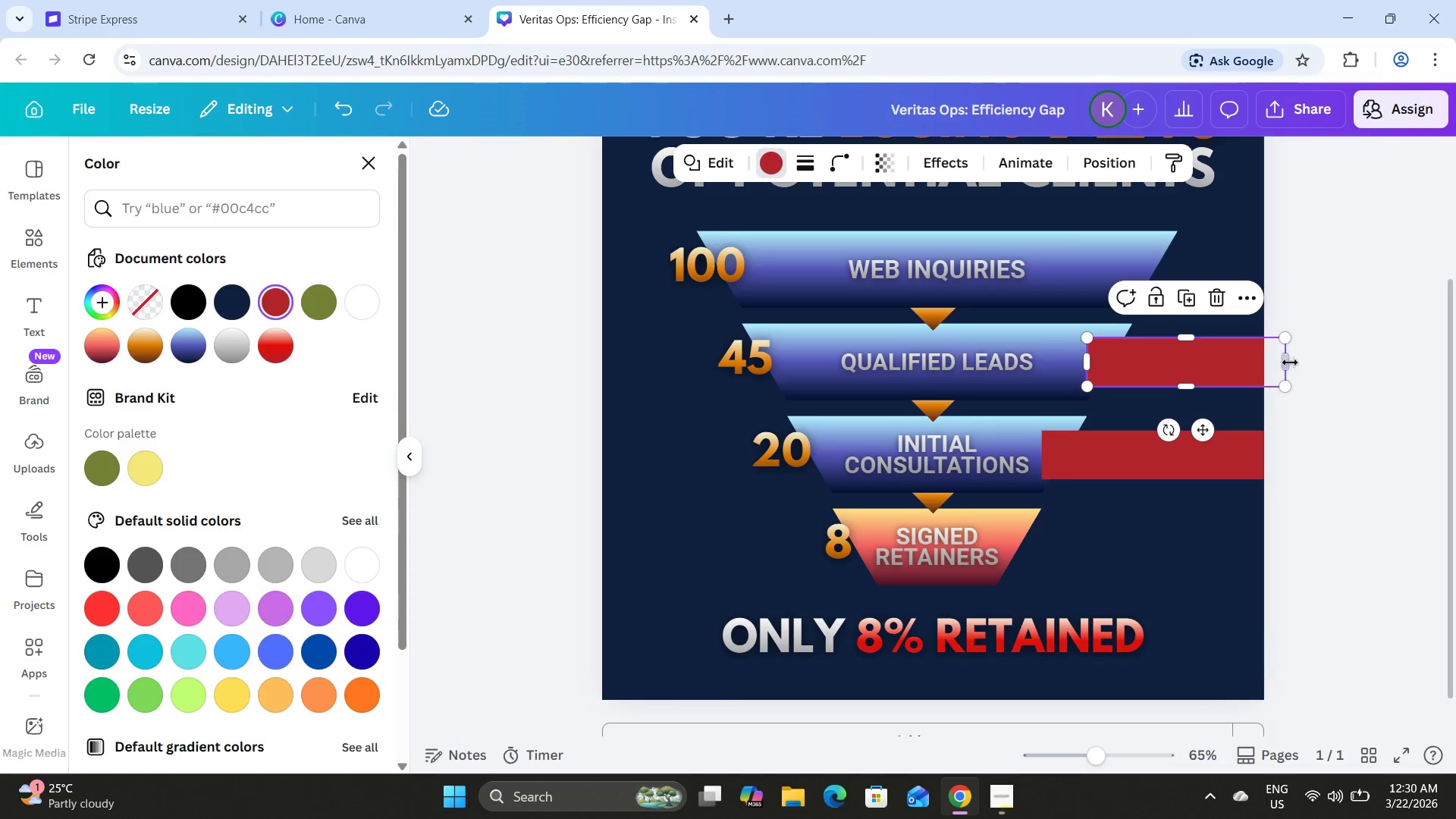 
left_click_drag(start_coordinate=[1288, 362], to_coordinate=[1269, 363])
 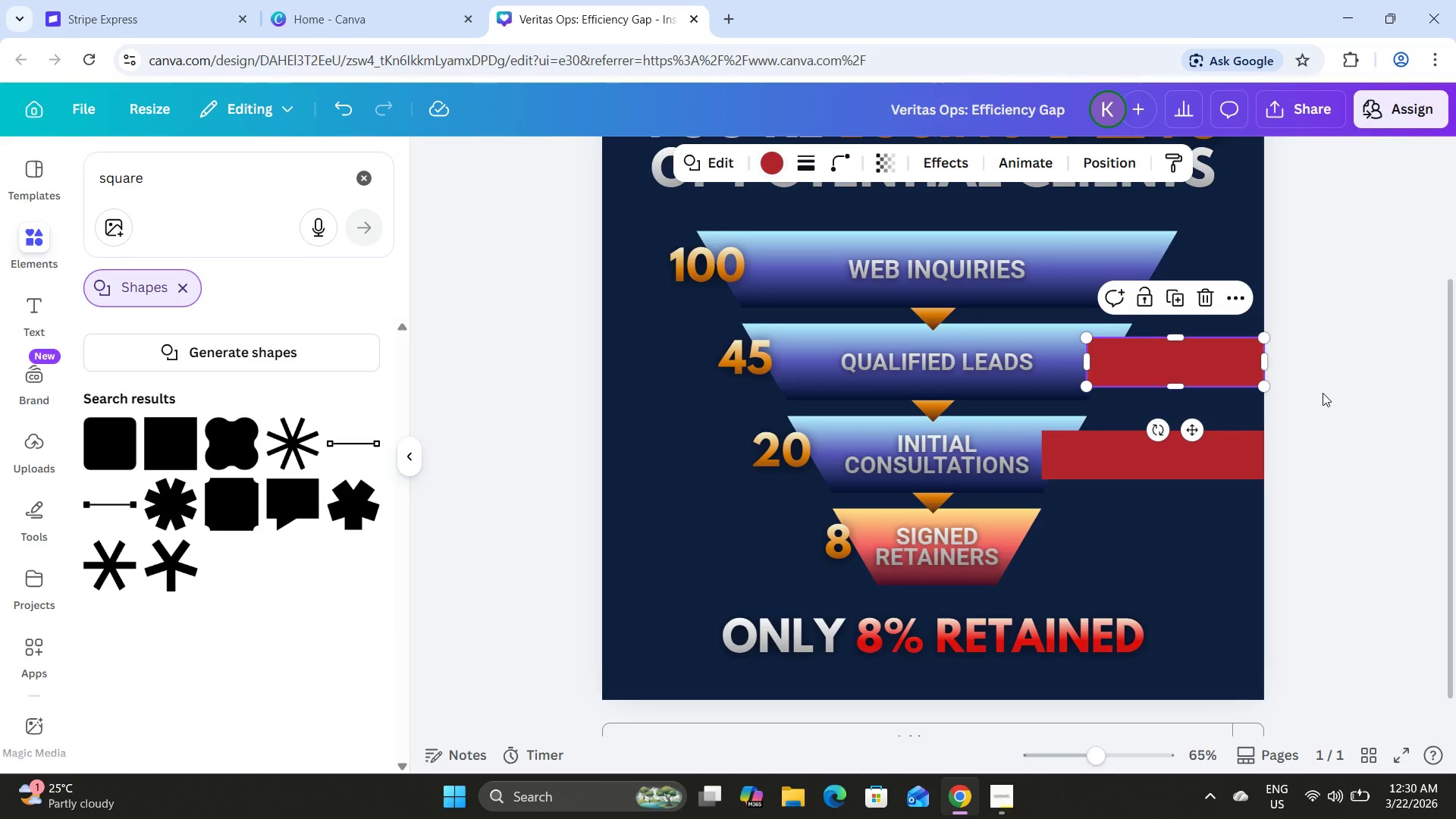 
double_click([1323, 393])
 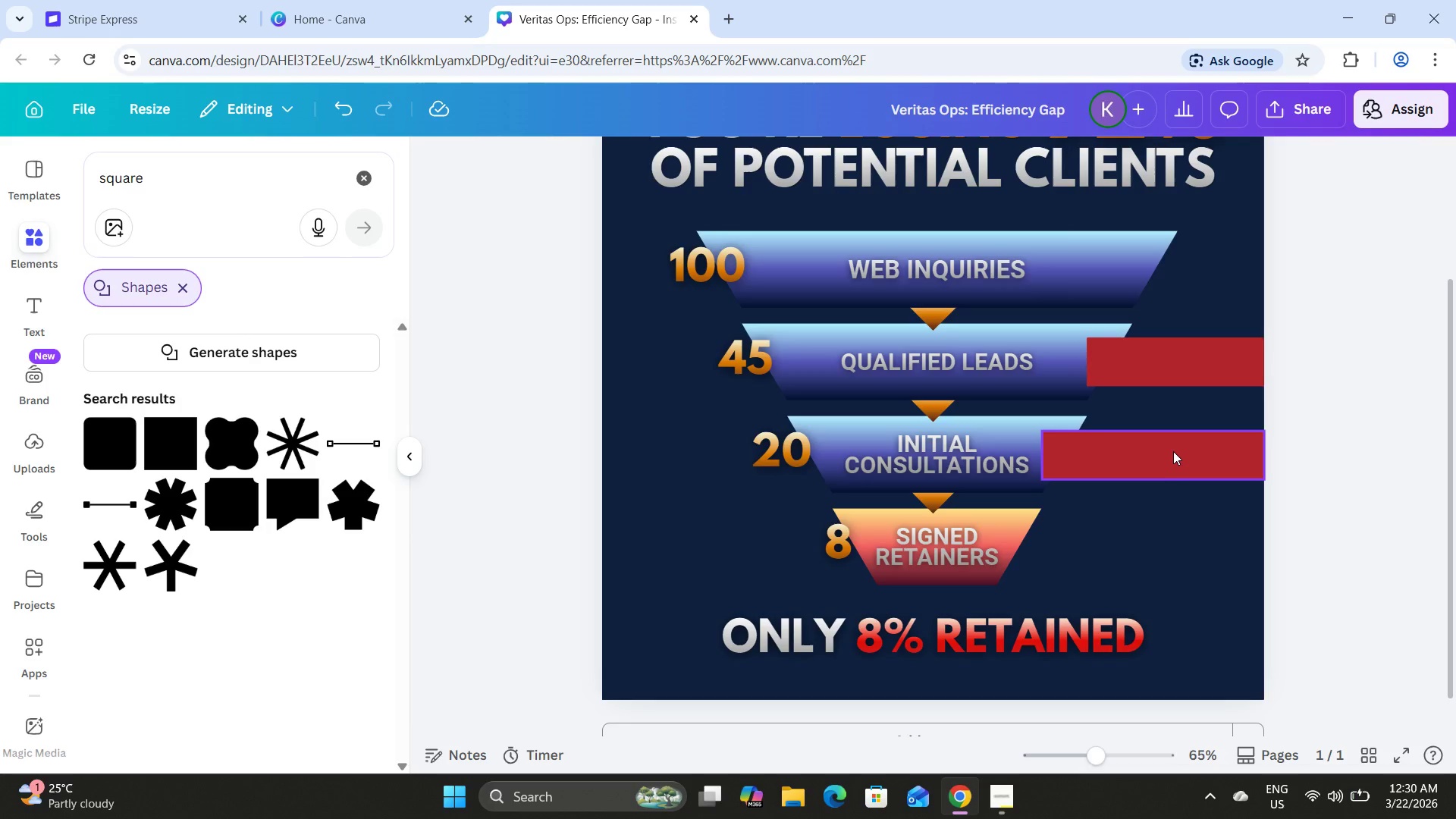 
left_click([1320, 422])
 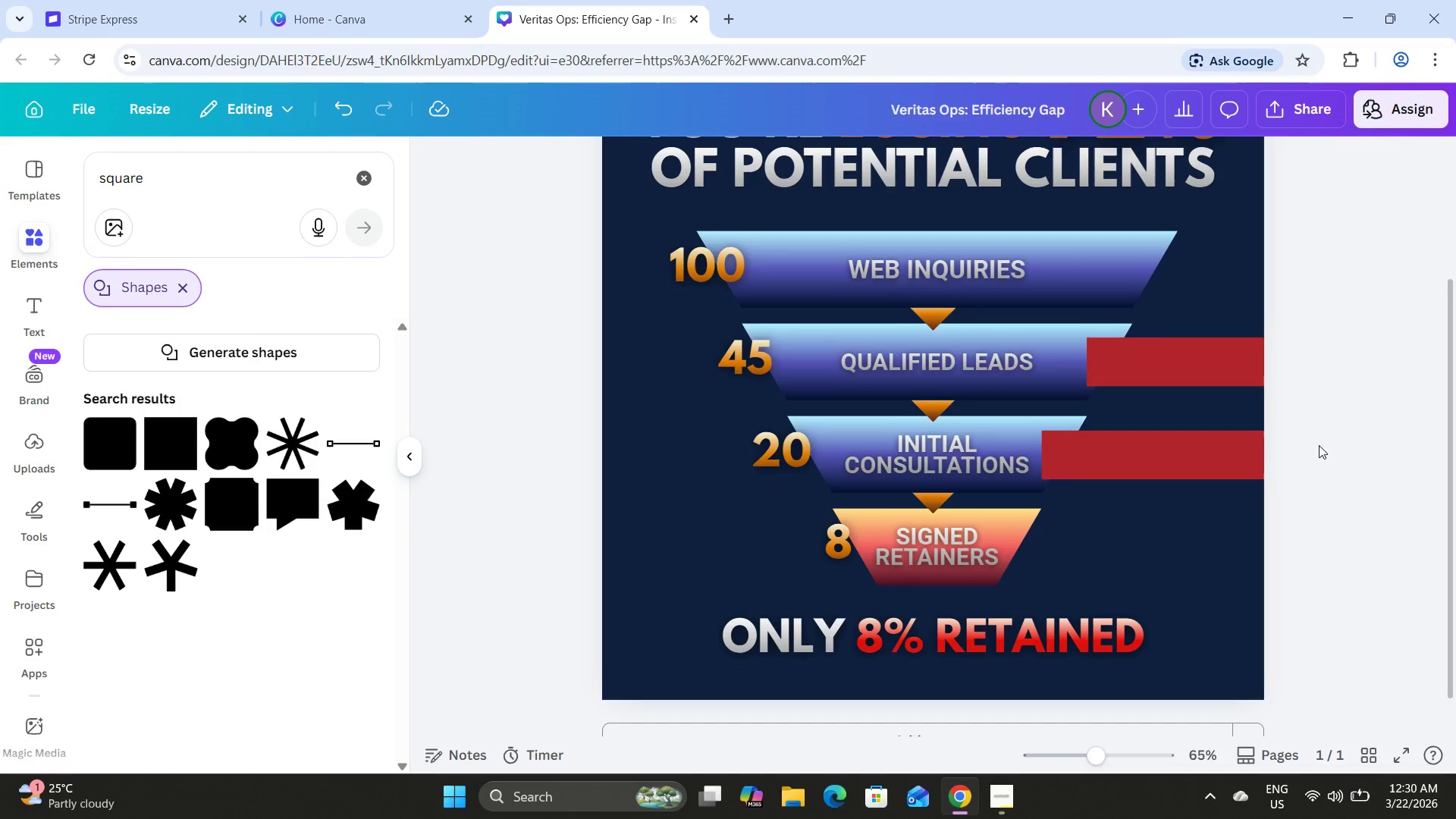 
scroll: coordinate [1319, 445], scroll_direction: up, amount: 2.0
 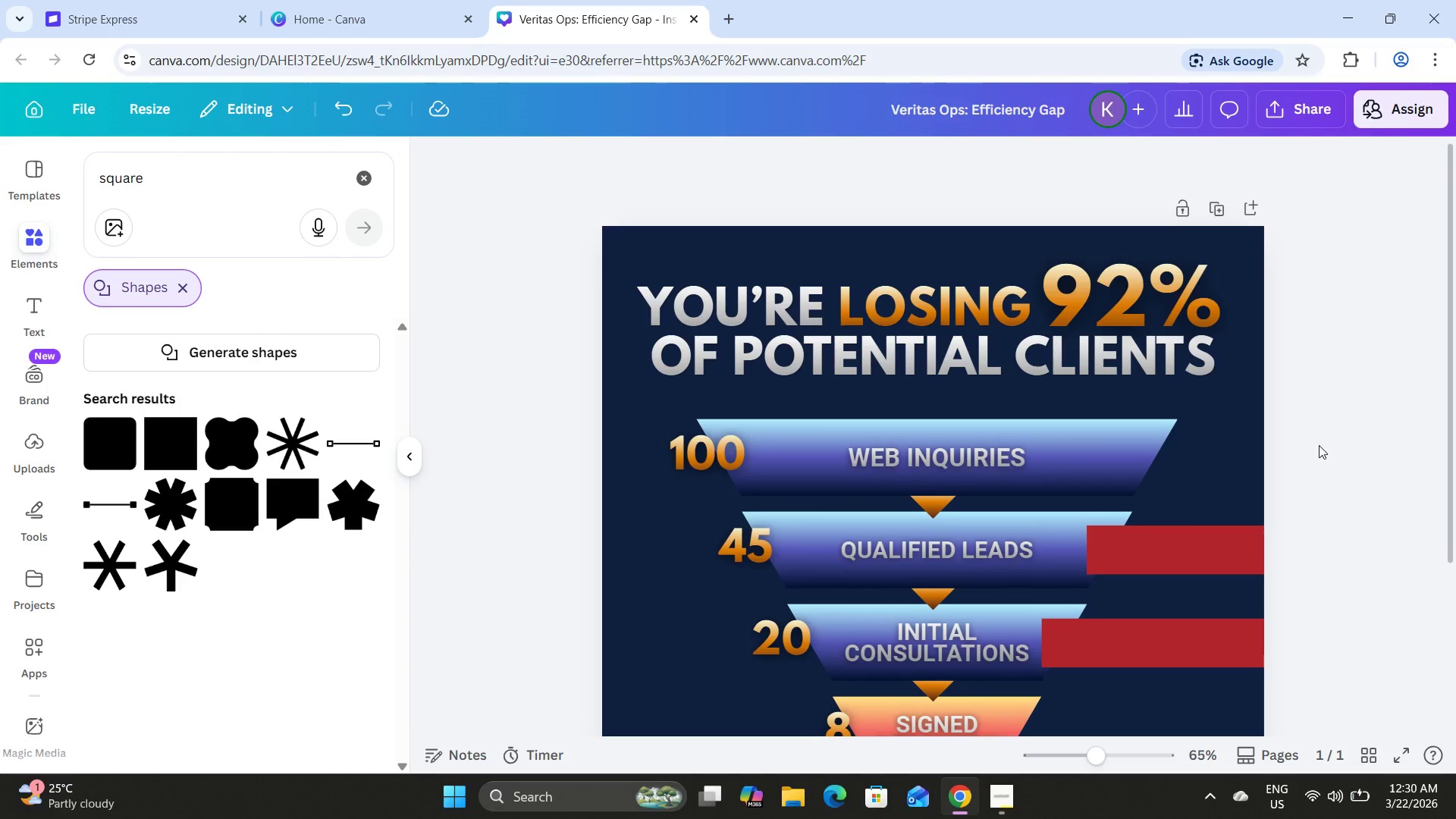 
scroll: coordinate [1319, 445], scroll_direction: down, amount: 2.0
 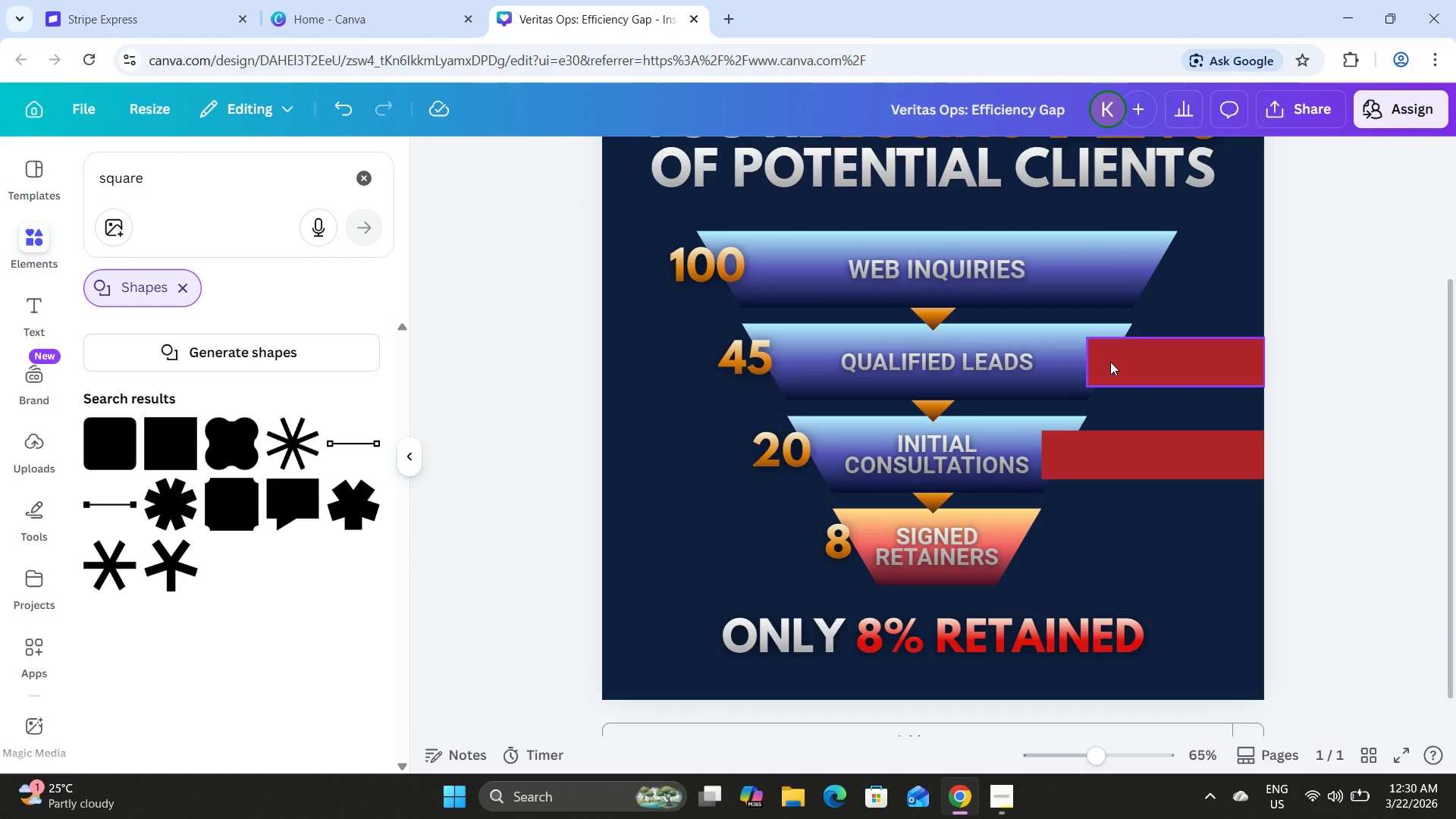 
left_click([1110, 362])
 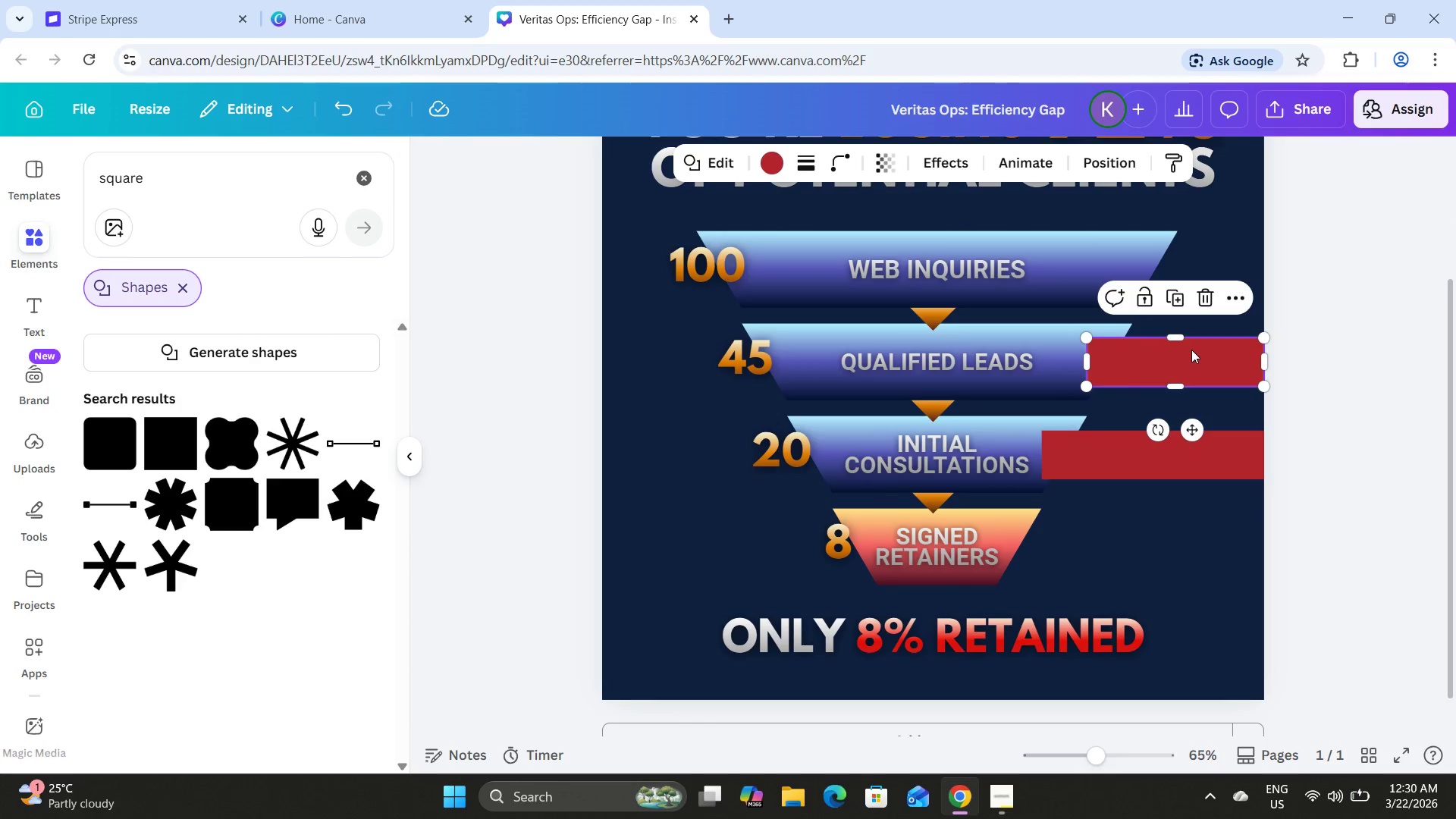 
left_click([1307, 339])
 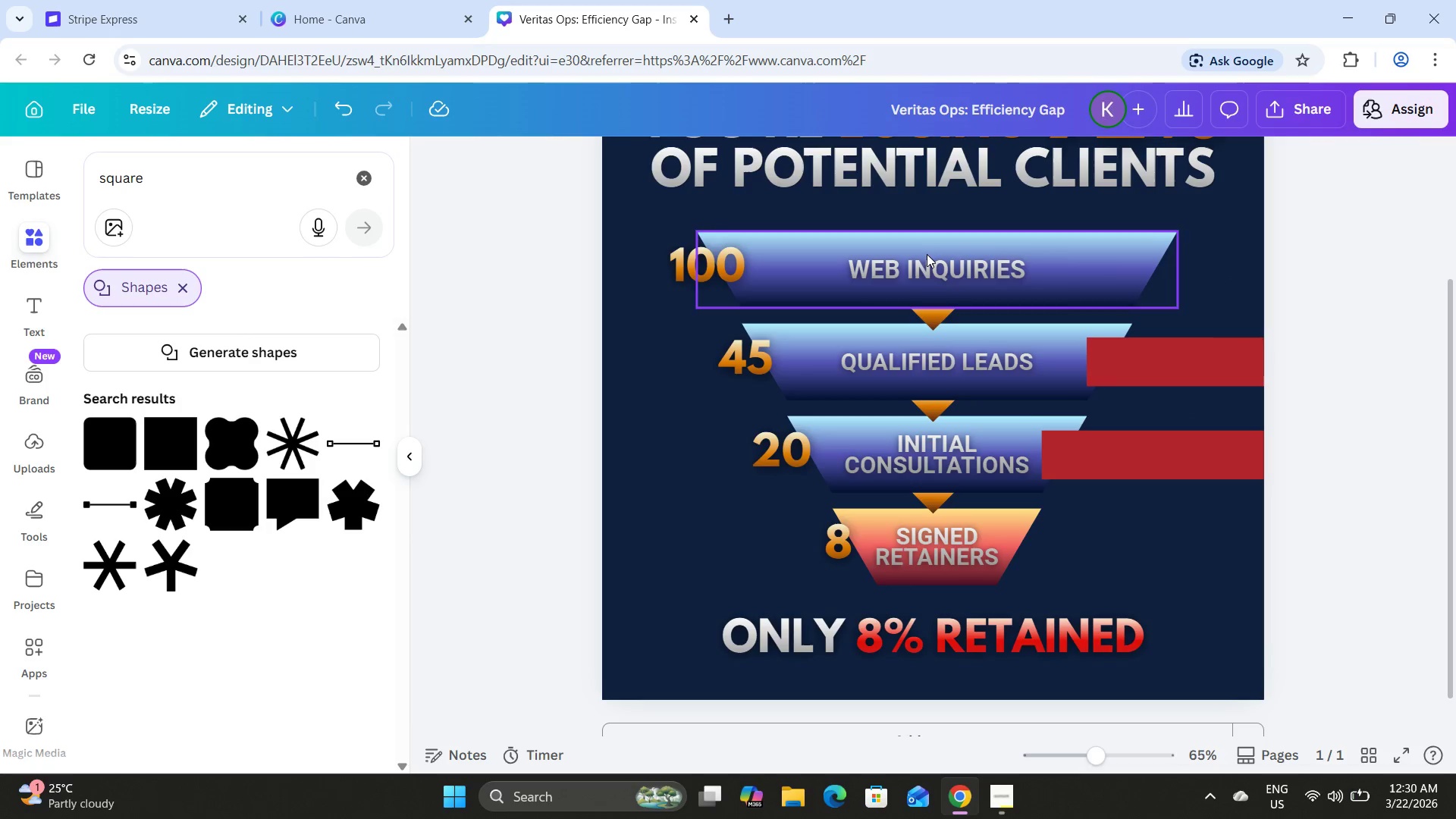 
left_click([924, 264])
 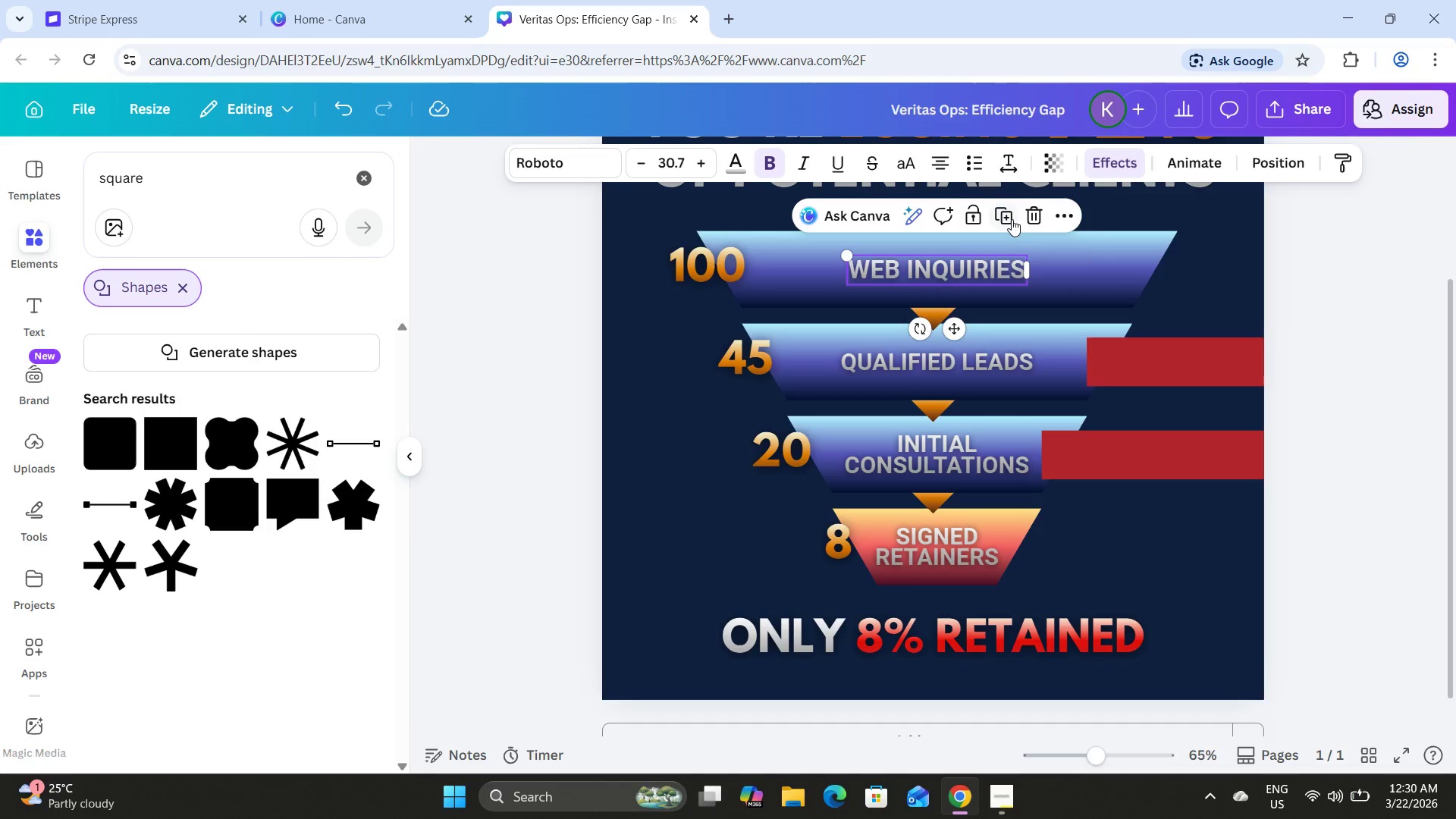 
left_click([1012, 218])
 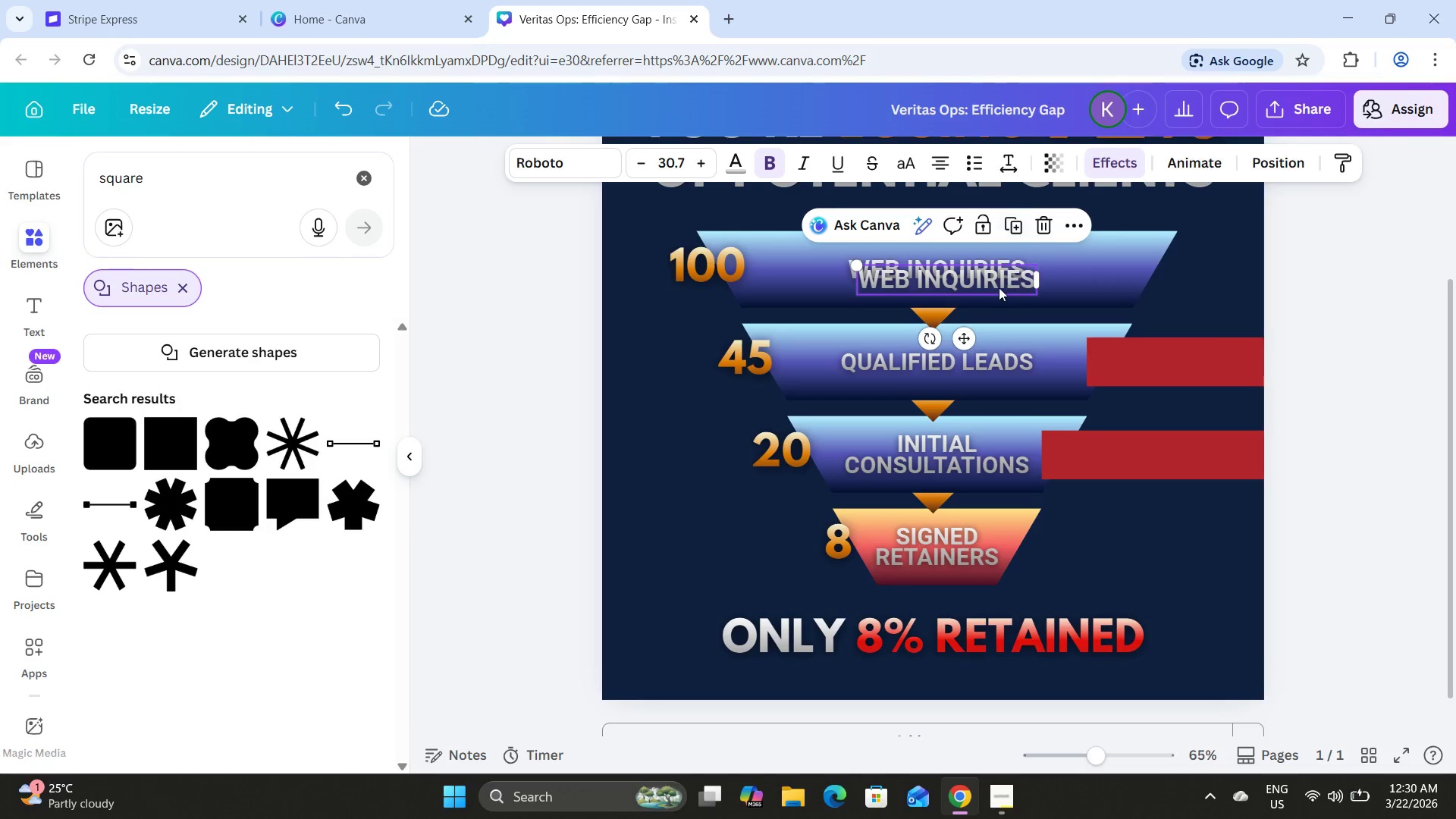 
left_click_drag(start_coordinate=[998, 284], to_coordinate=[1232, 368])
 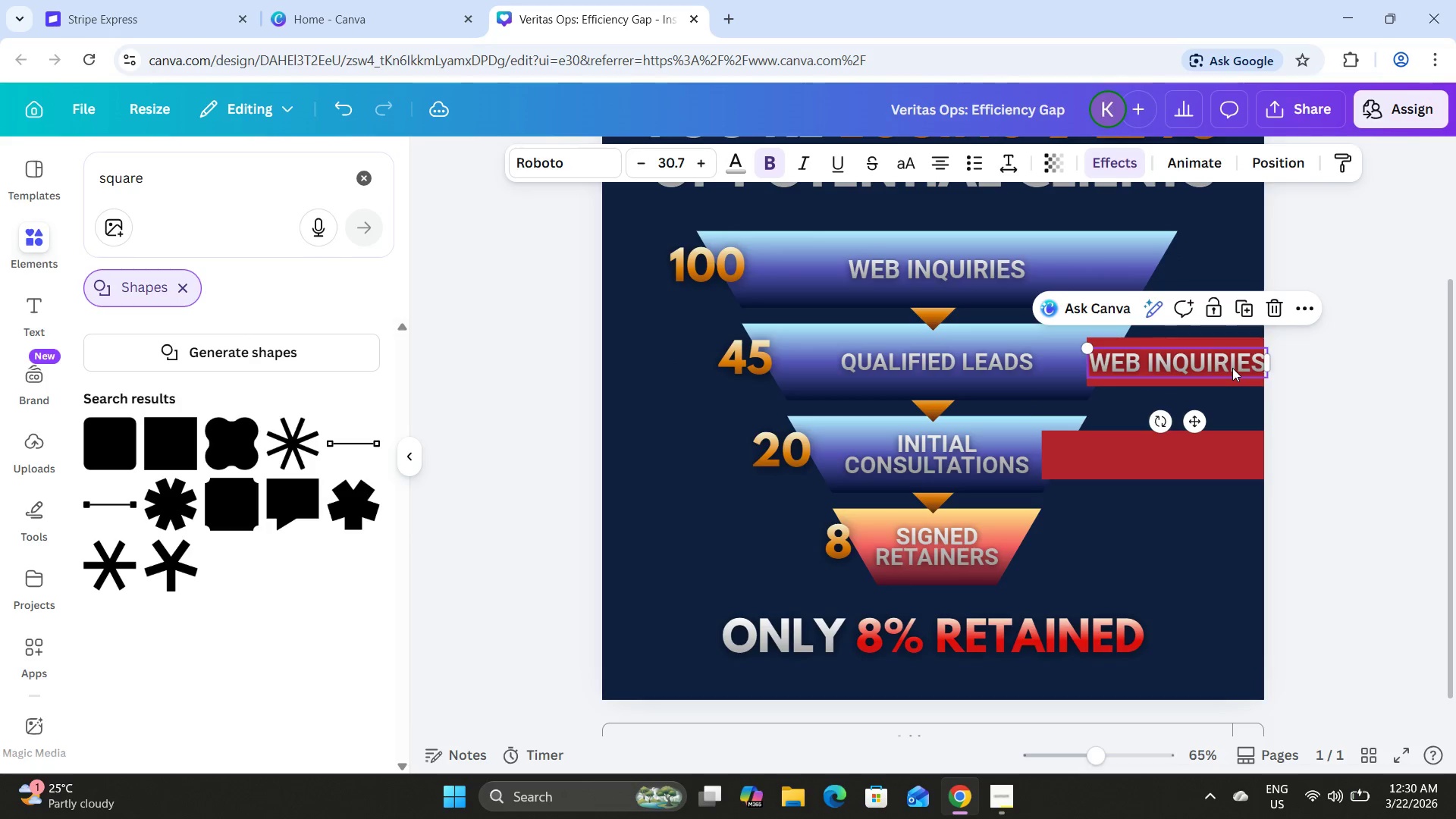 
left_click([1232, 368])
 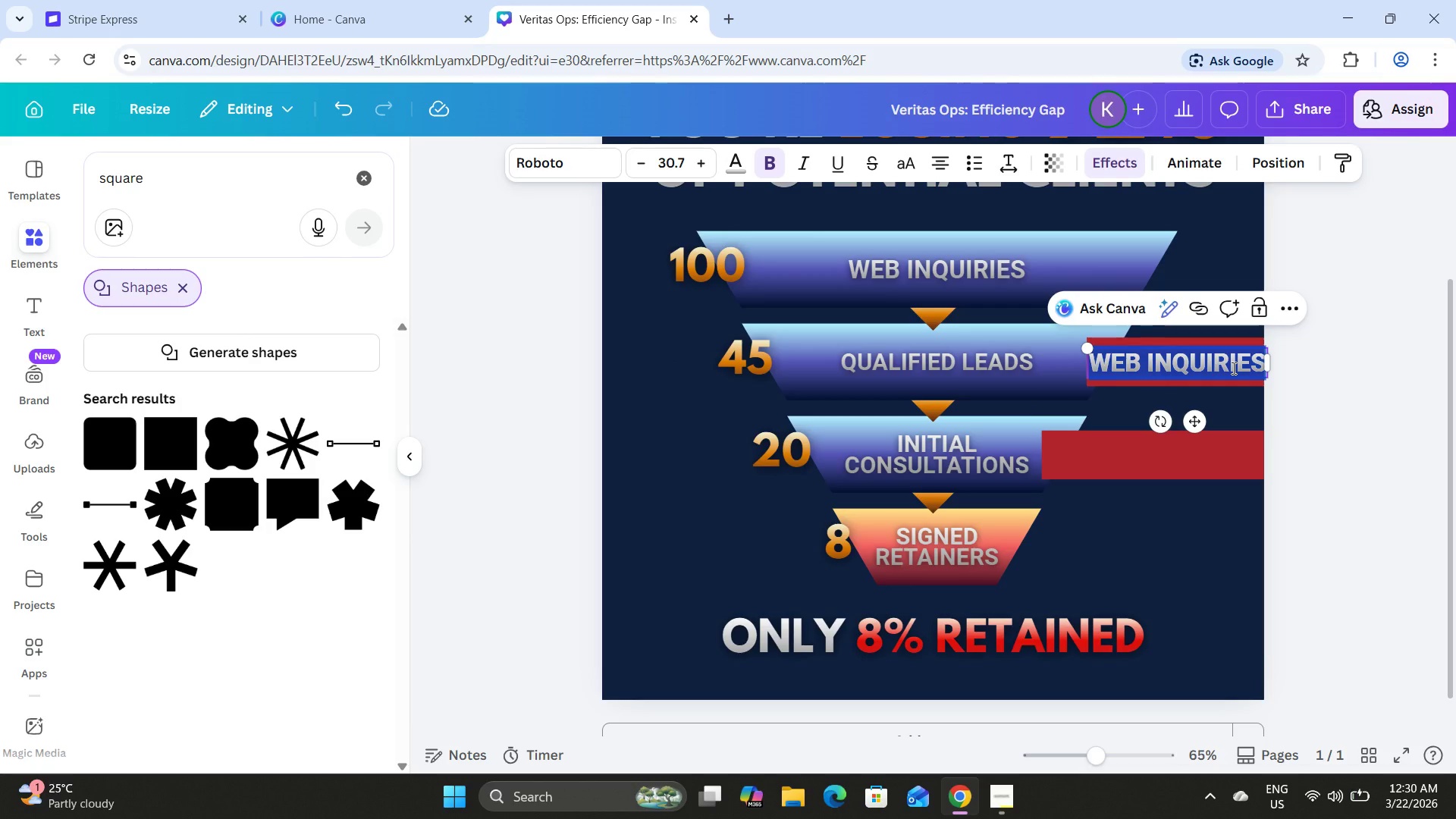 
type(55% DROPPED)
 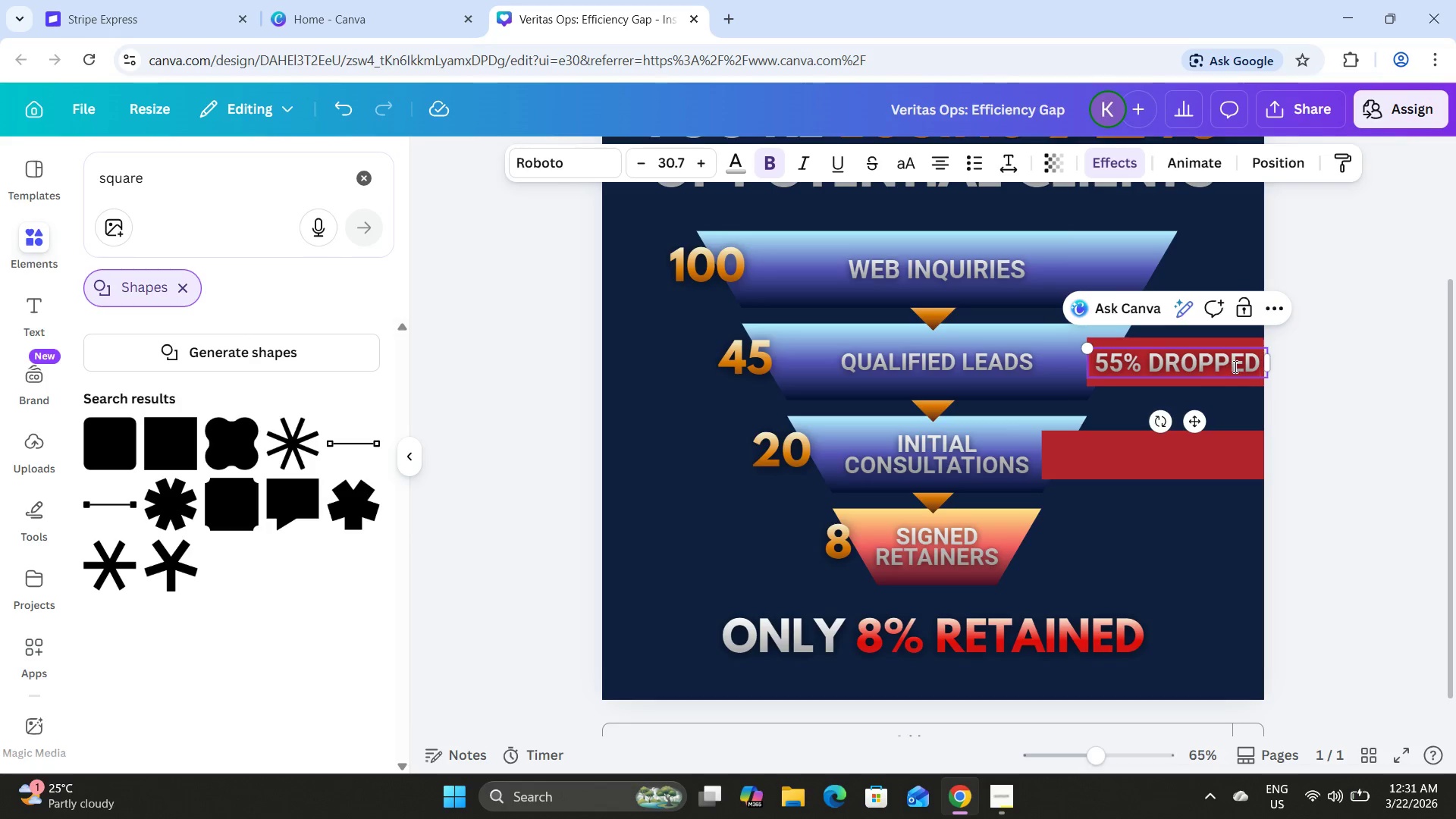 
left_click([1373, 406])
 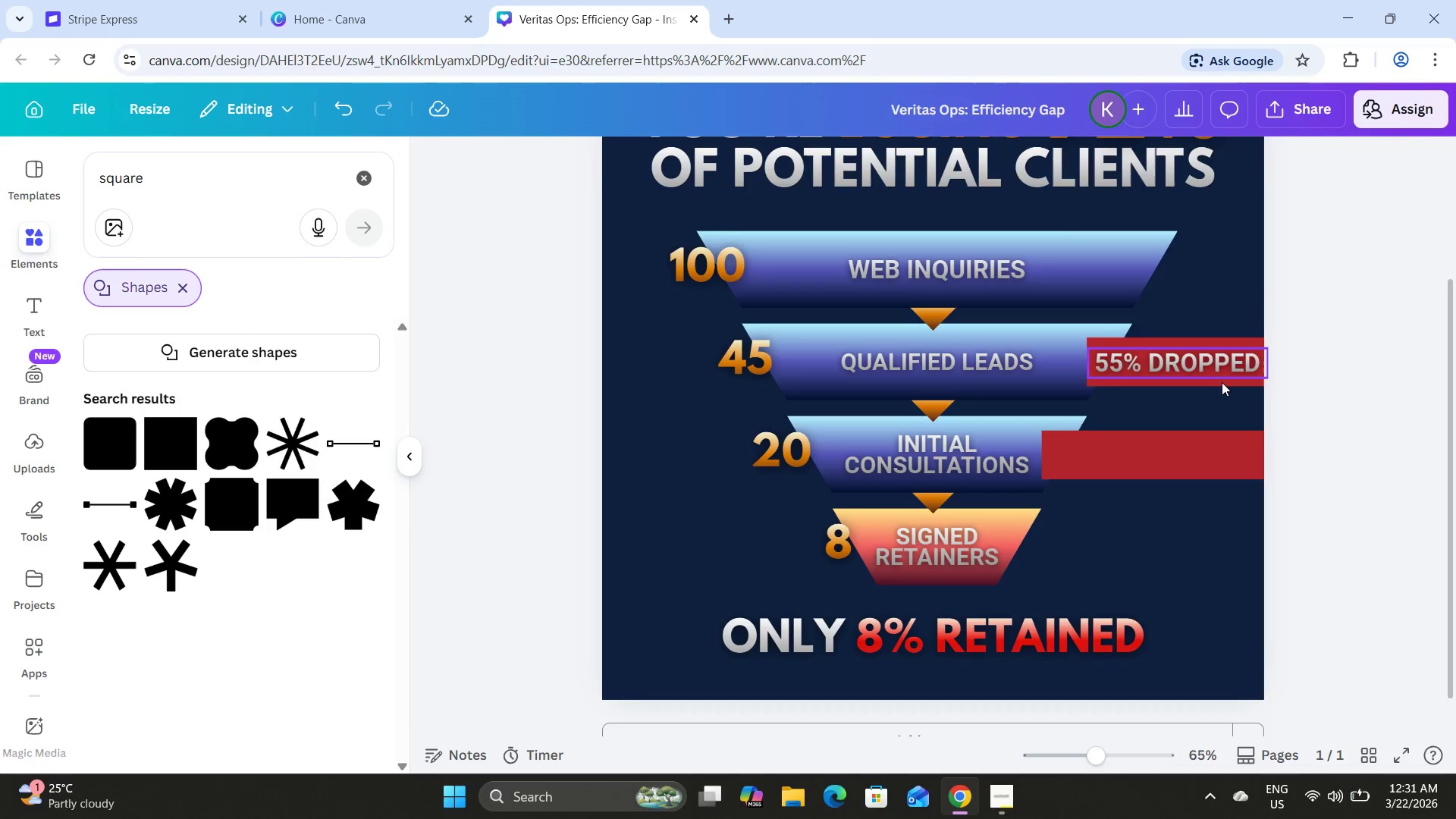 
left_click([1222, 382])
 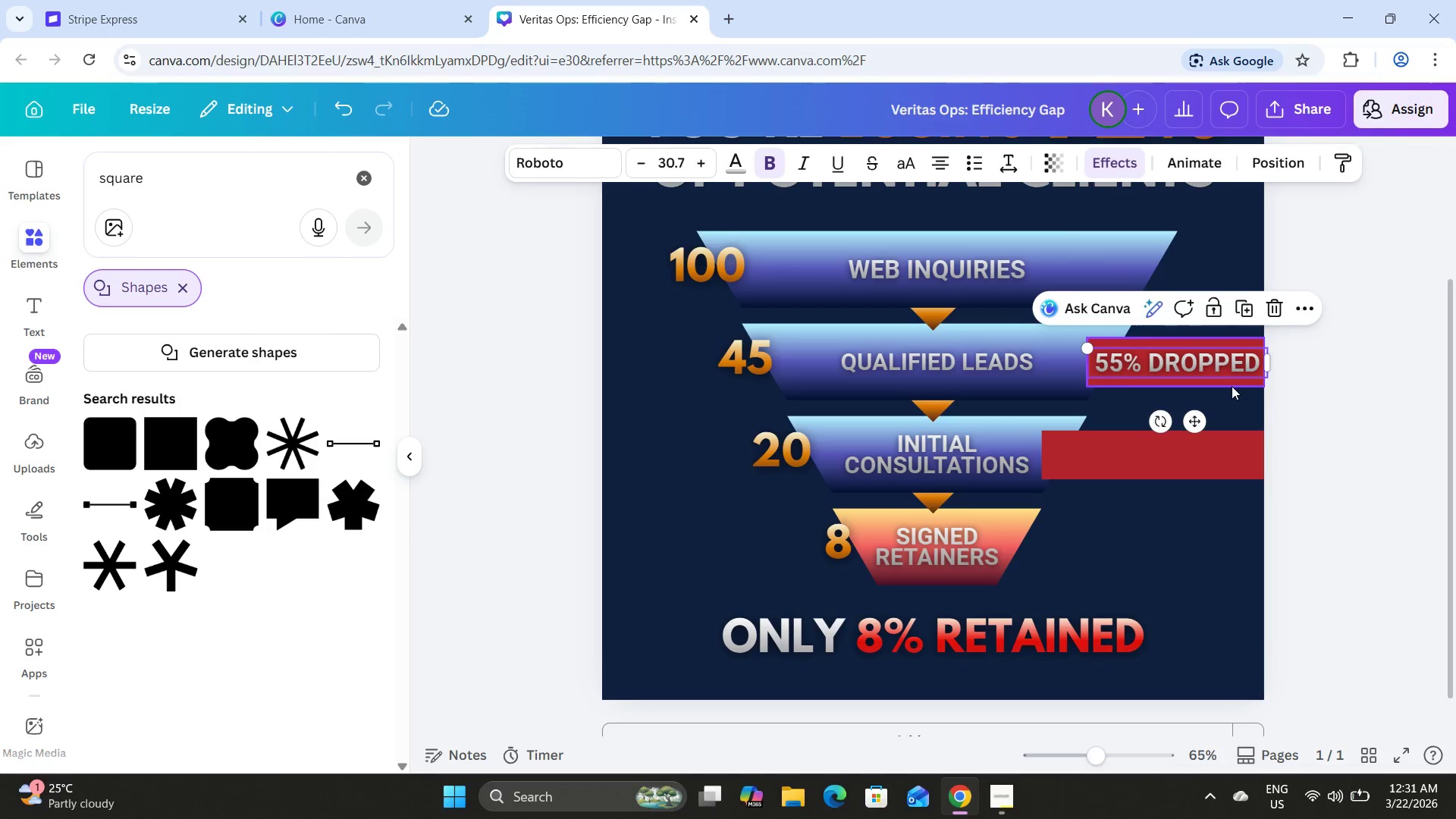 
left_click([1232, 386])
 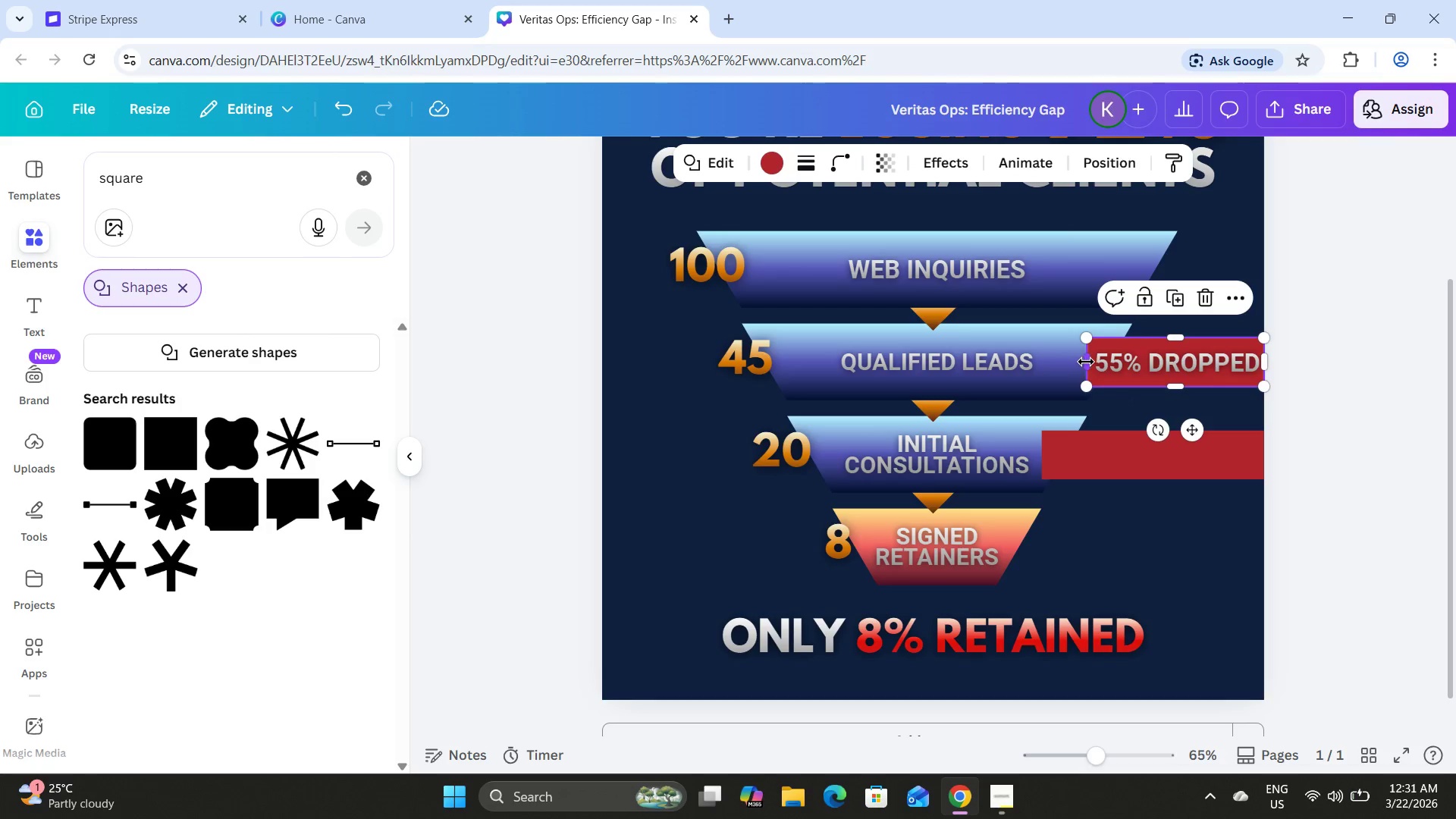 
left_click_drag(start_coordinate=[1087, 362], to_coordinate=[1079, 361])
 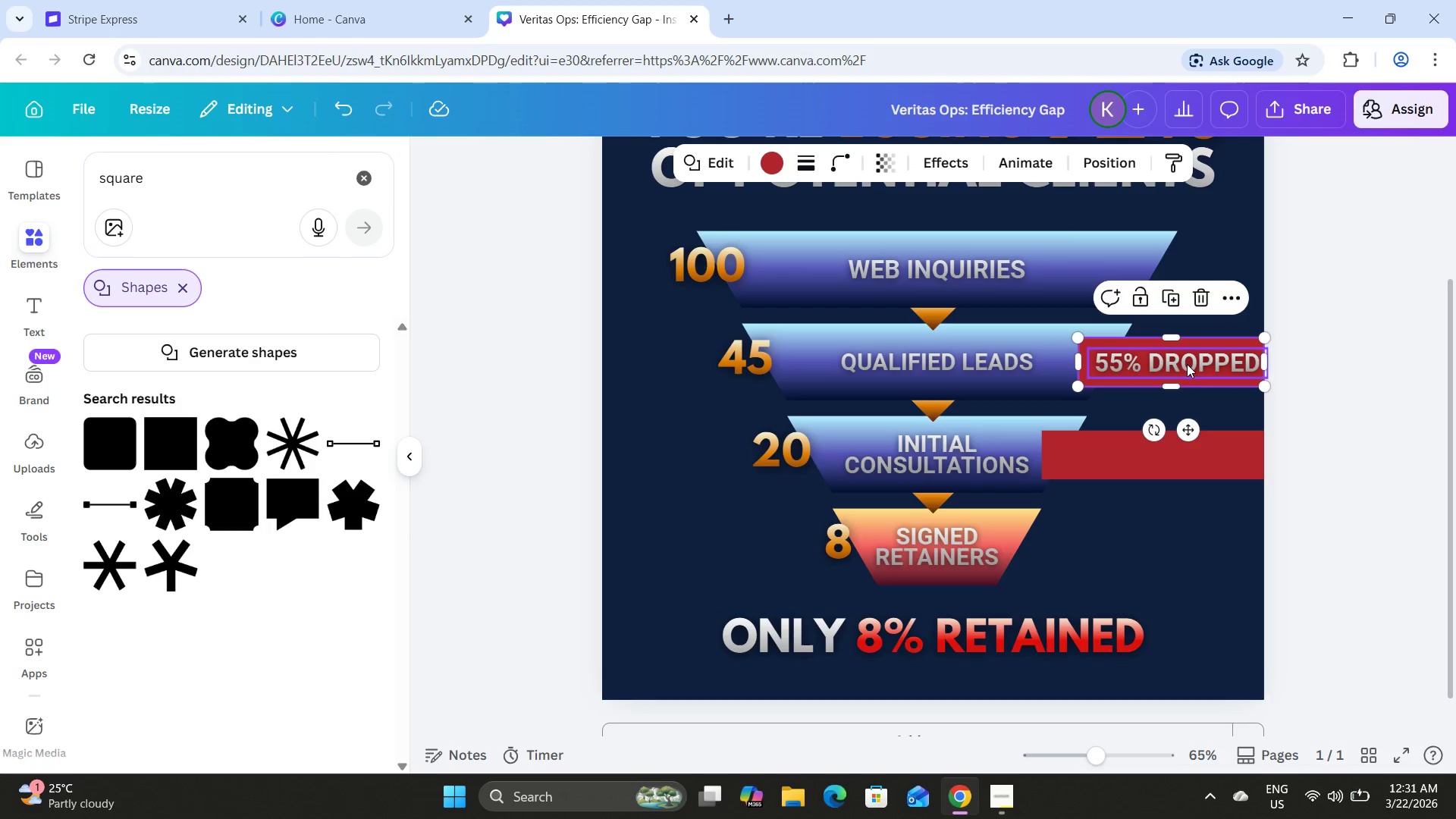 
left_click_drag(start_coordinate=[1187, 364], to_coordinate=[1178, 364])
 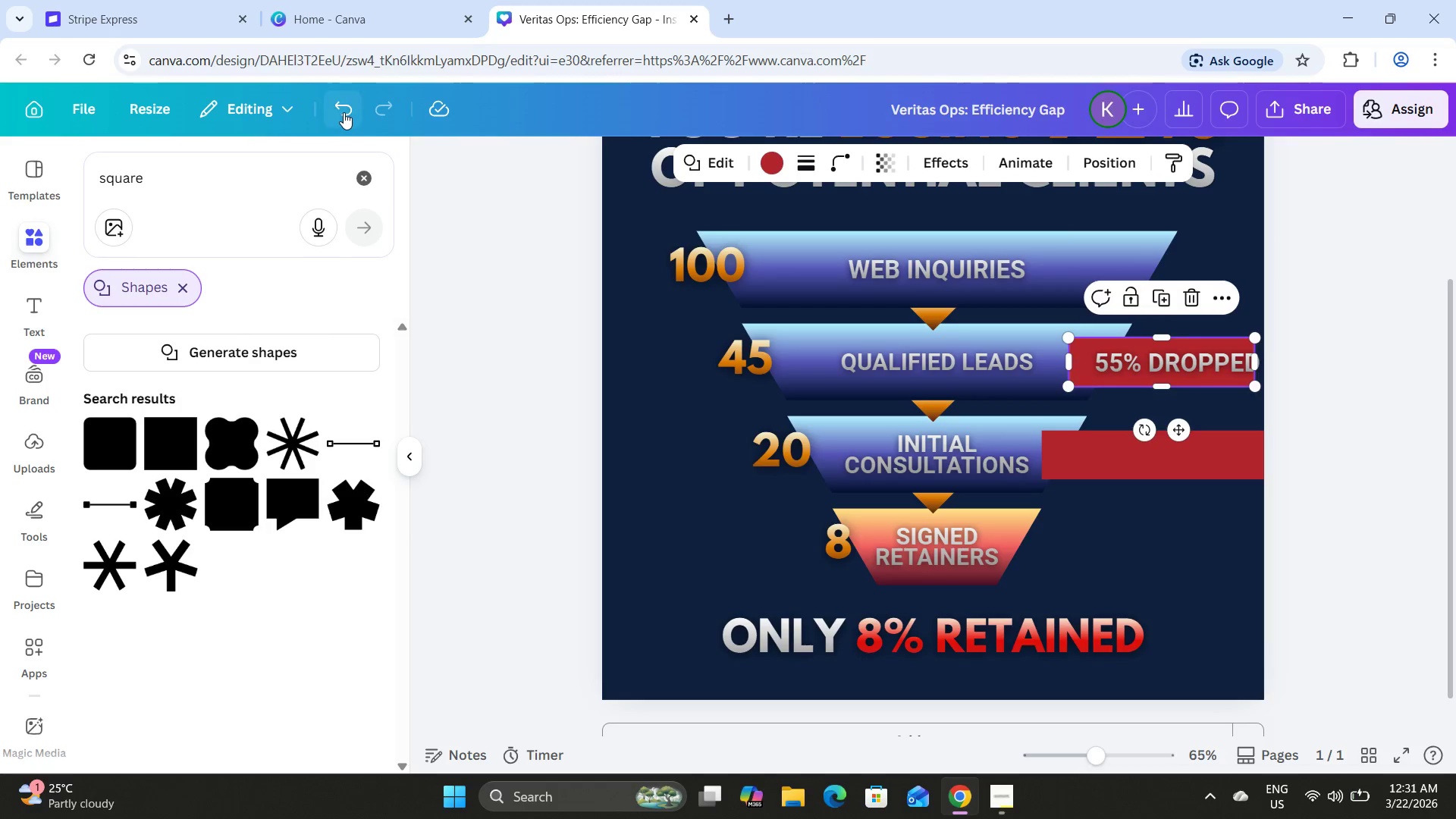 
left_click([340, 111])
 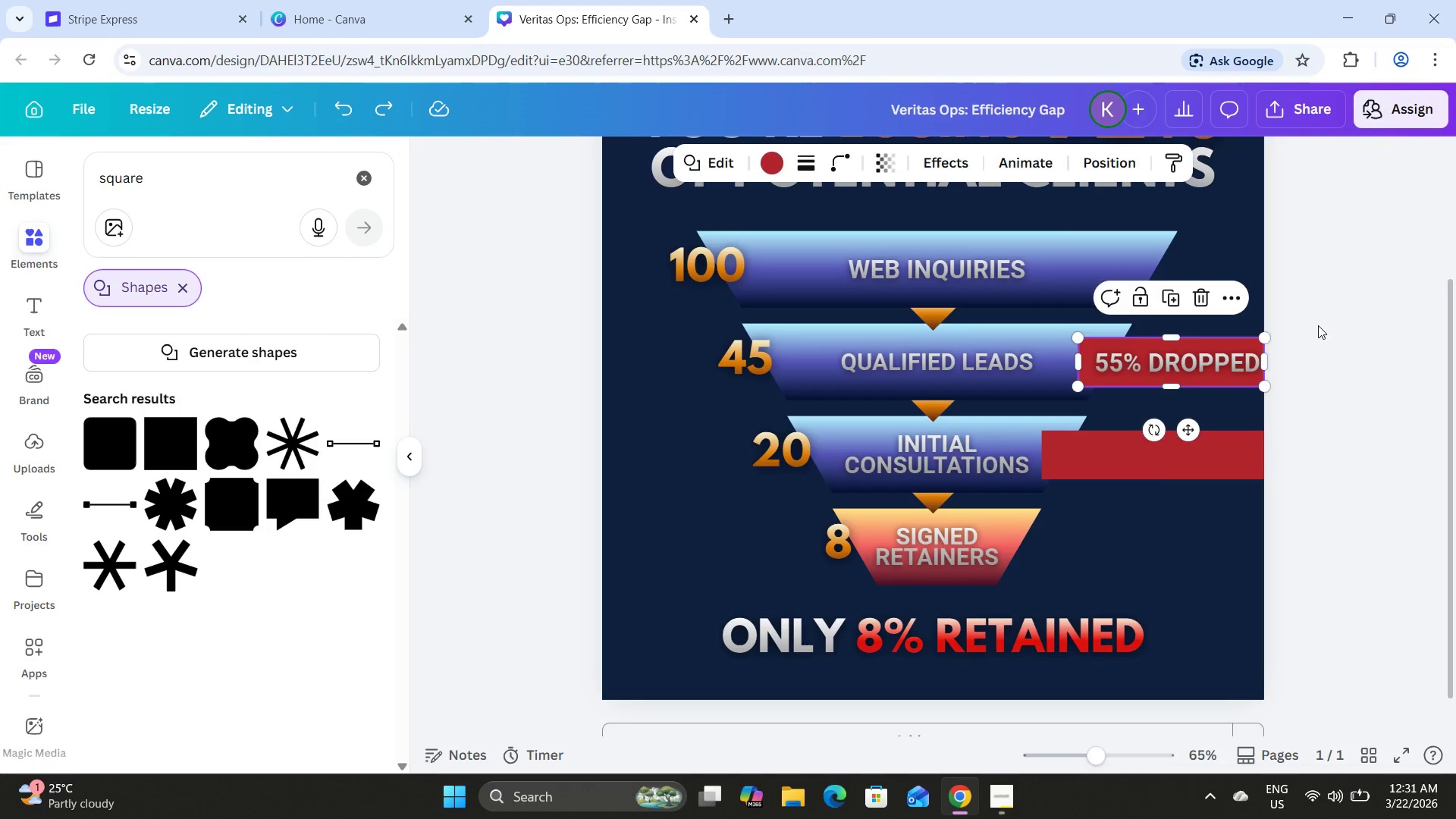 
left_click([1335, 334])
 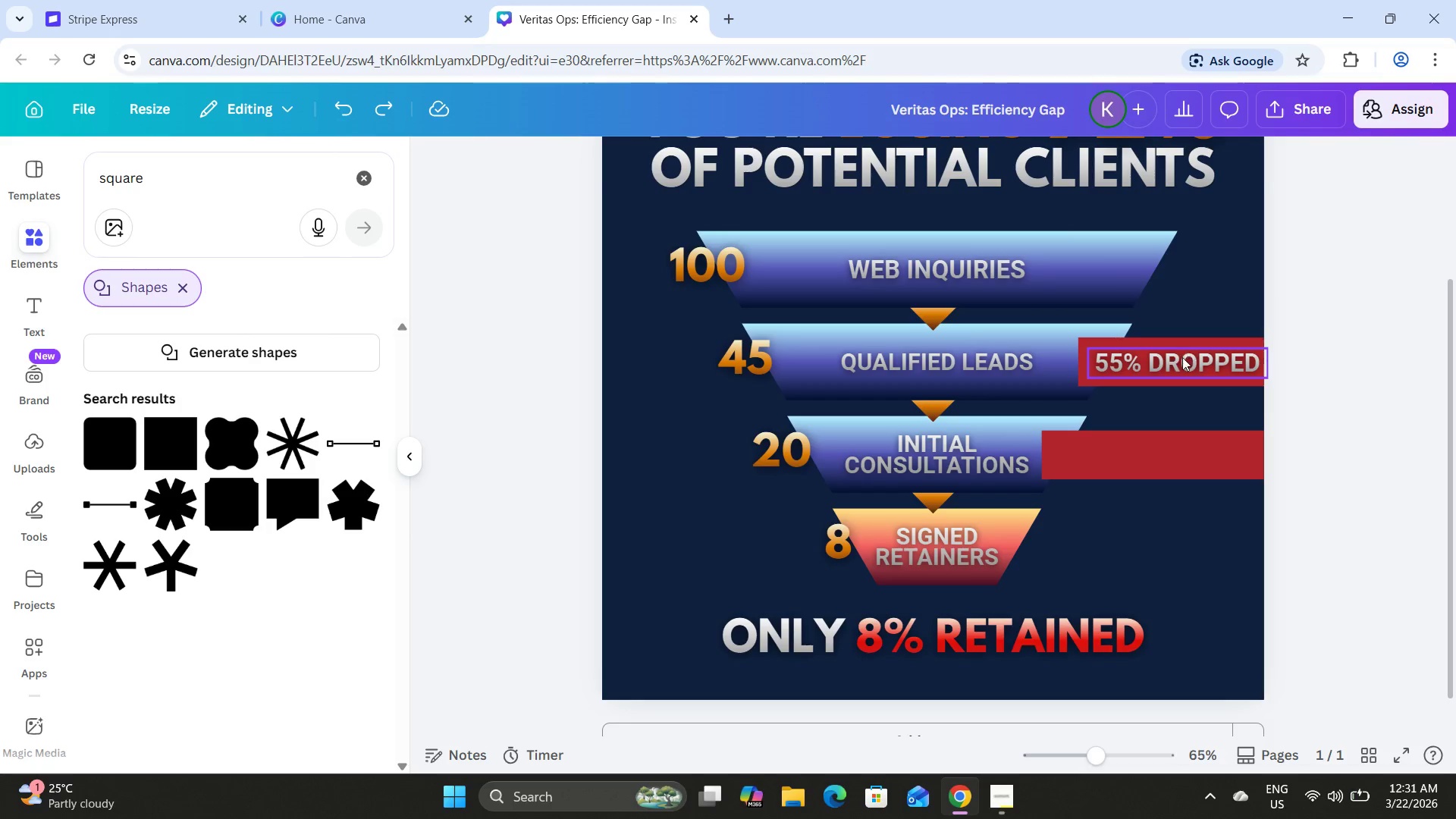 
left_click_drag(start_coordinate=[1181, 358], to_coordinate=[1177, 358])
 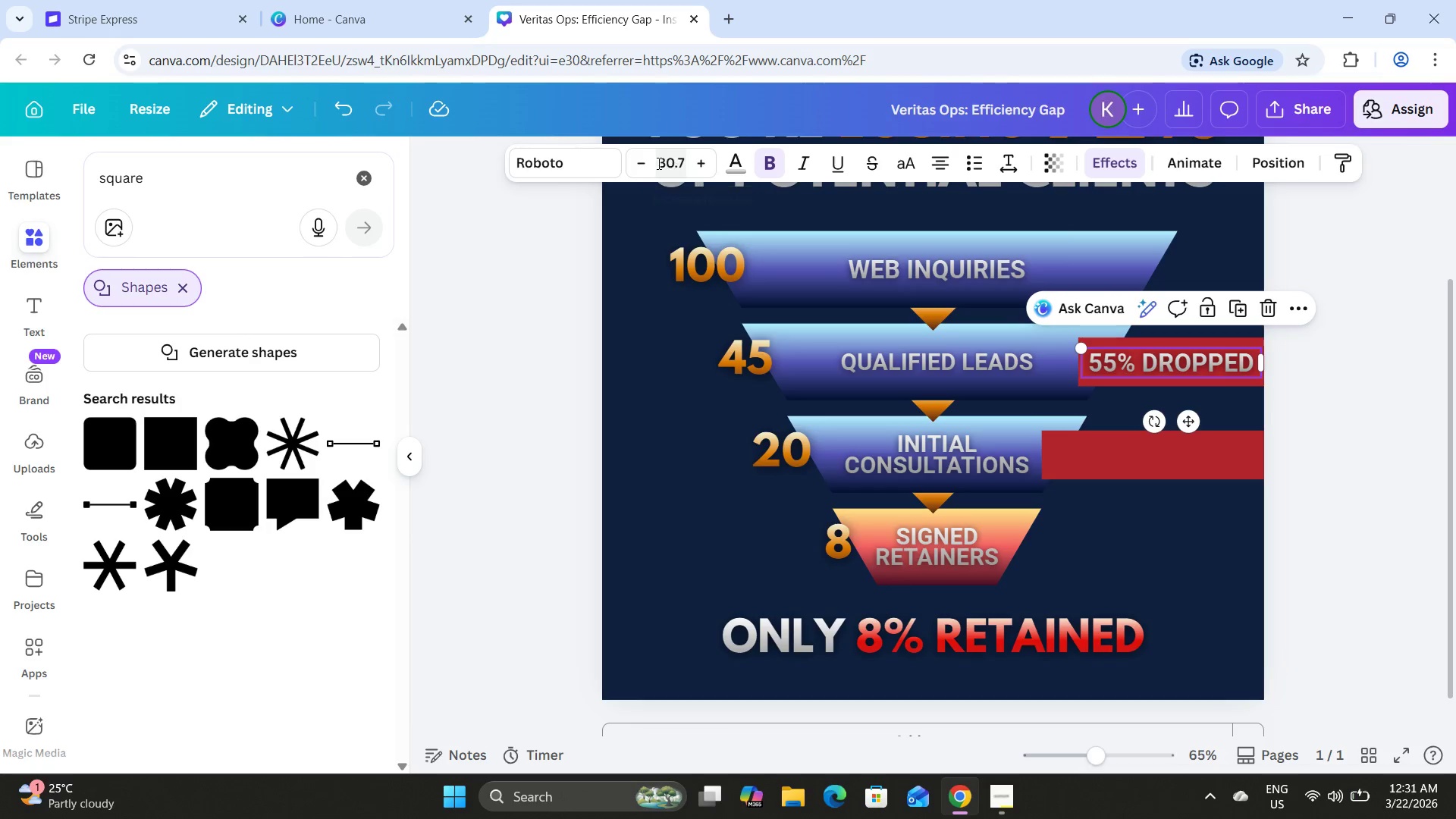 
left_click([726, 164])
 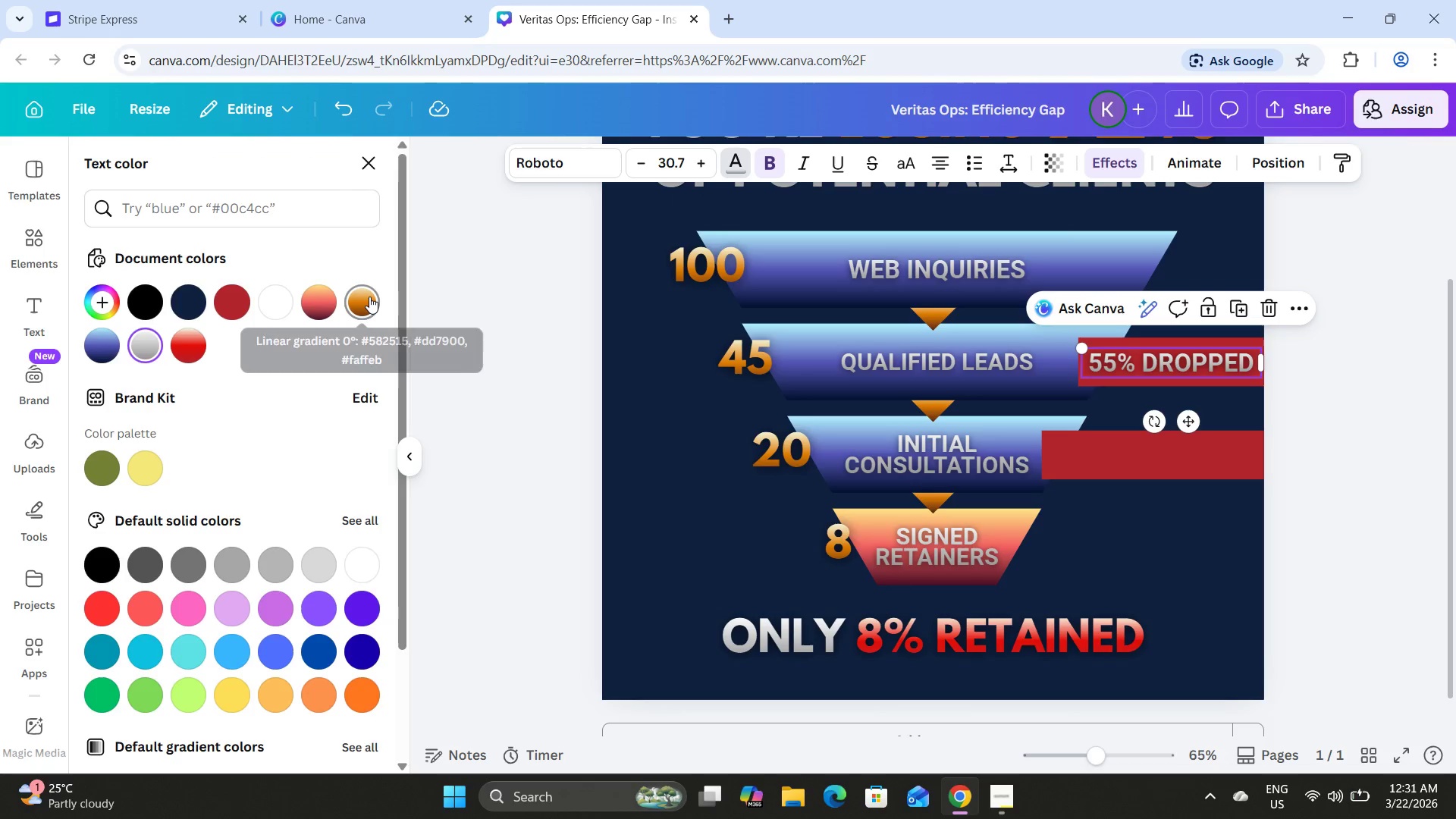 
left_click([369, 297])
 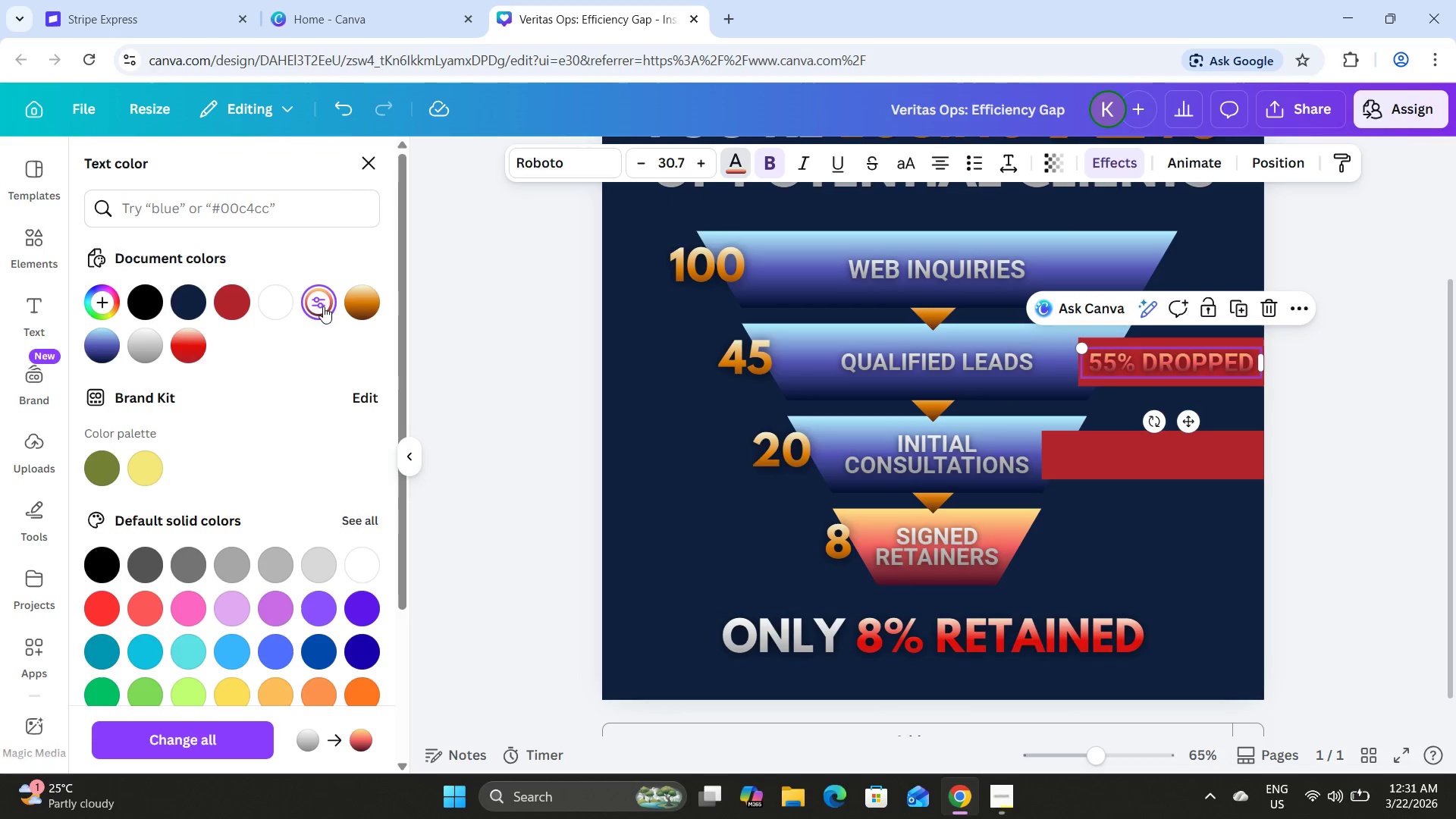 
left_click([358, 306])
 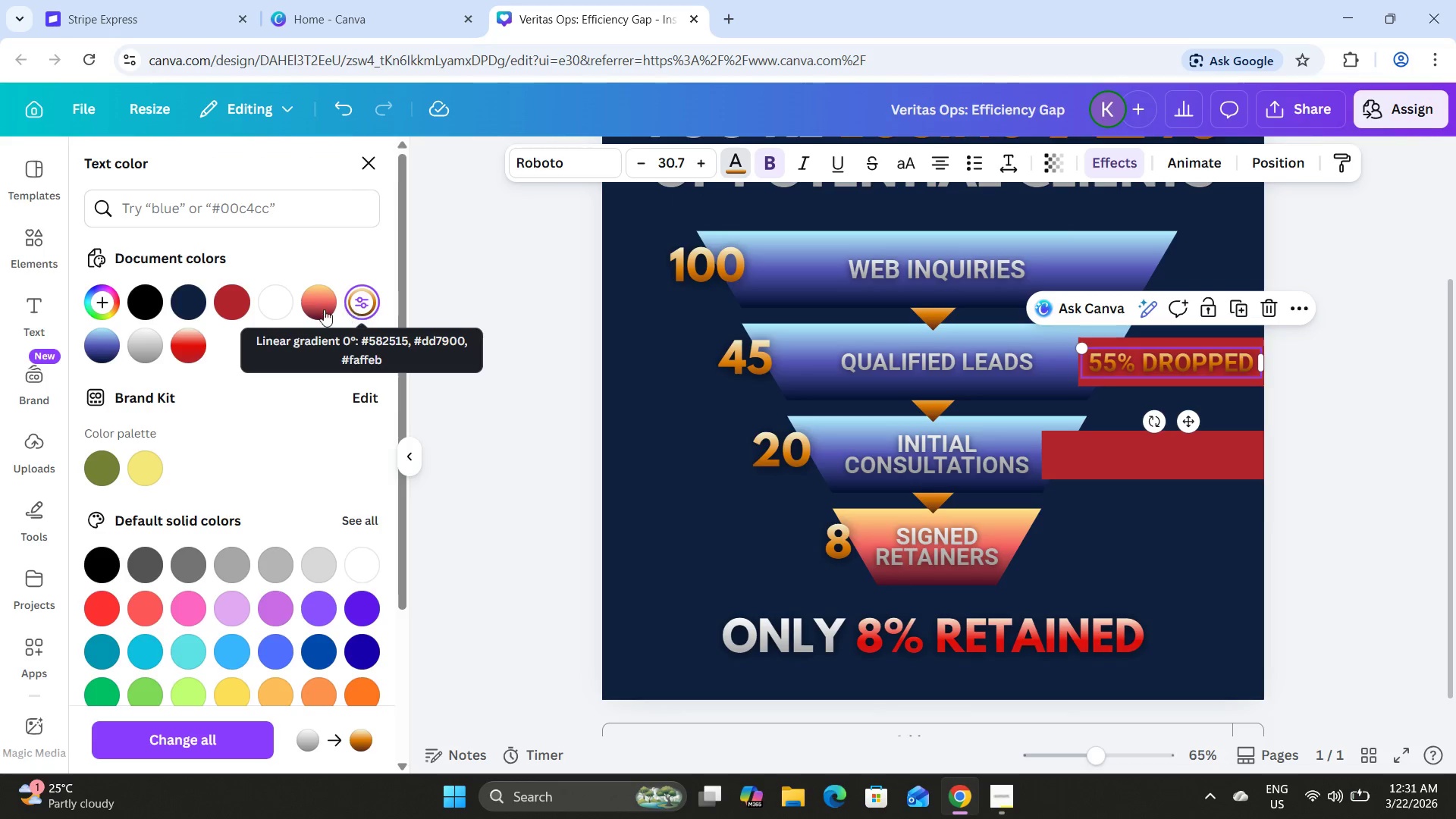 
left_click([314, 308])
 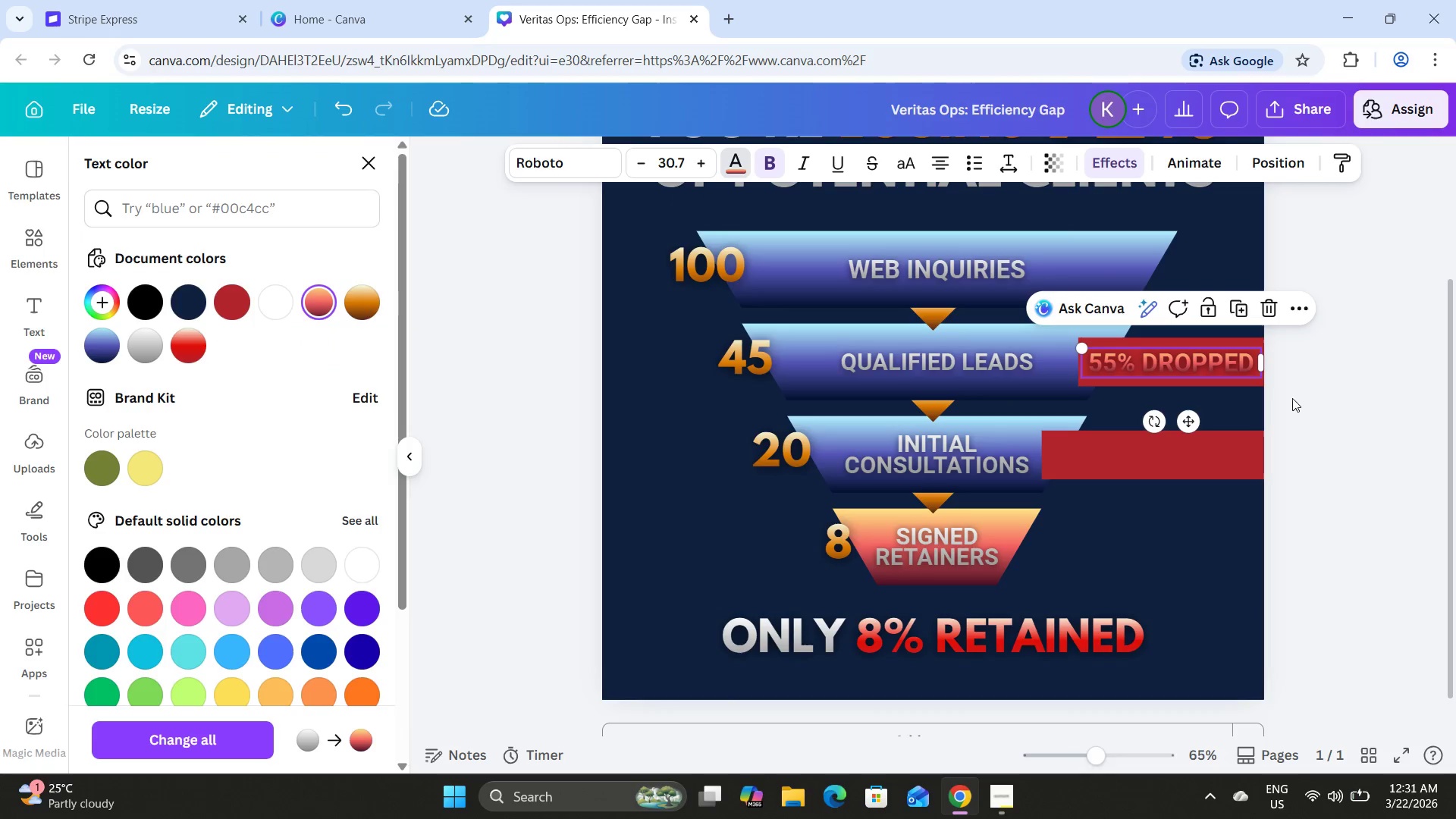 
left_click([1420, 399])
 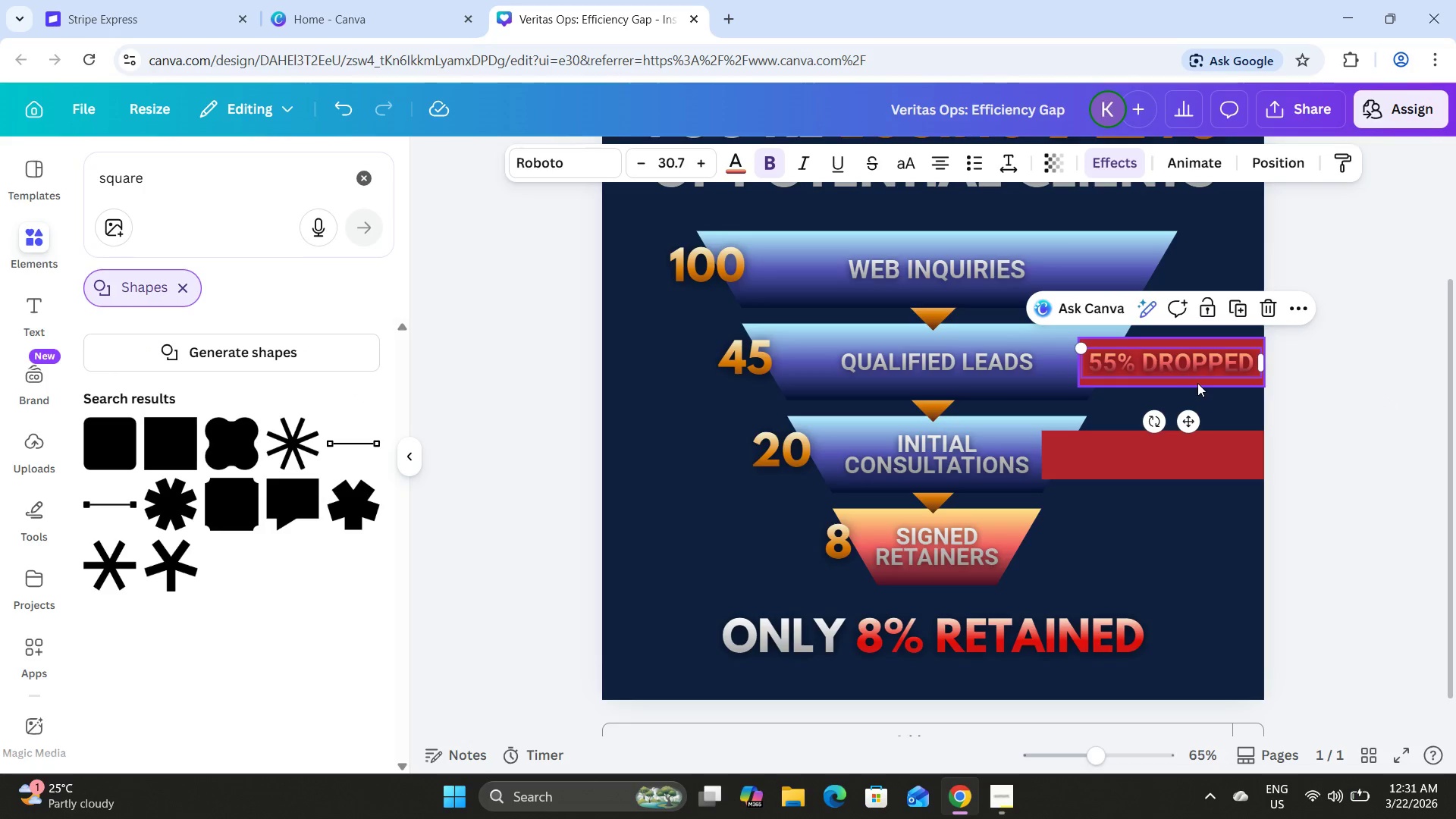 
left_click([1198, 383])
 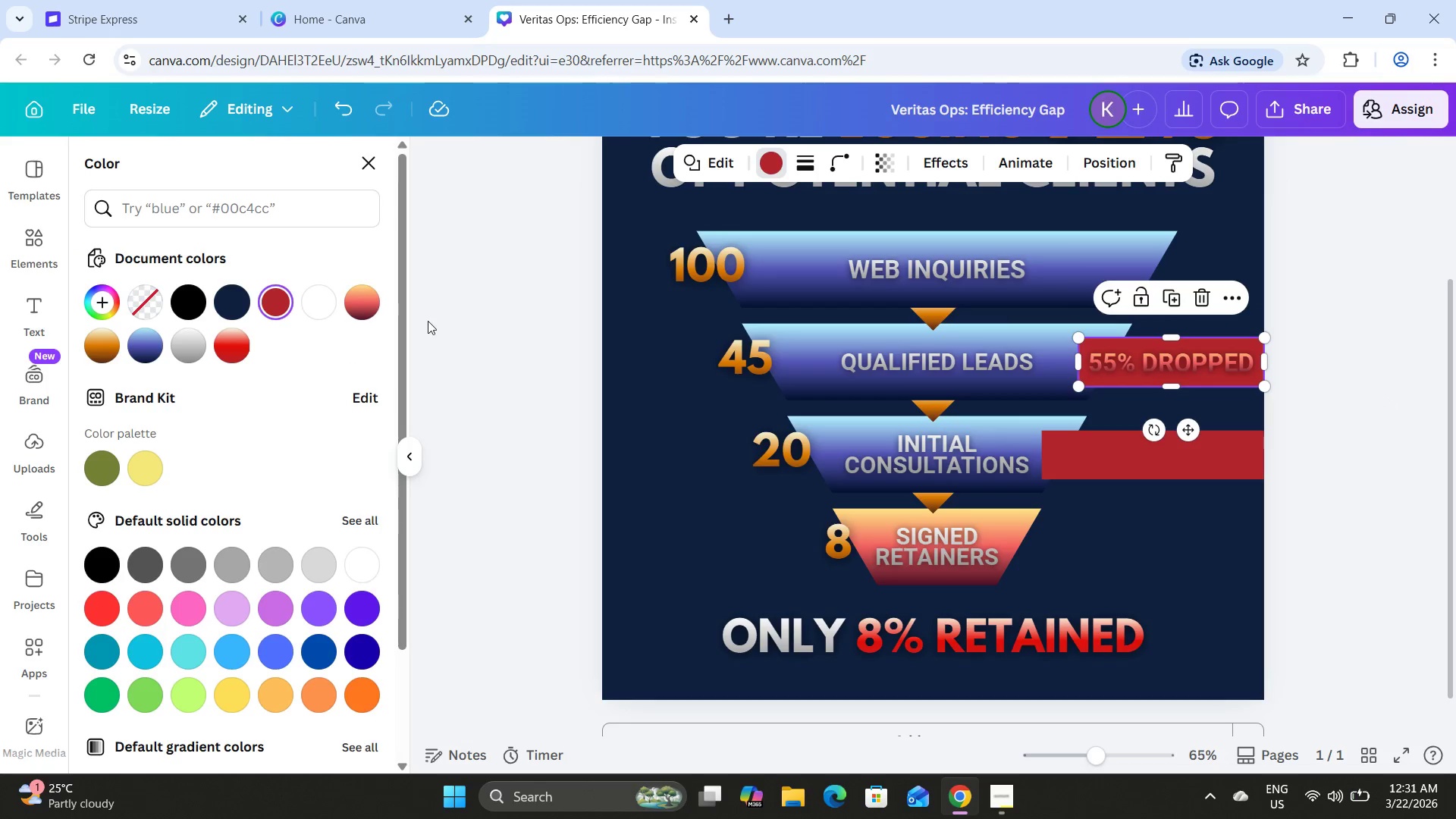 
left_click([87, 357])
 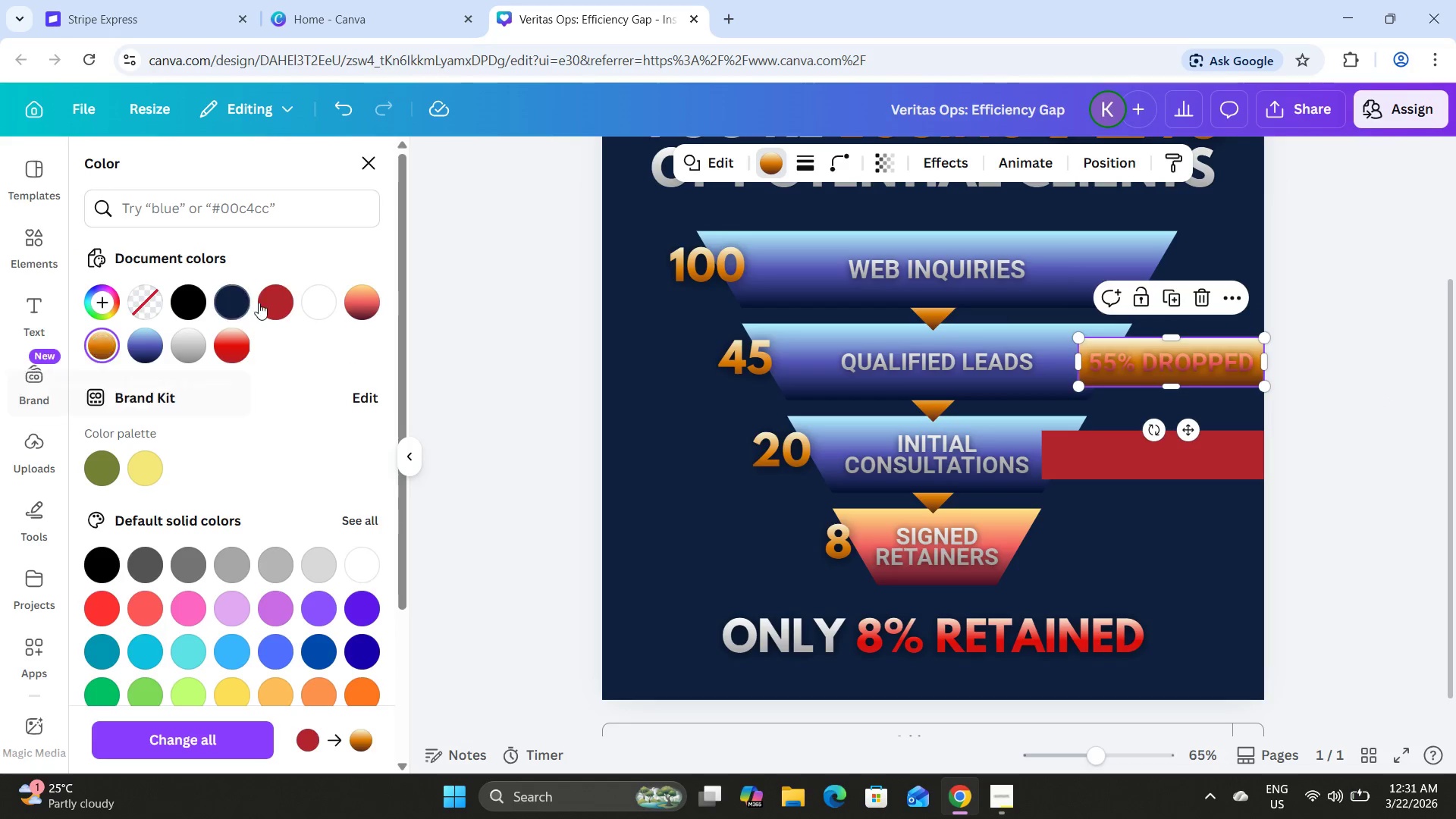 
left_click([269, 300])
 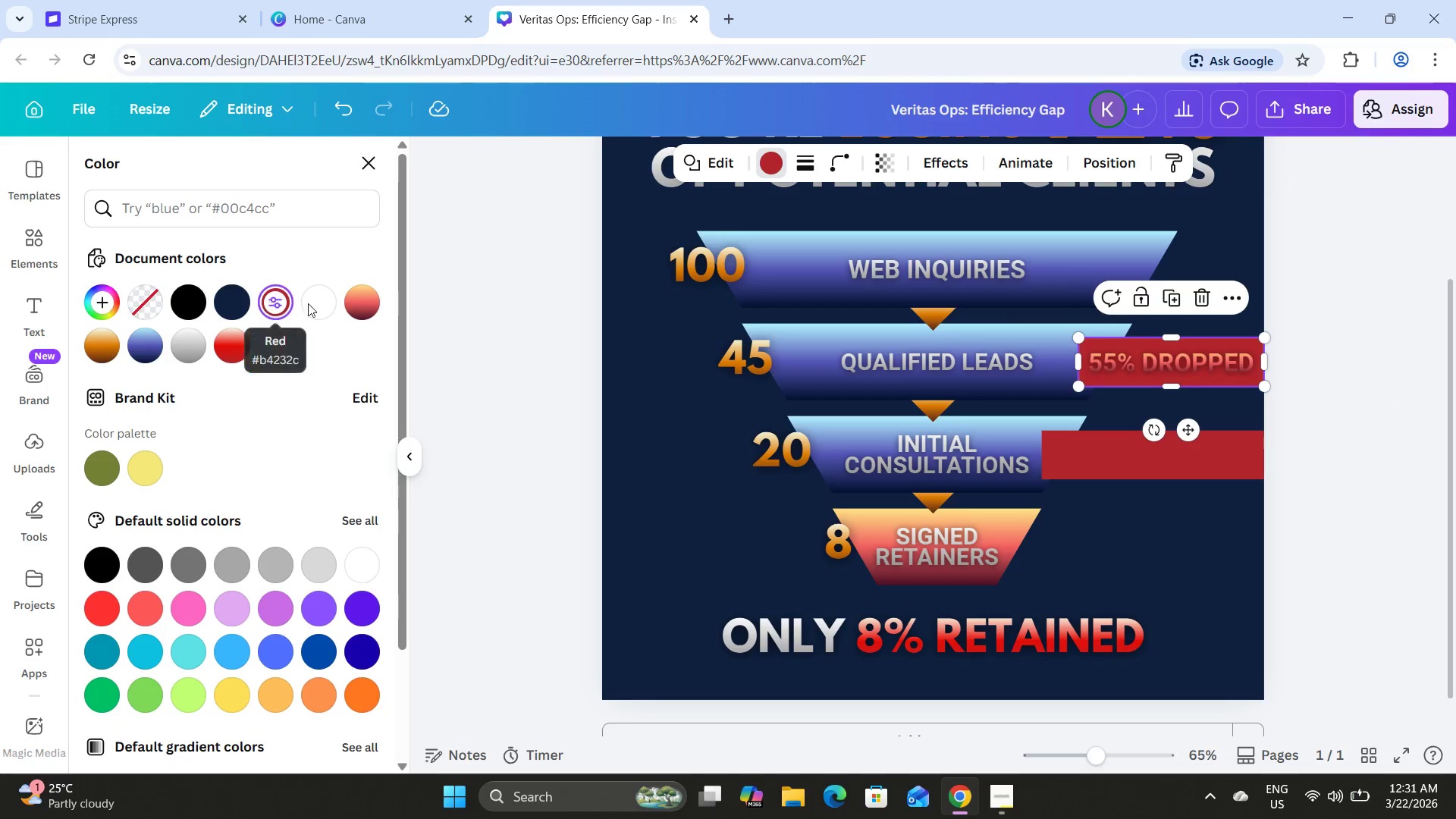 
left_click([322, 304])
 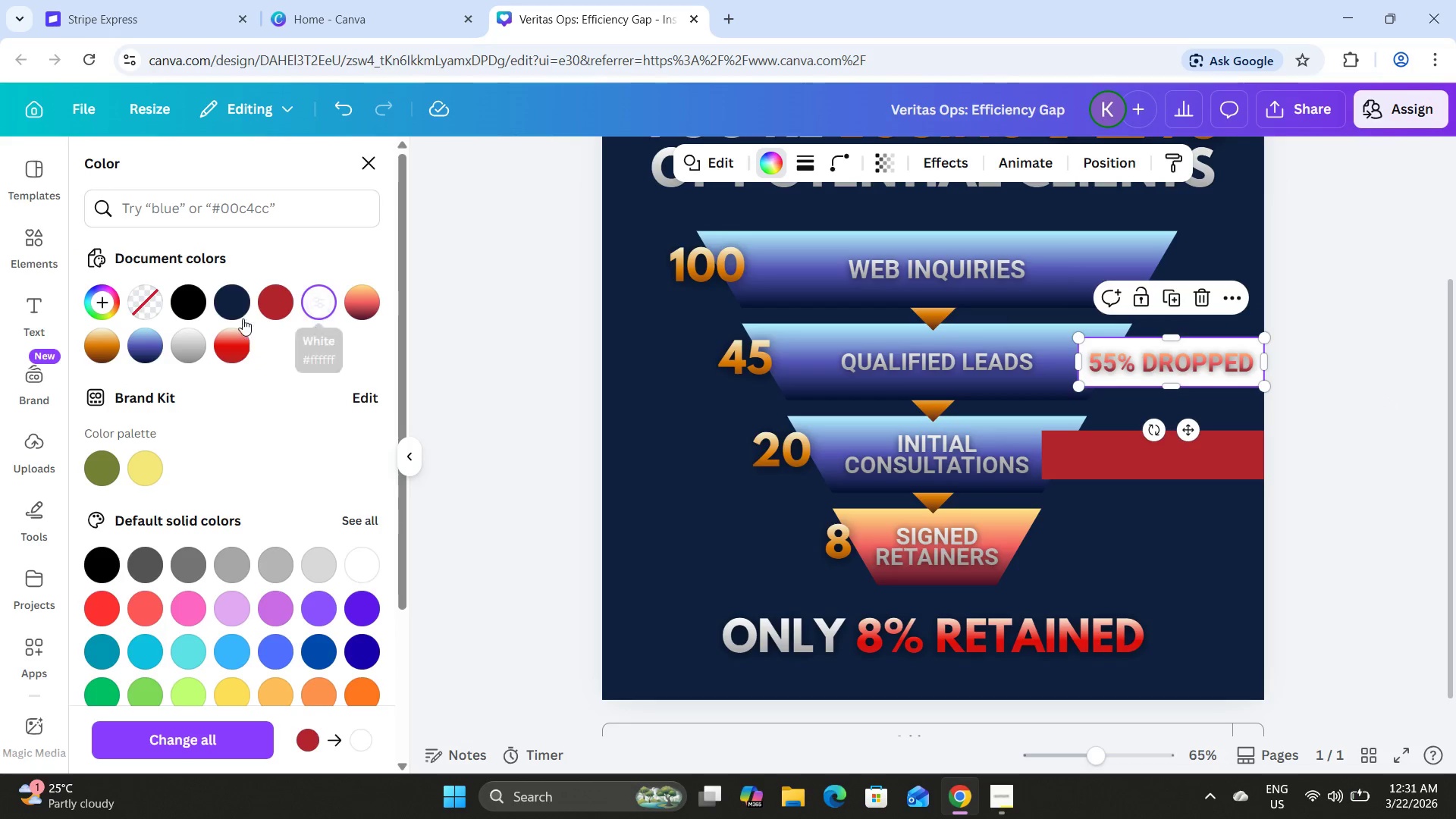 
left_click([230, 308])
 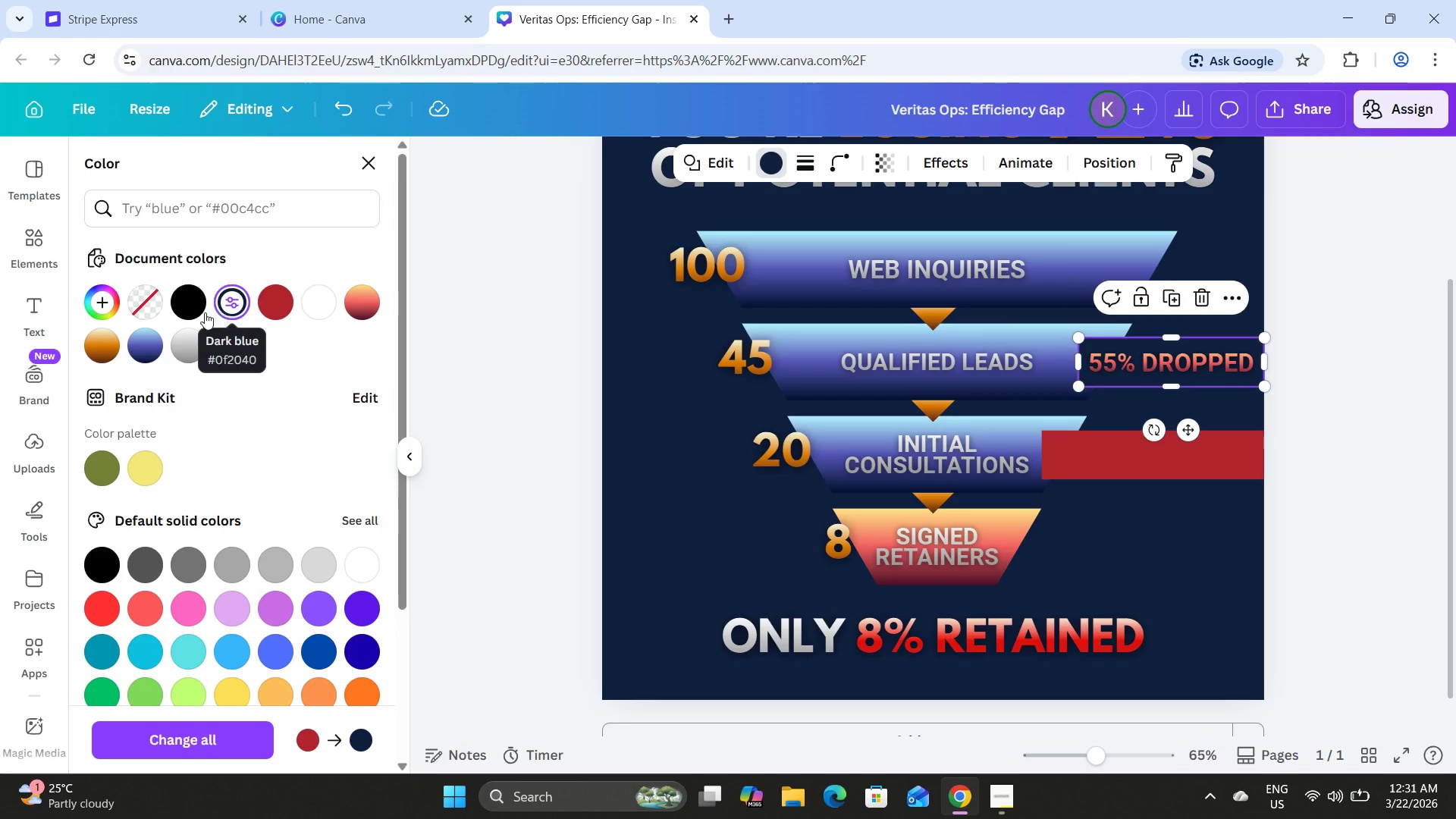 
left_click([189, 309])
 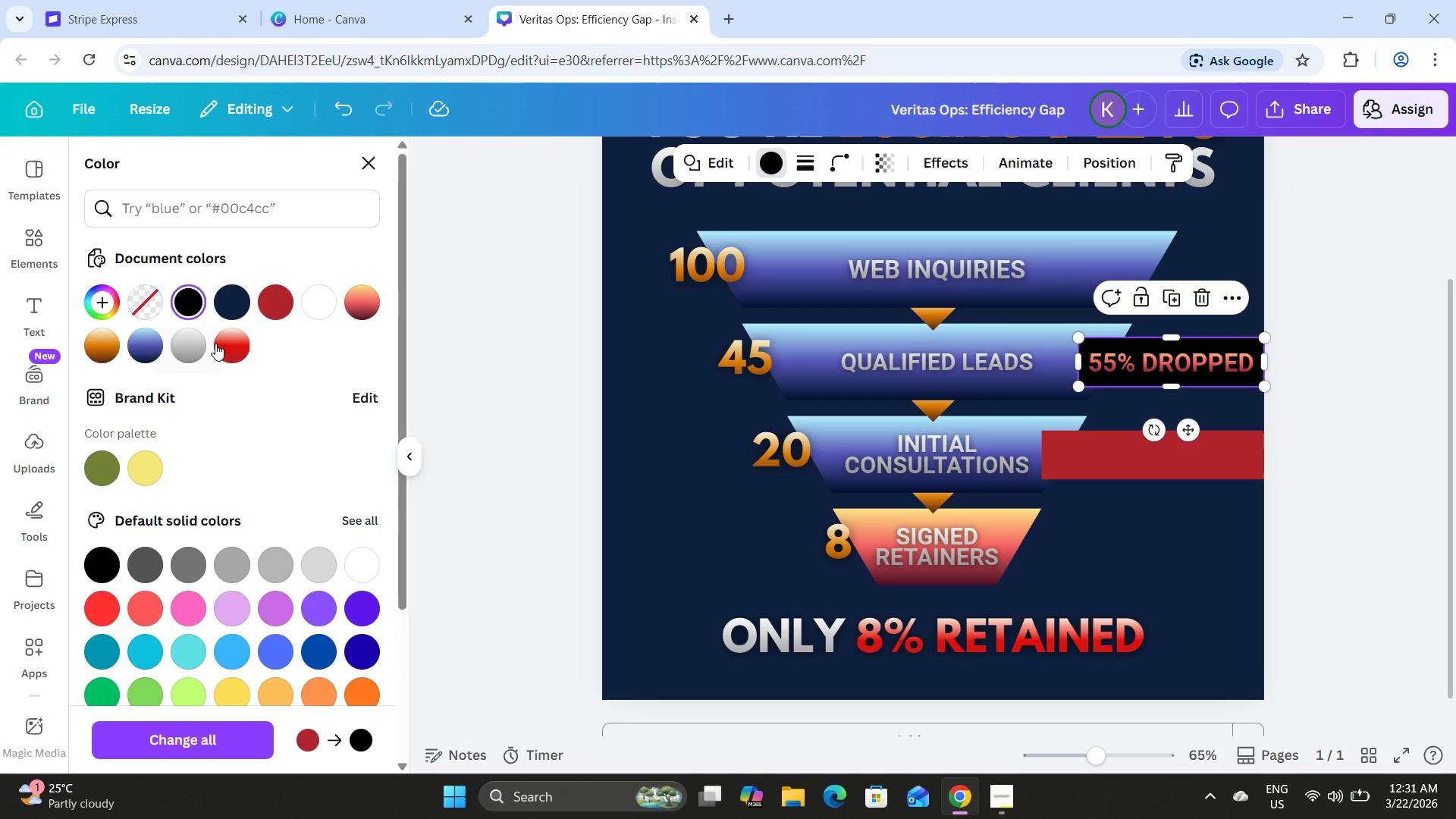 
left_click([145, 347])
 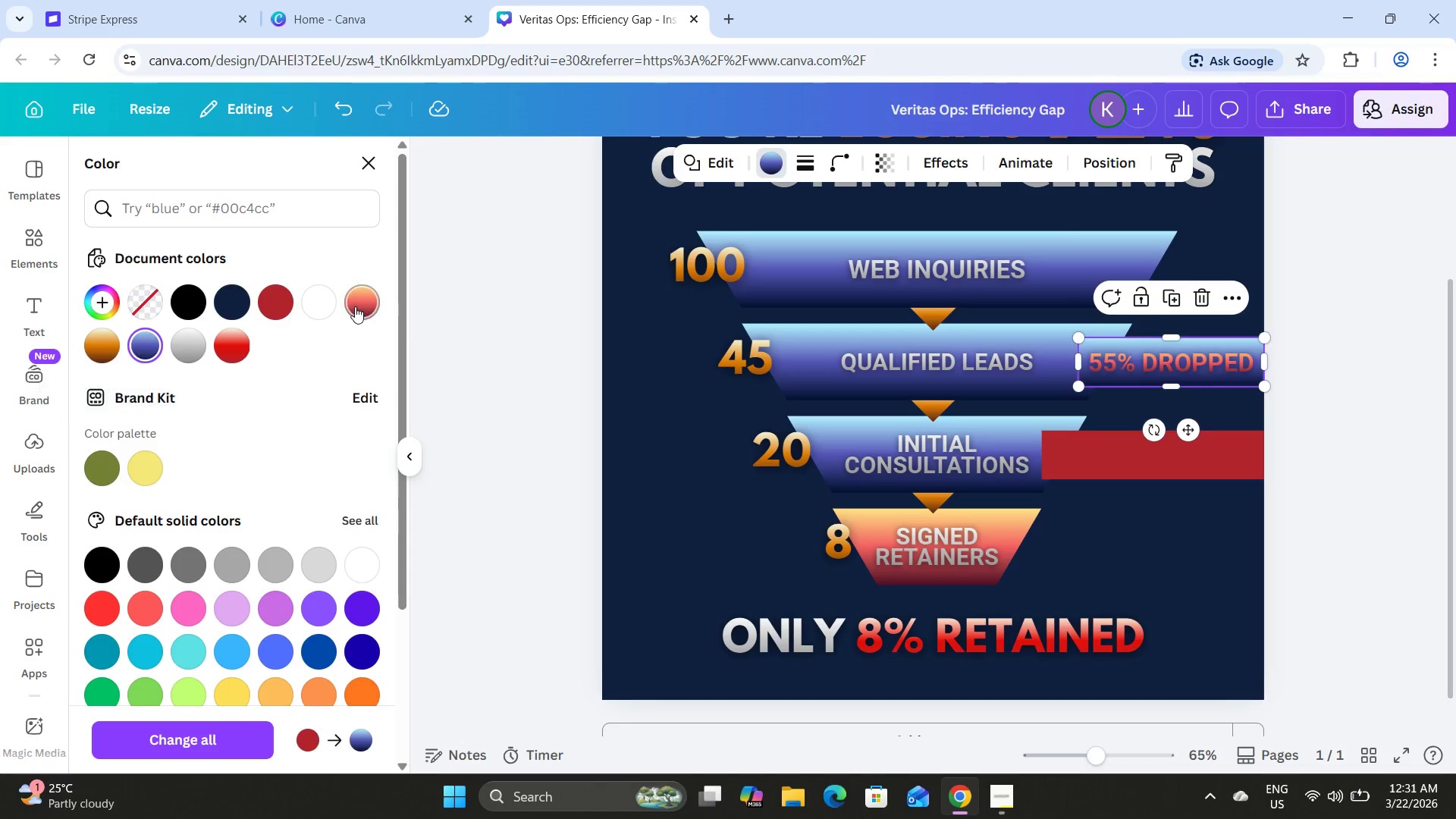 
left_click([359, 303])
 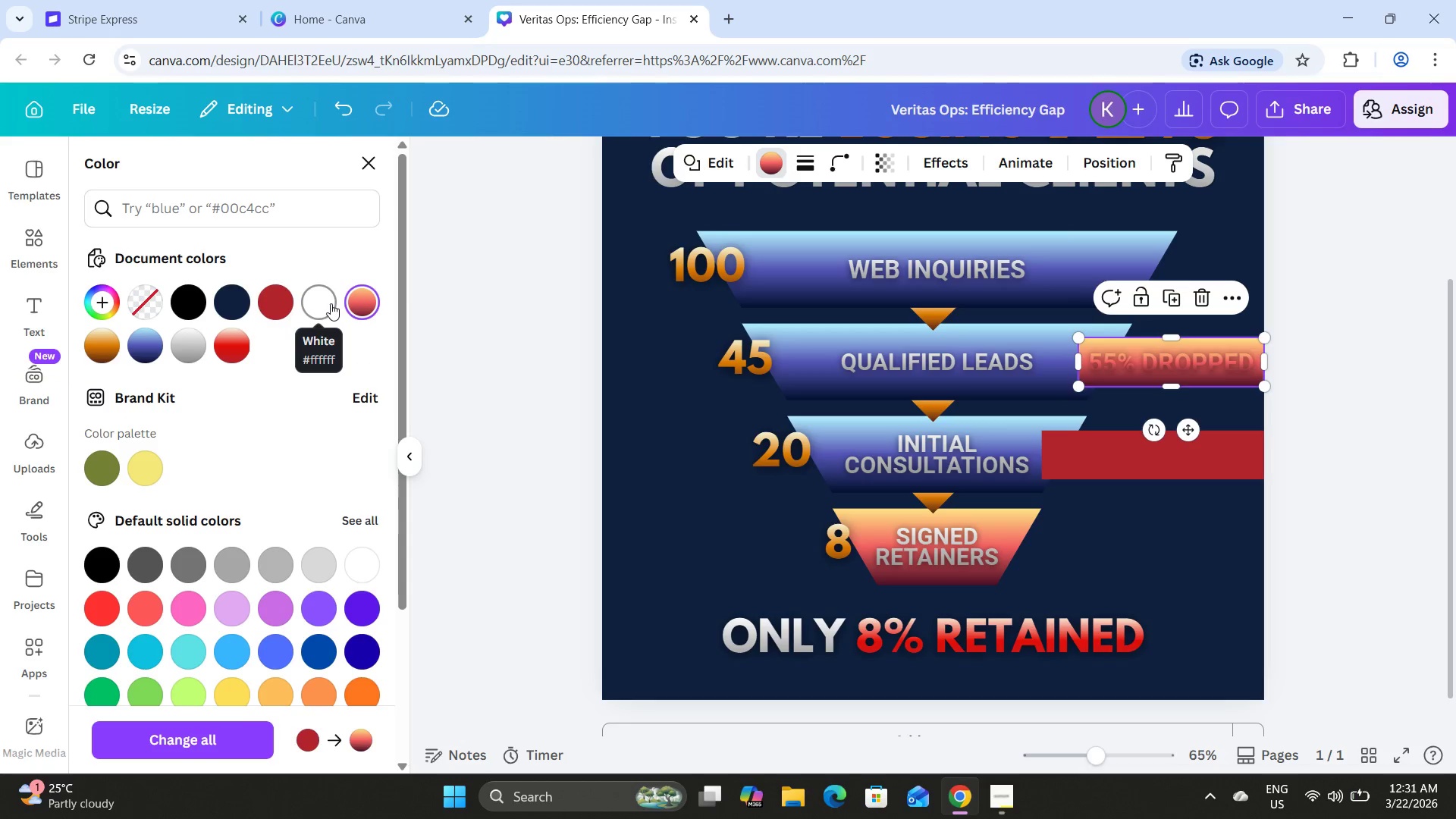 
left_click([331, 303])
 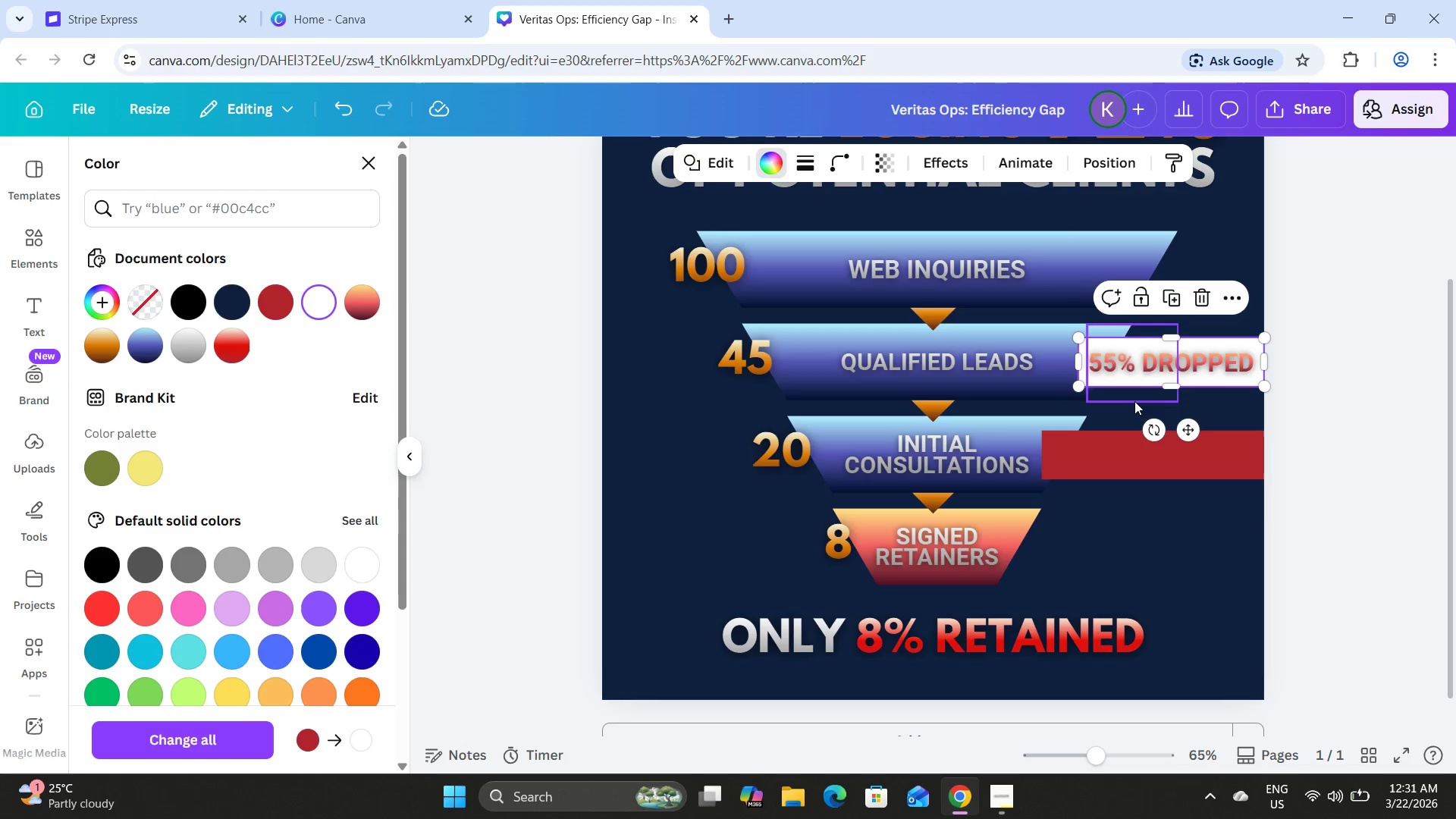 
left_click([1150, 358])
 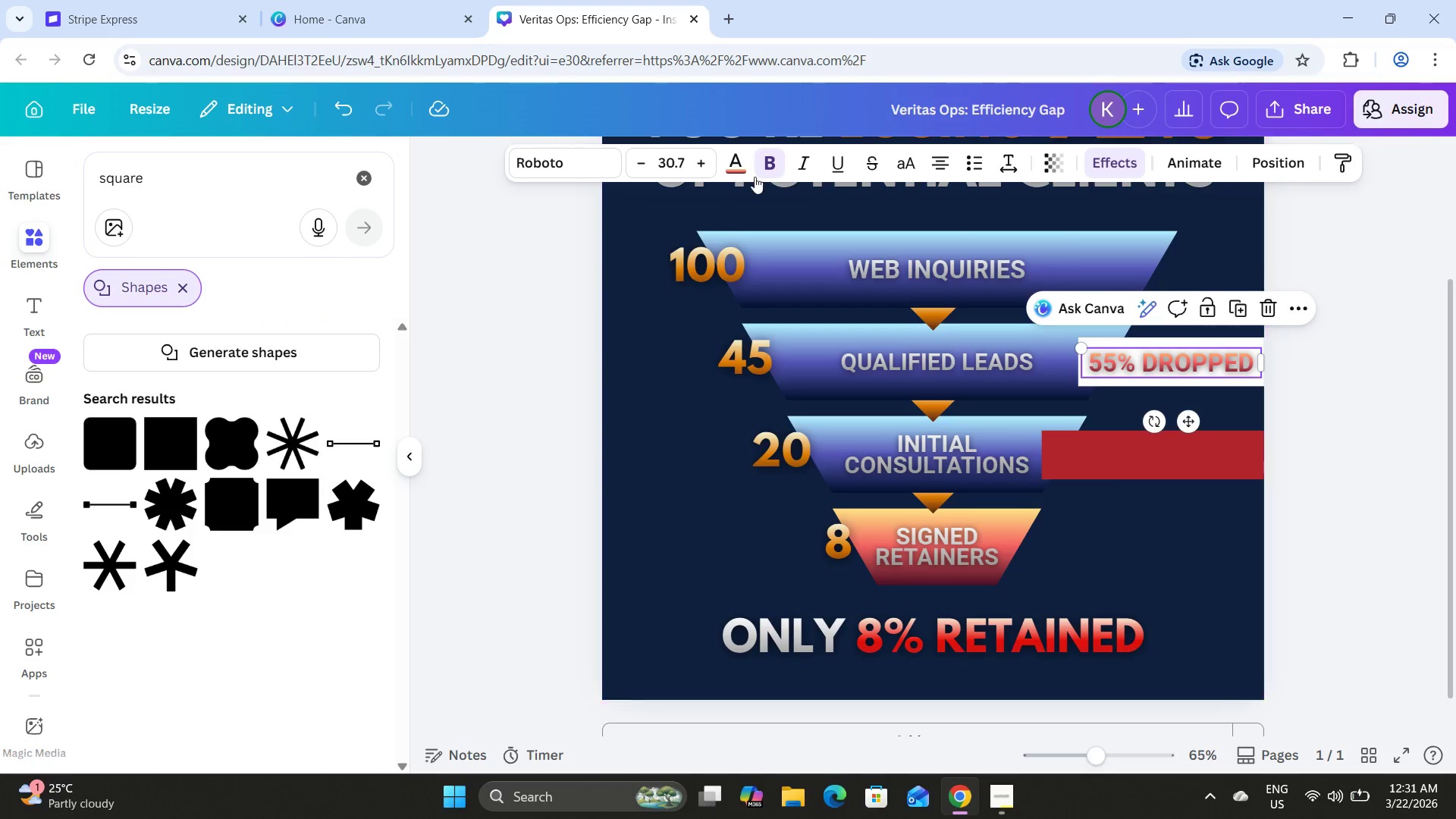 
left_click([725, 169])
 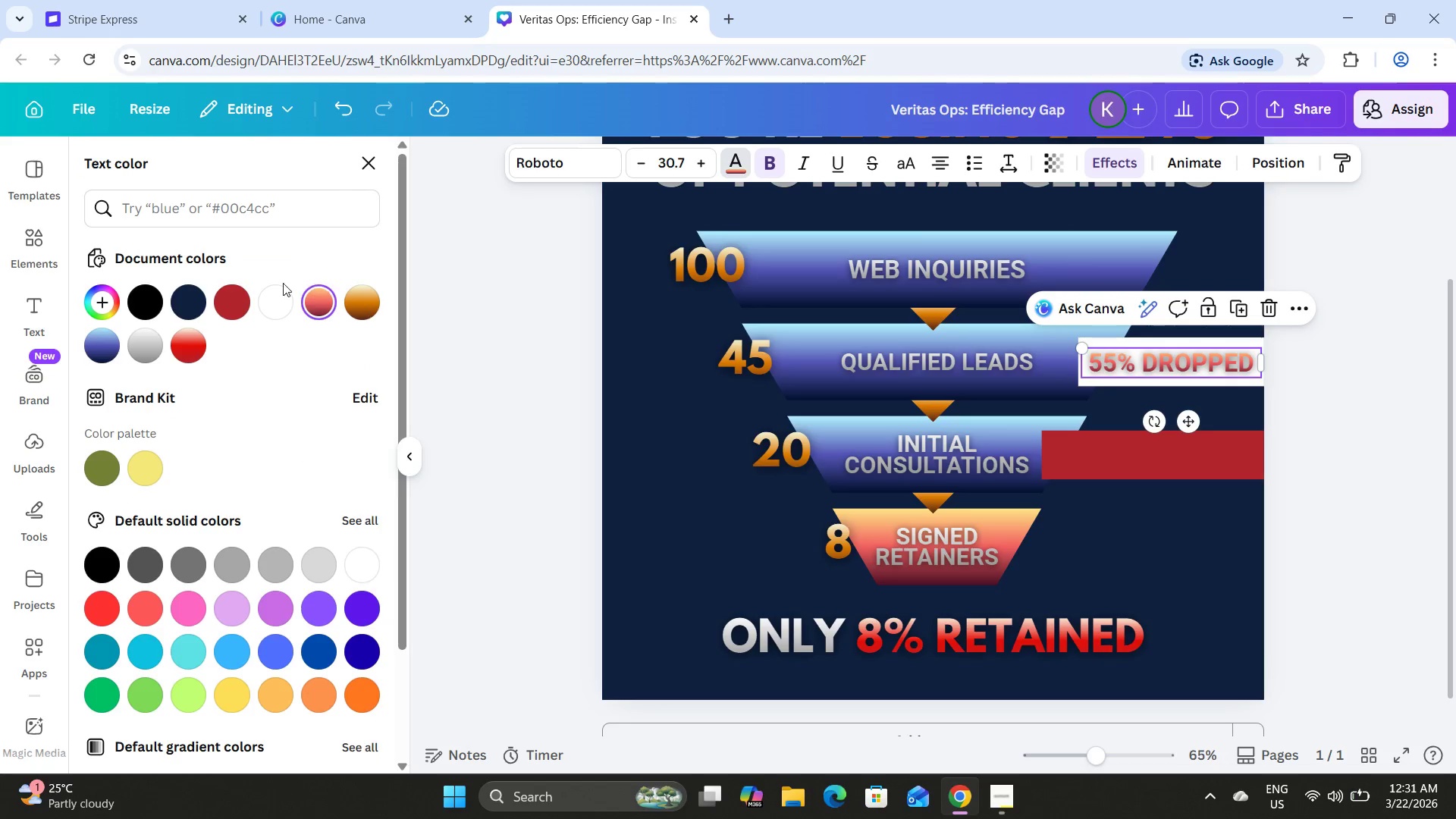 
left_click([235, 306])
 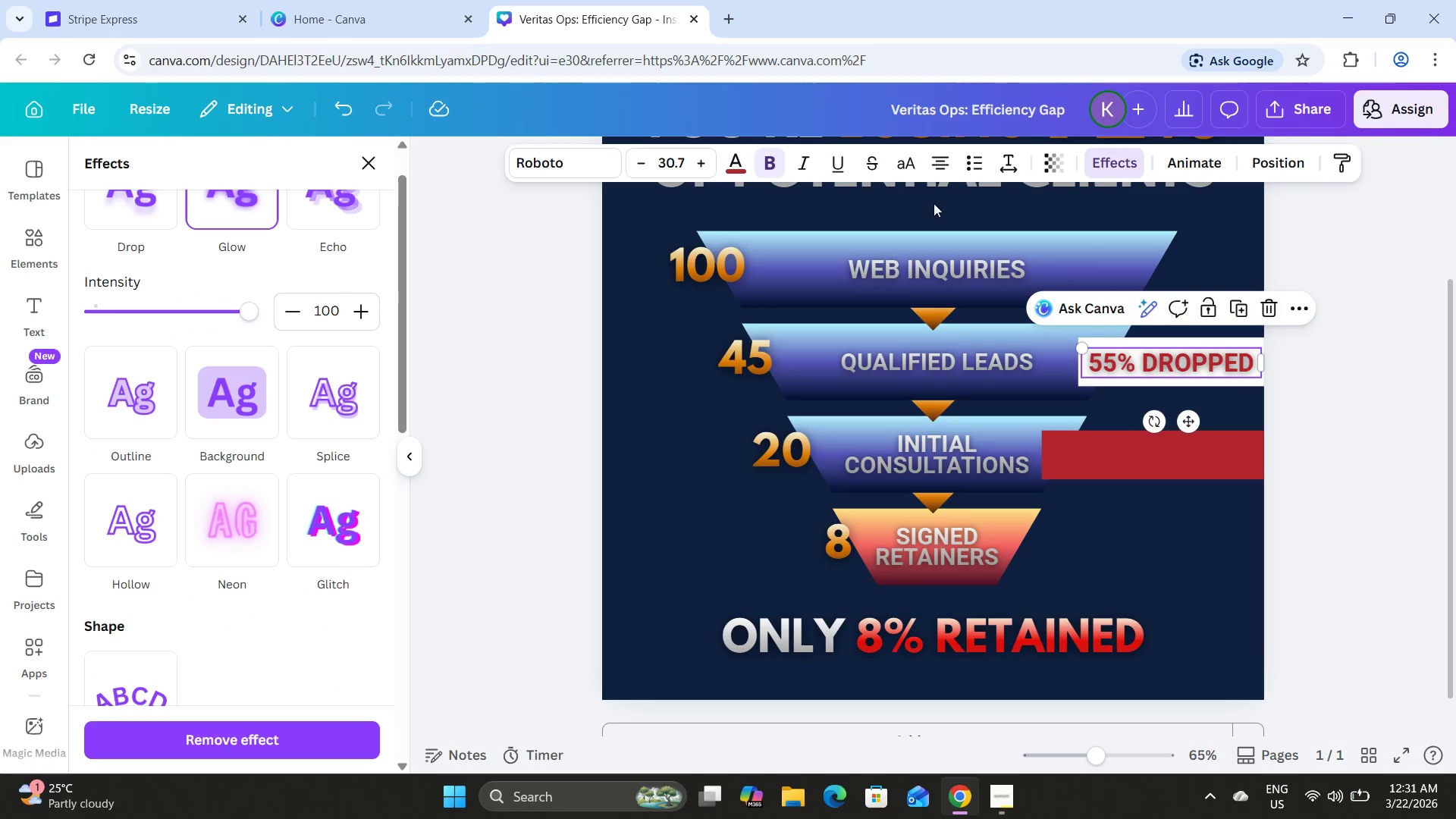 
scroll: coordinate [336, 312], scroll_direction: up, amount: 5.0
 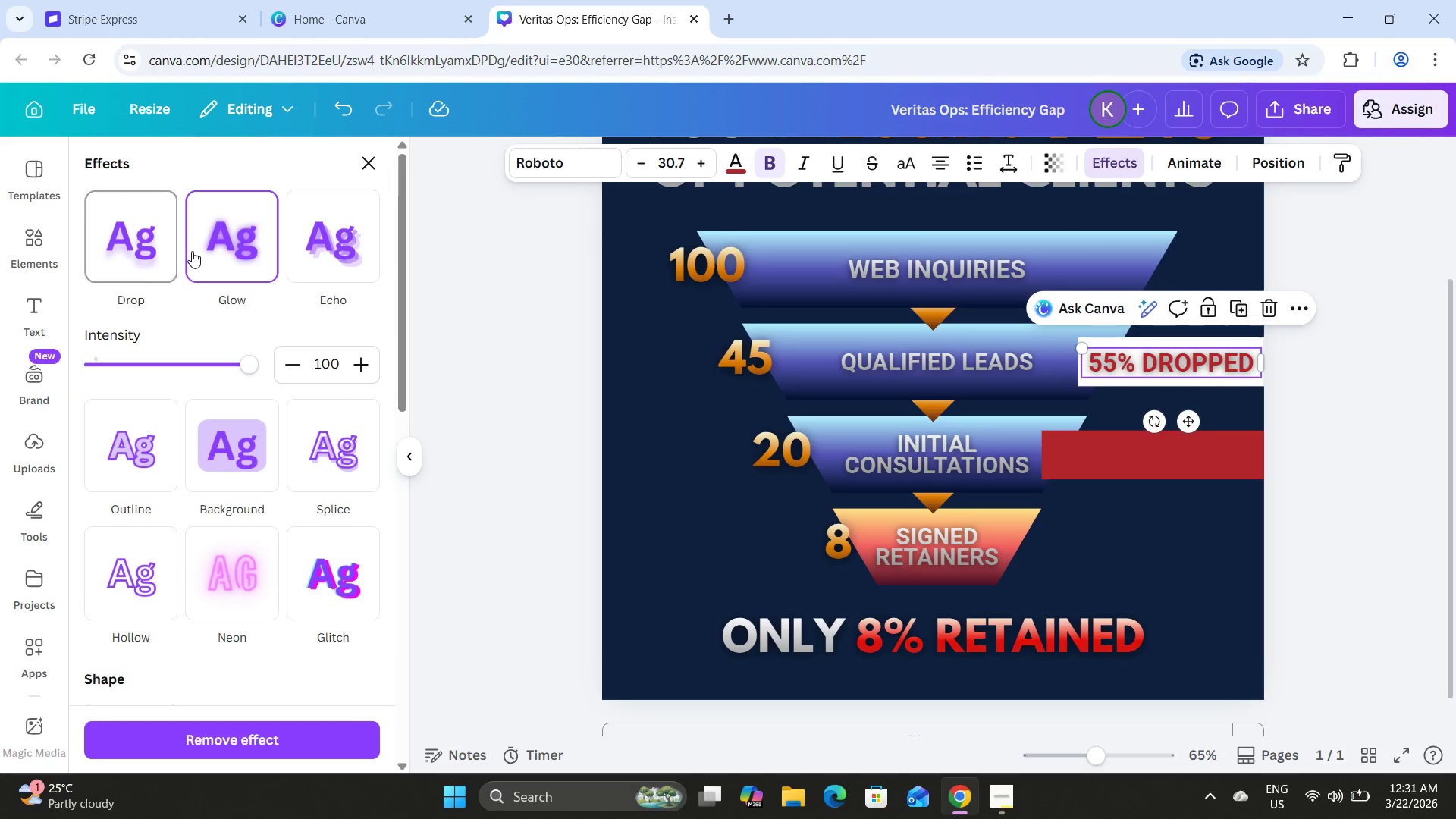 
left_click([192, 251])
 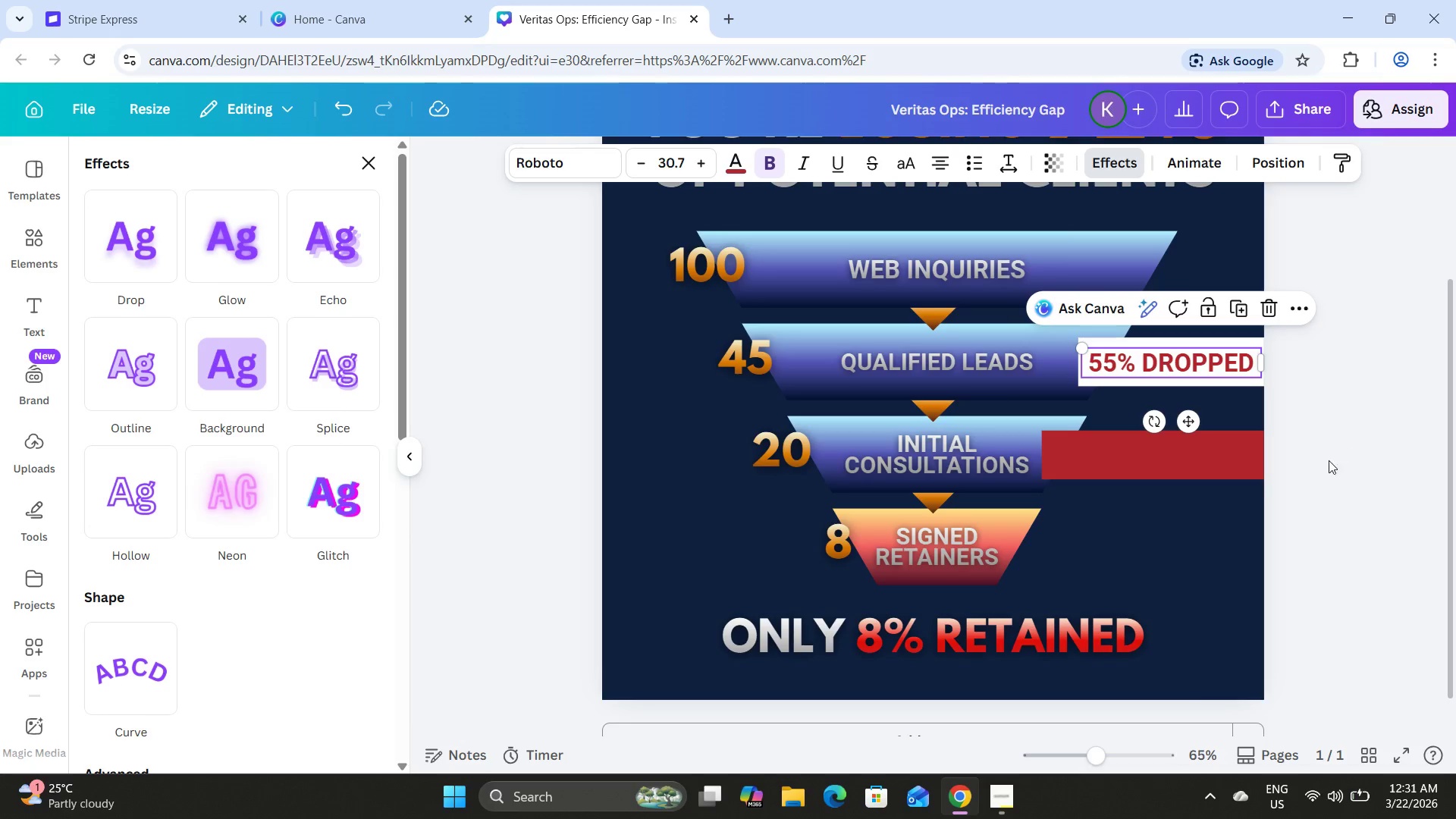 
left_click([902, 542])
 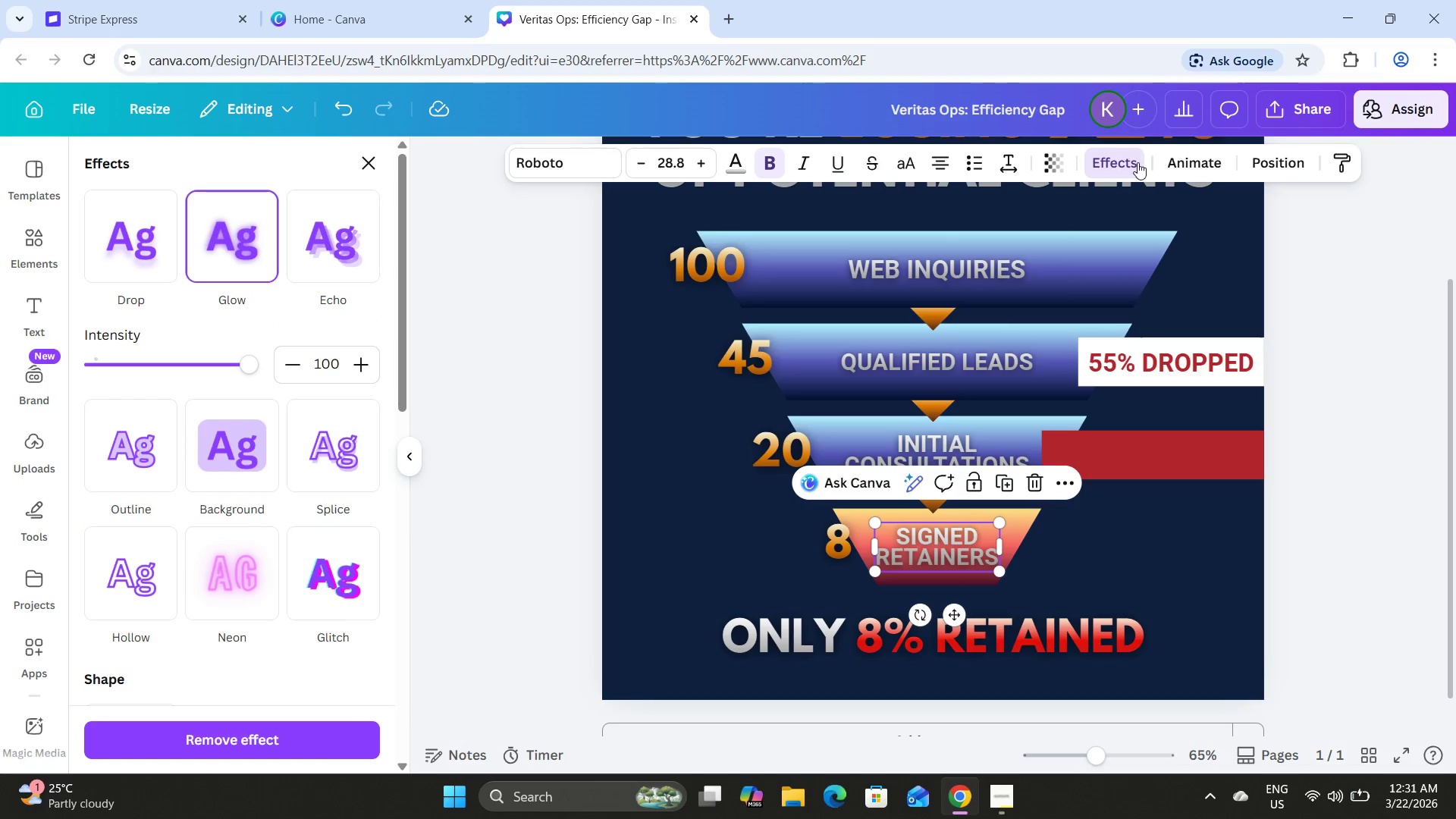 
double_click([1137, 162])
 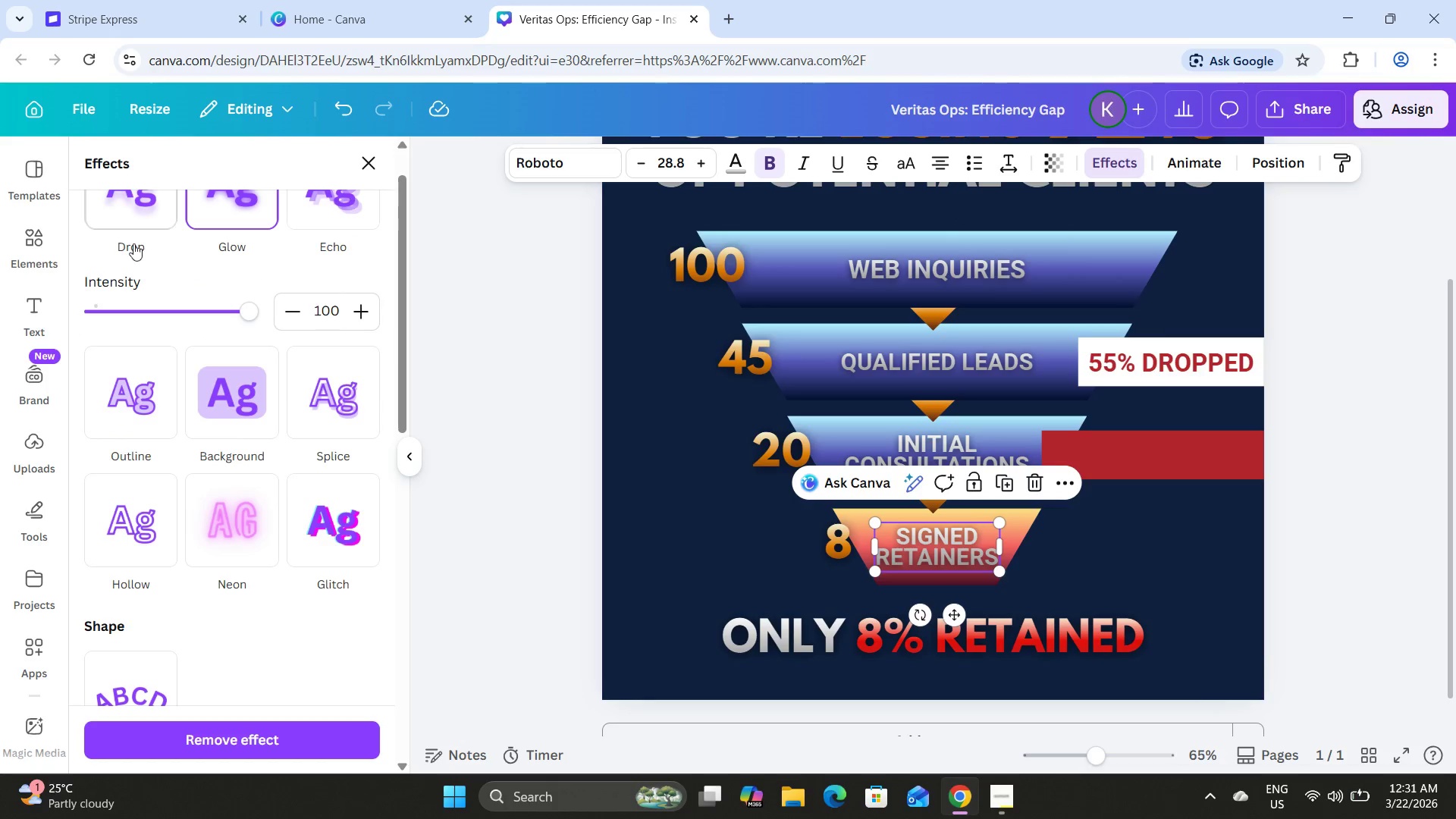 
left_click([130, 218])
 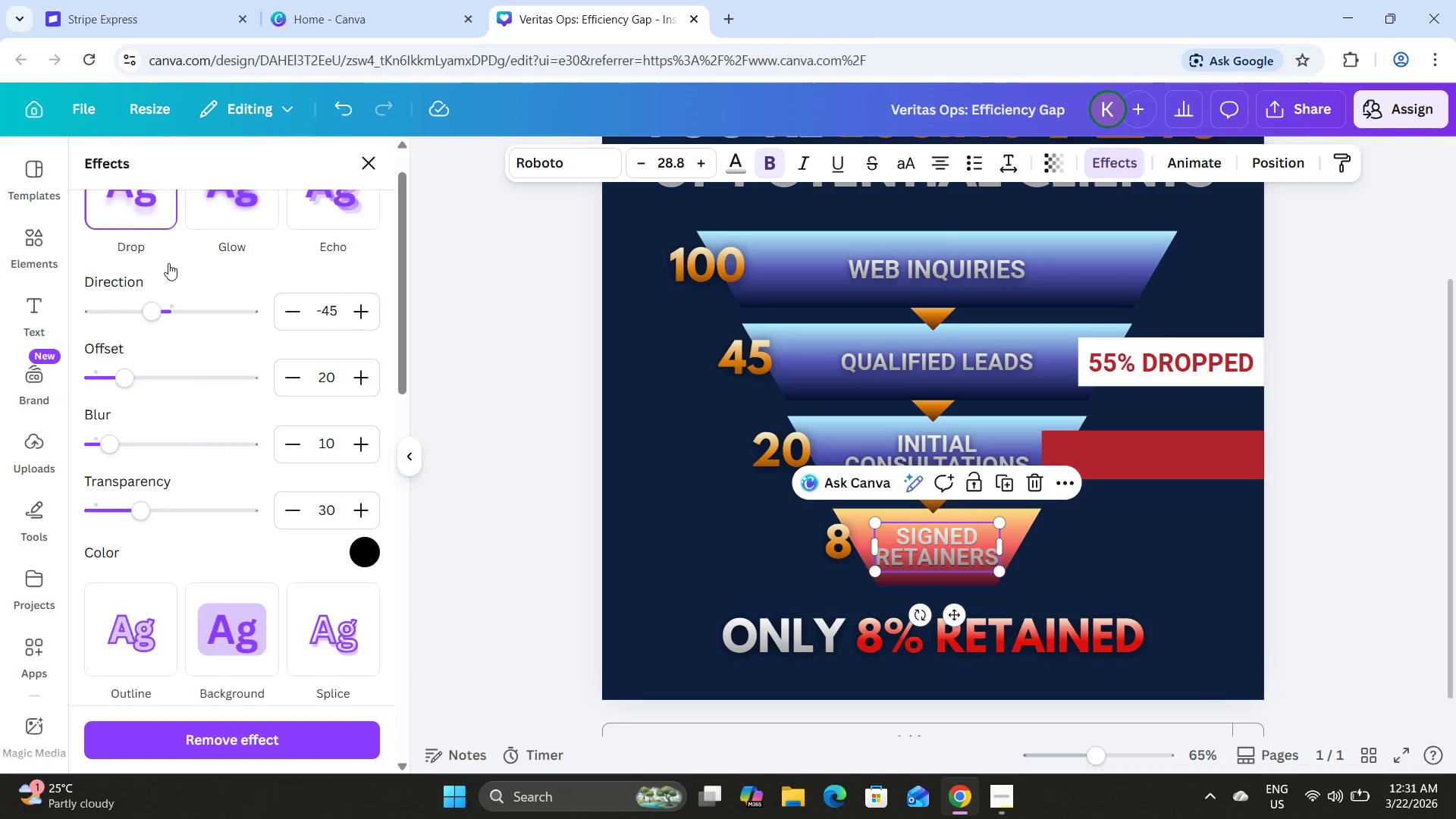 
scroll: coordinate [193, 289], scroll_direction: up, amount: 2.0
 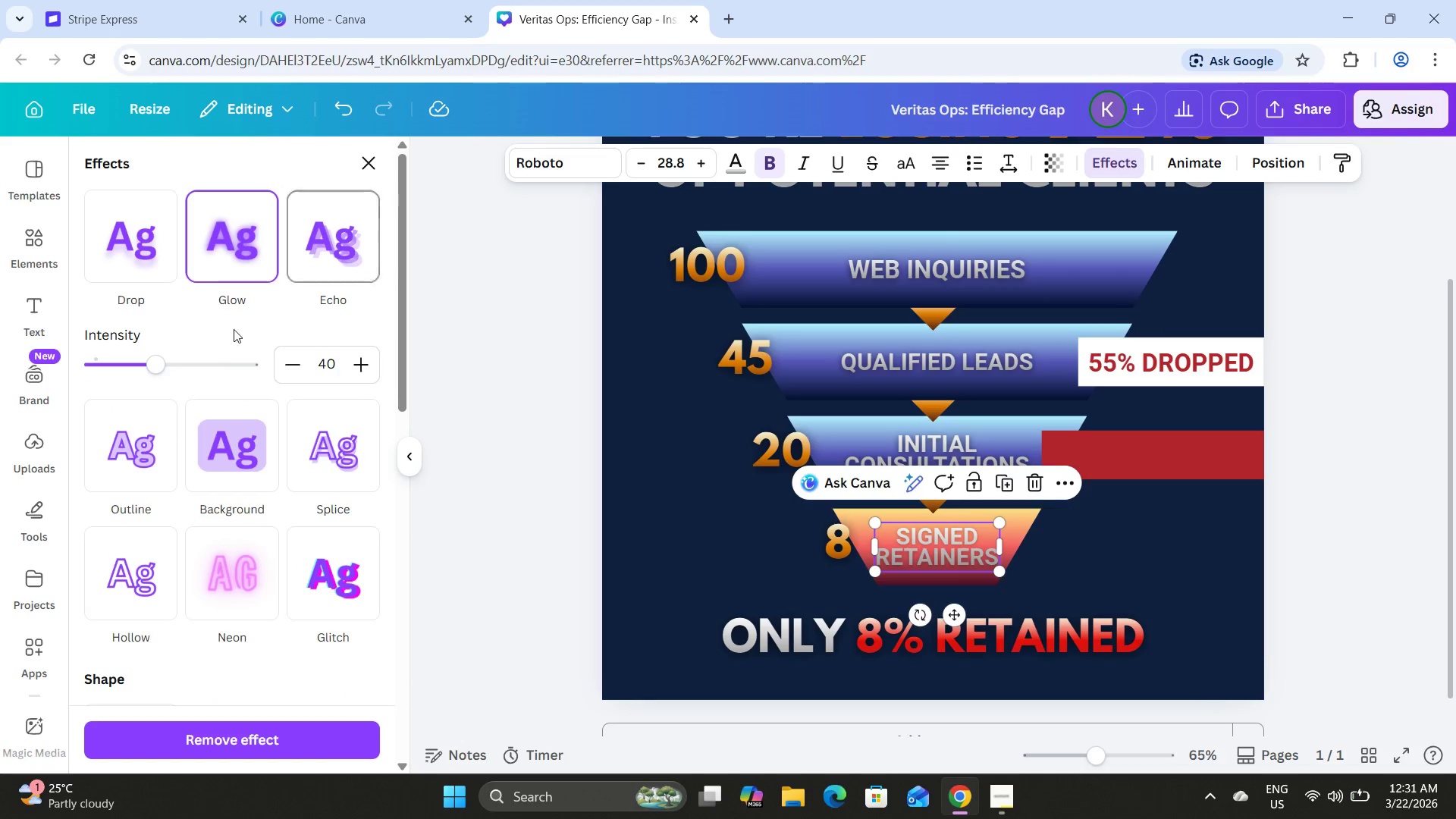 
left_click_drag(start_coordinate=[162, 362], to_coordinate=[435, 377])
 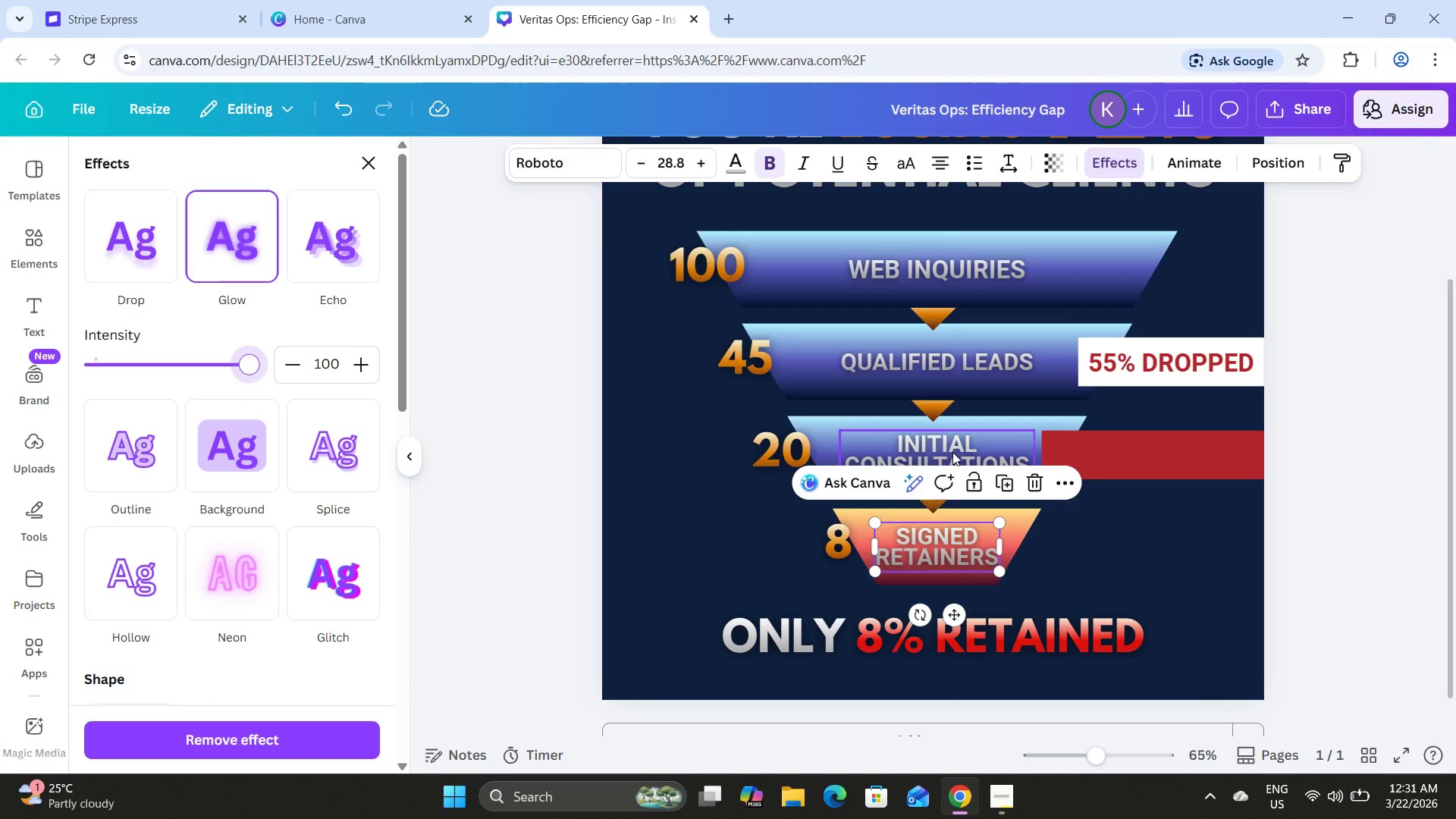 
left_click([952, 452])
 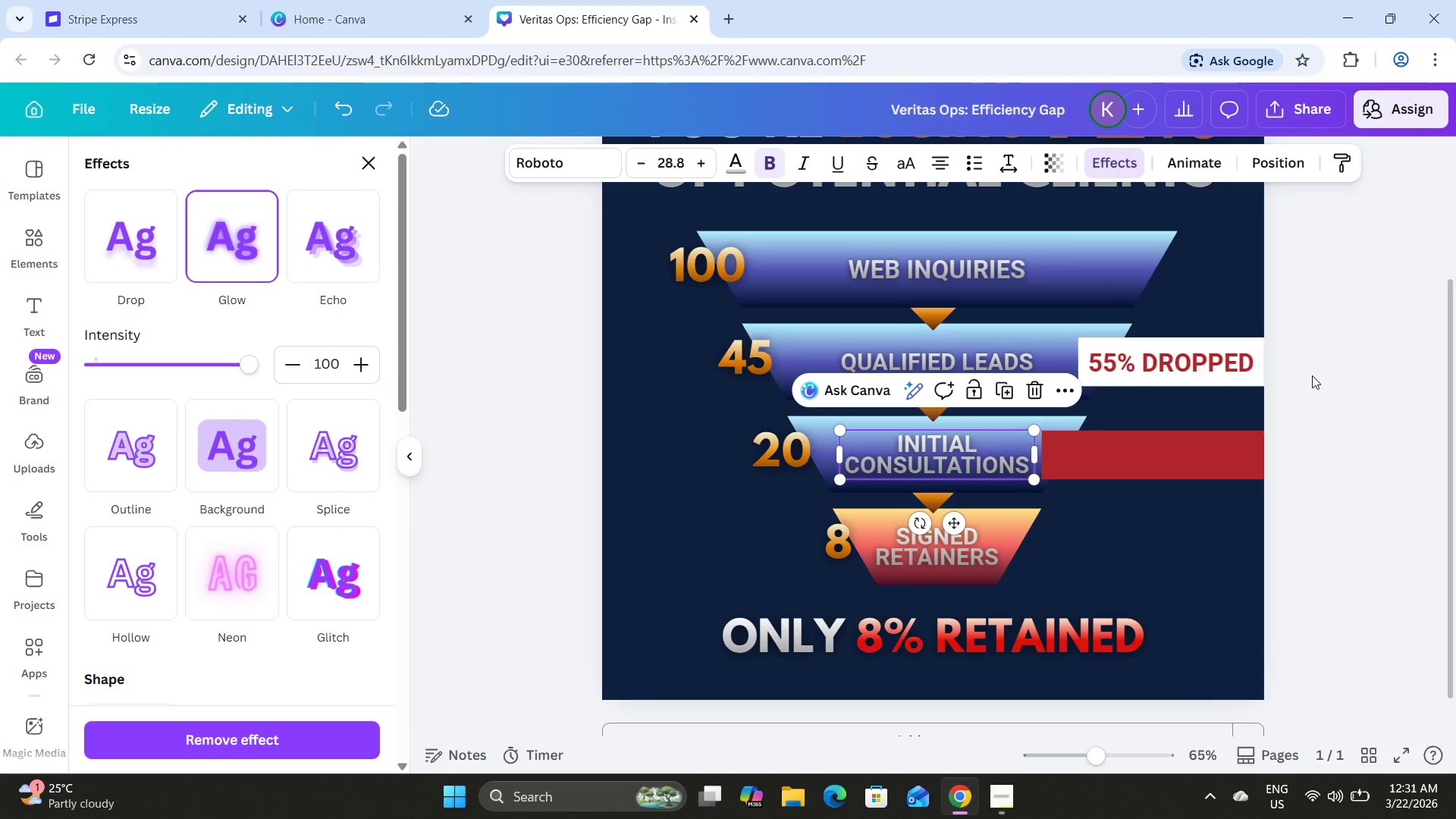 
left_click([1213, 356])
 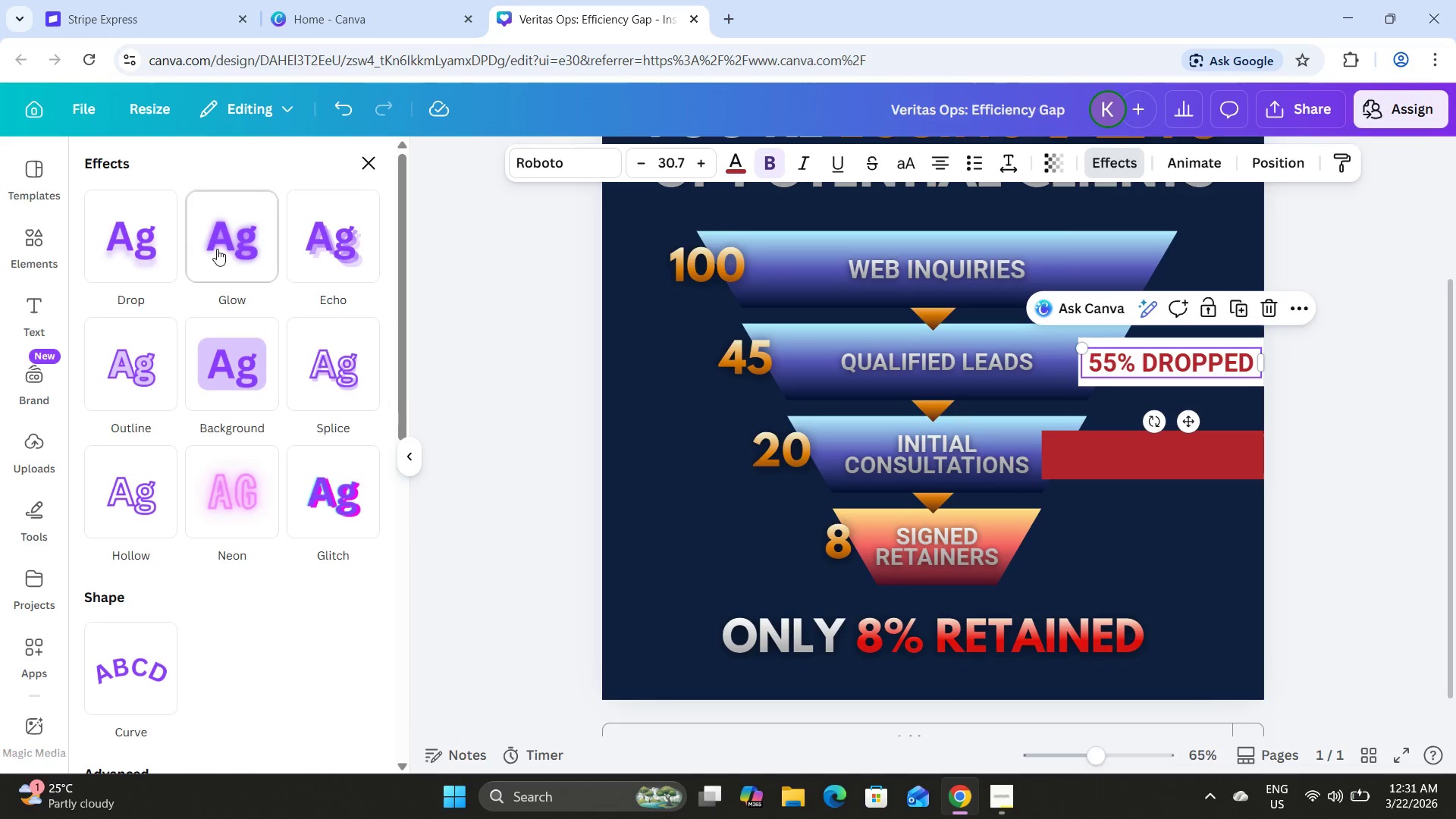 
left_click([158, 265])
 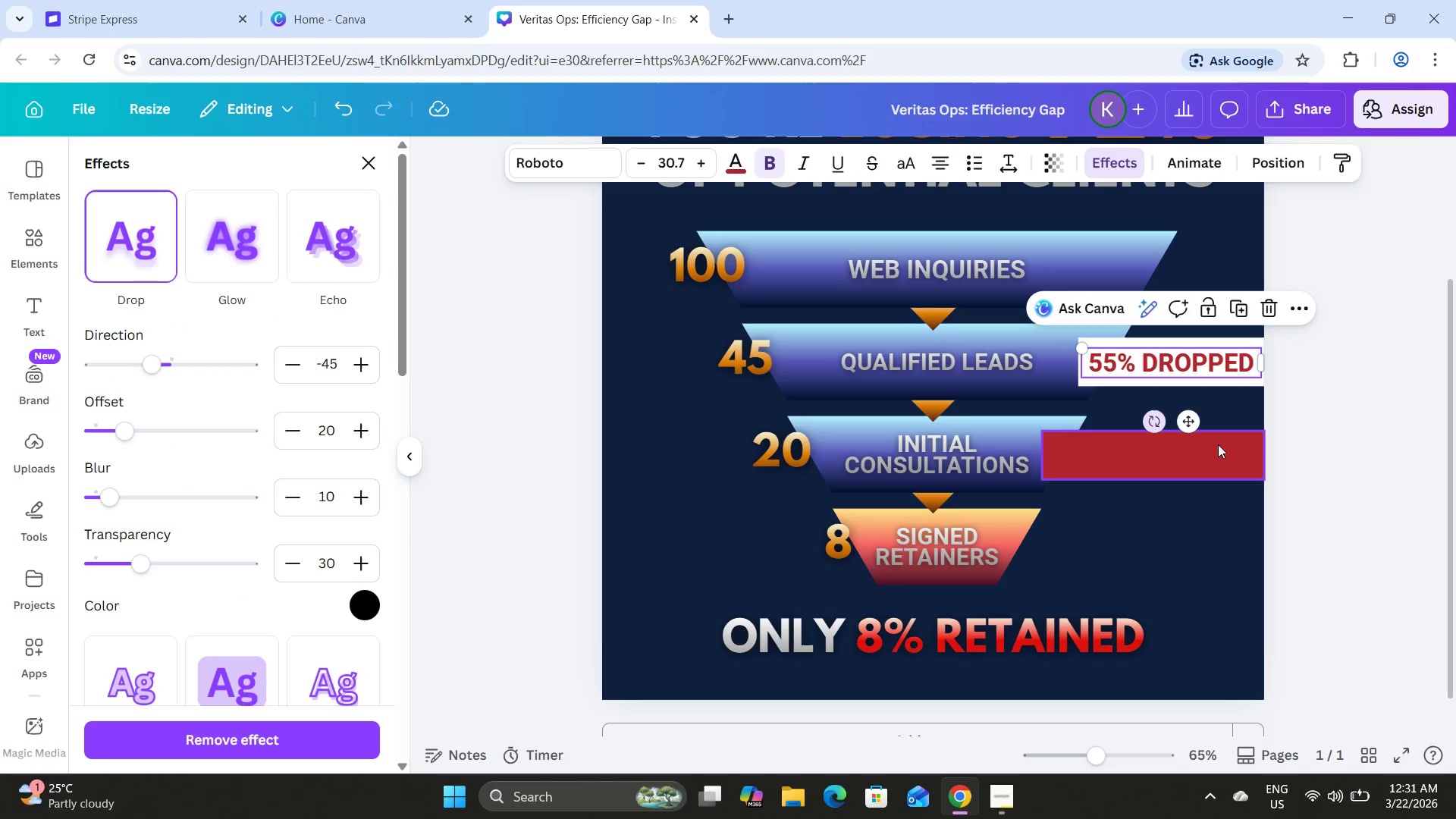 
left_click([1349, 437])
 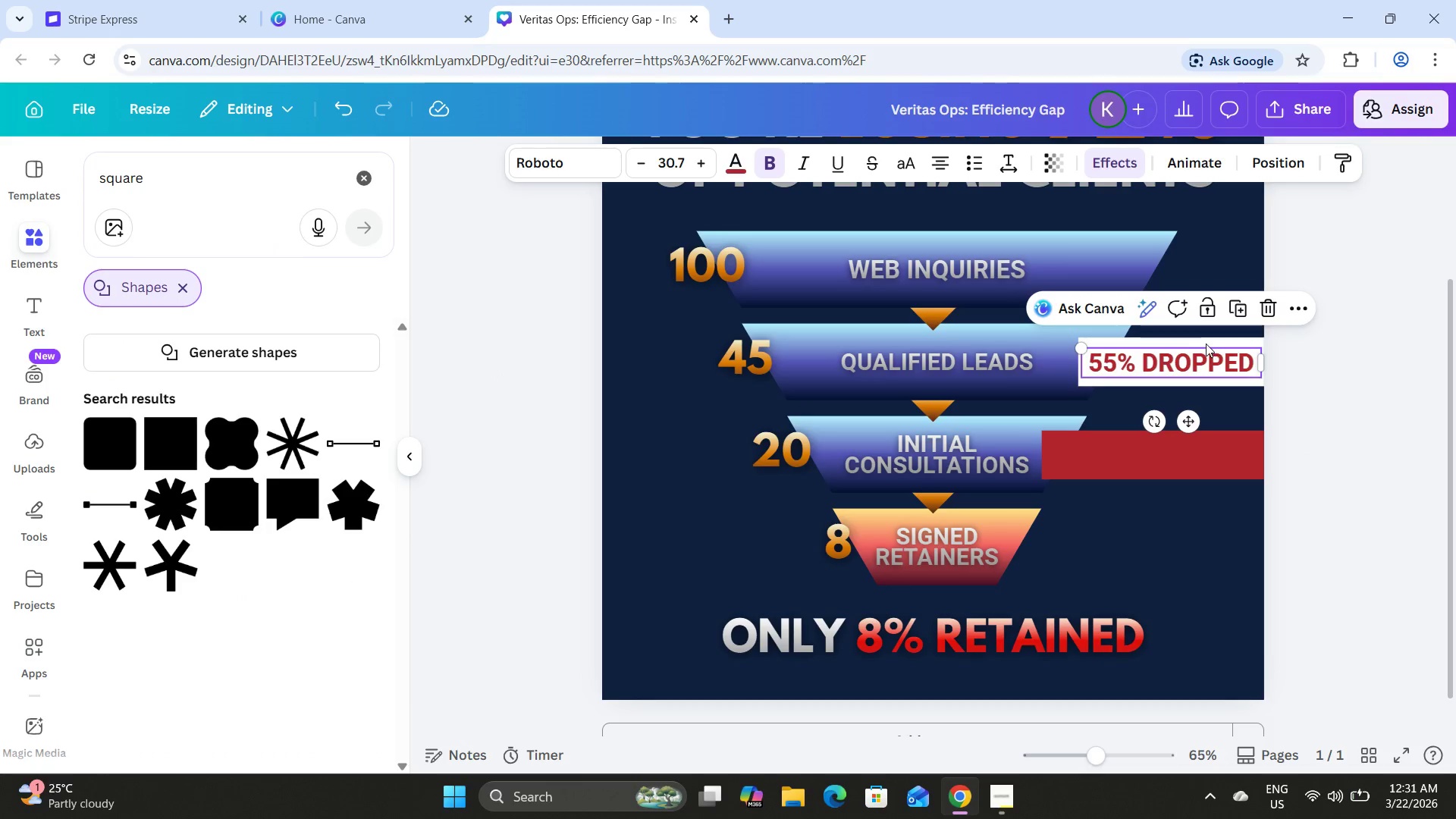 
left_click([1206, 343])
 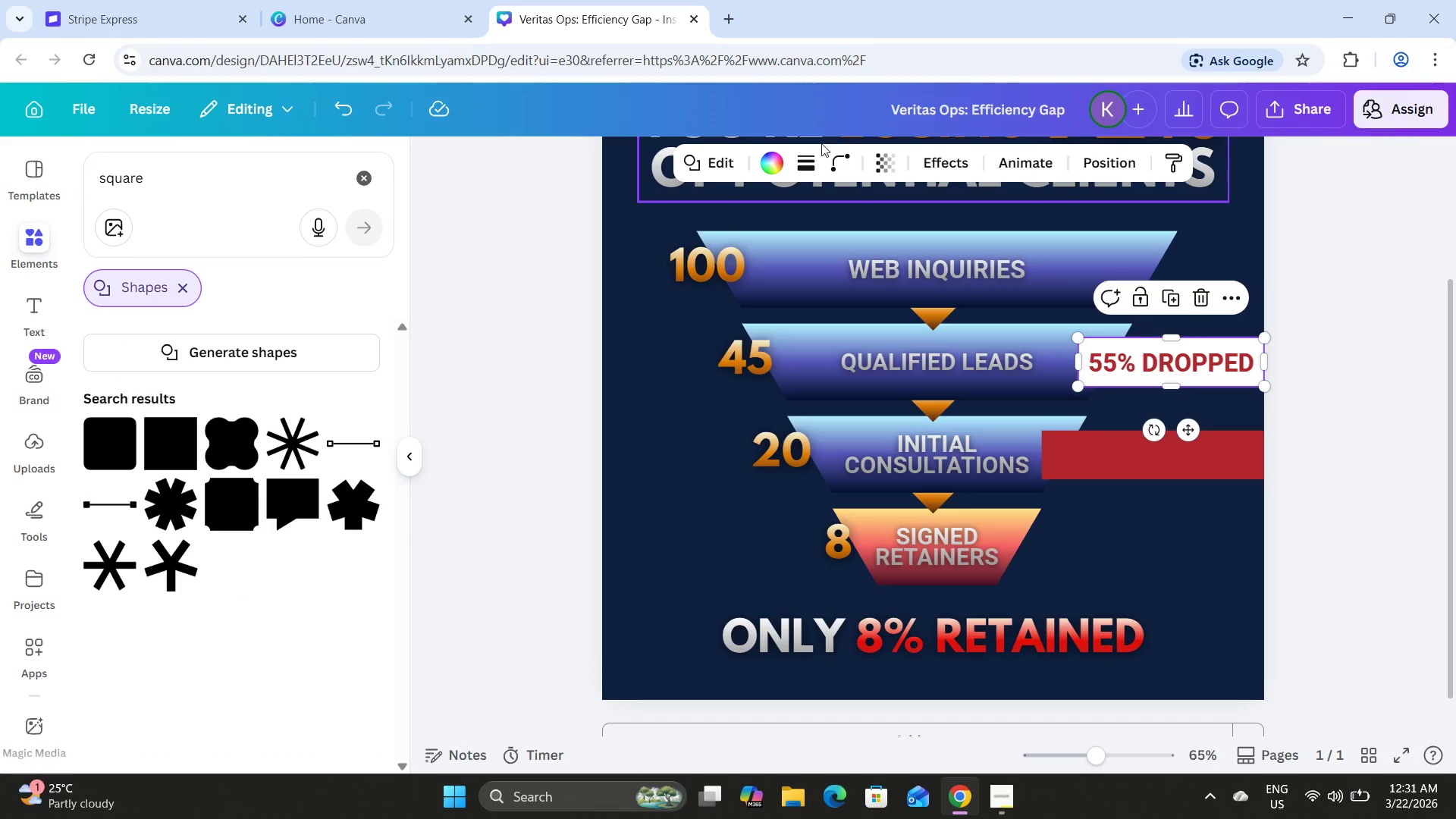 
left_click([773, 168])
 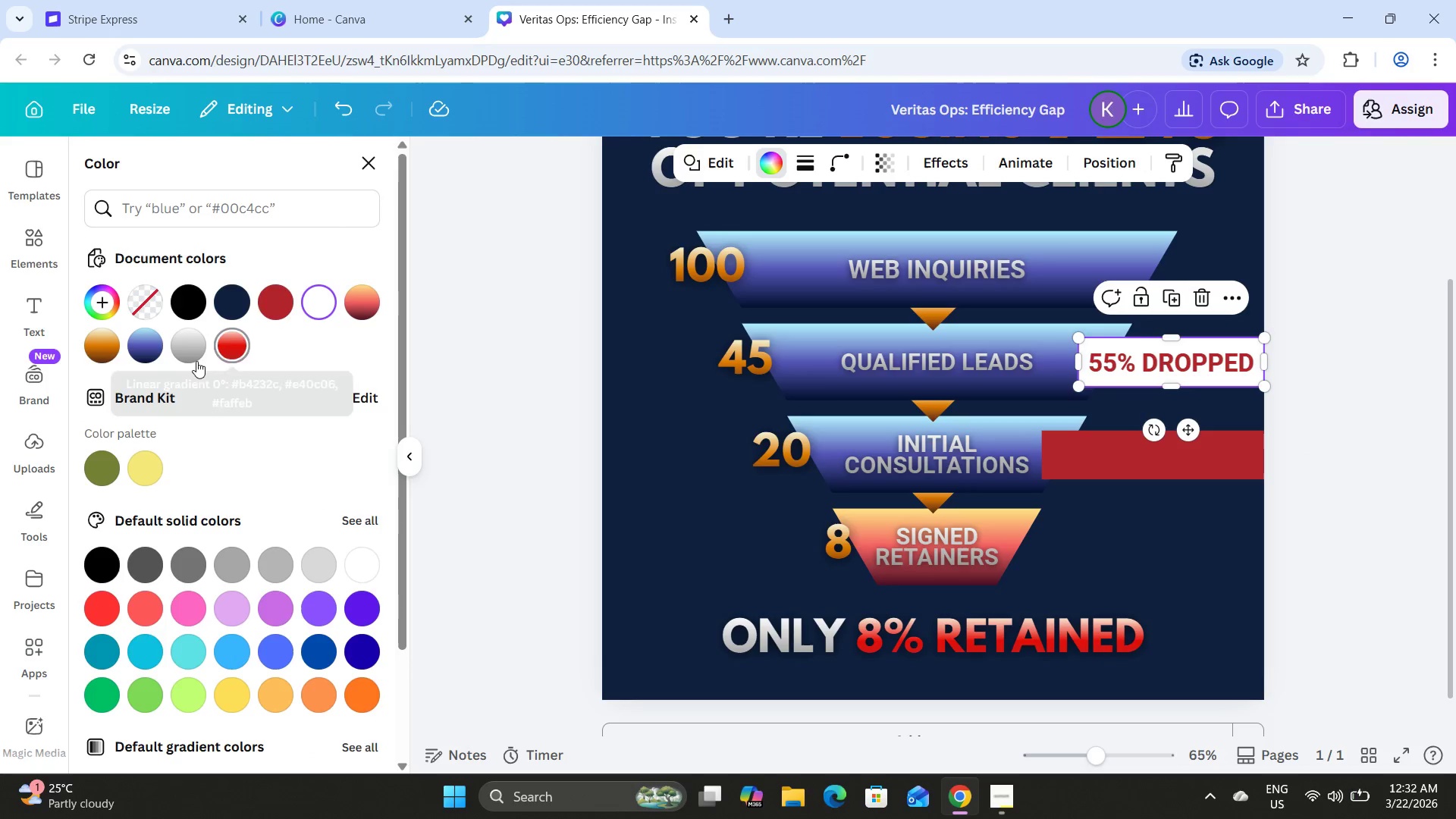 
left_click([194, 346])
 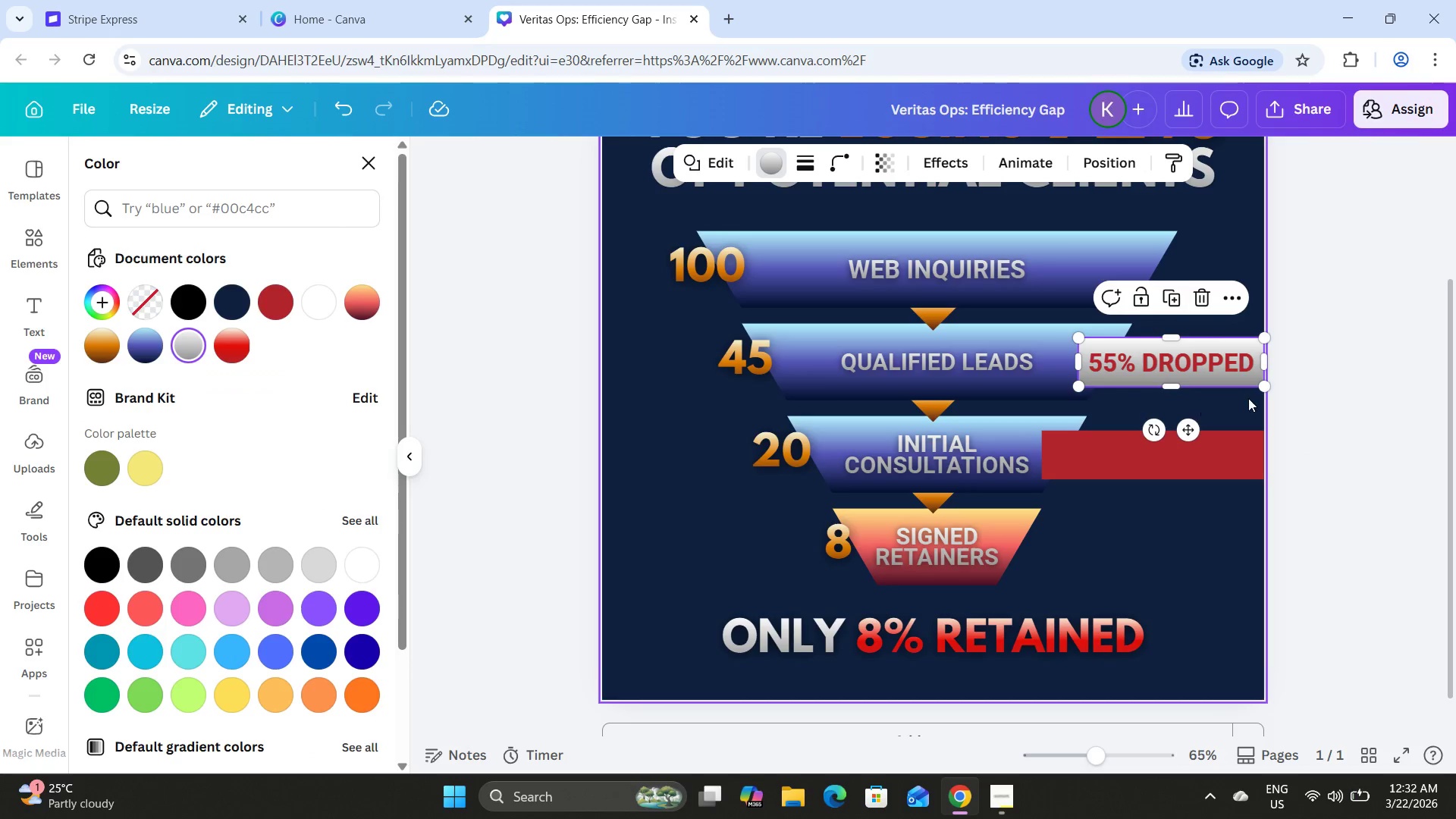 
left_click([1217, 359])
 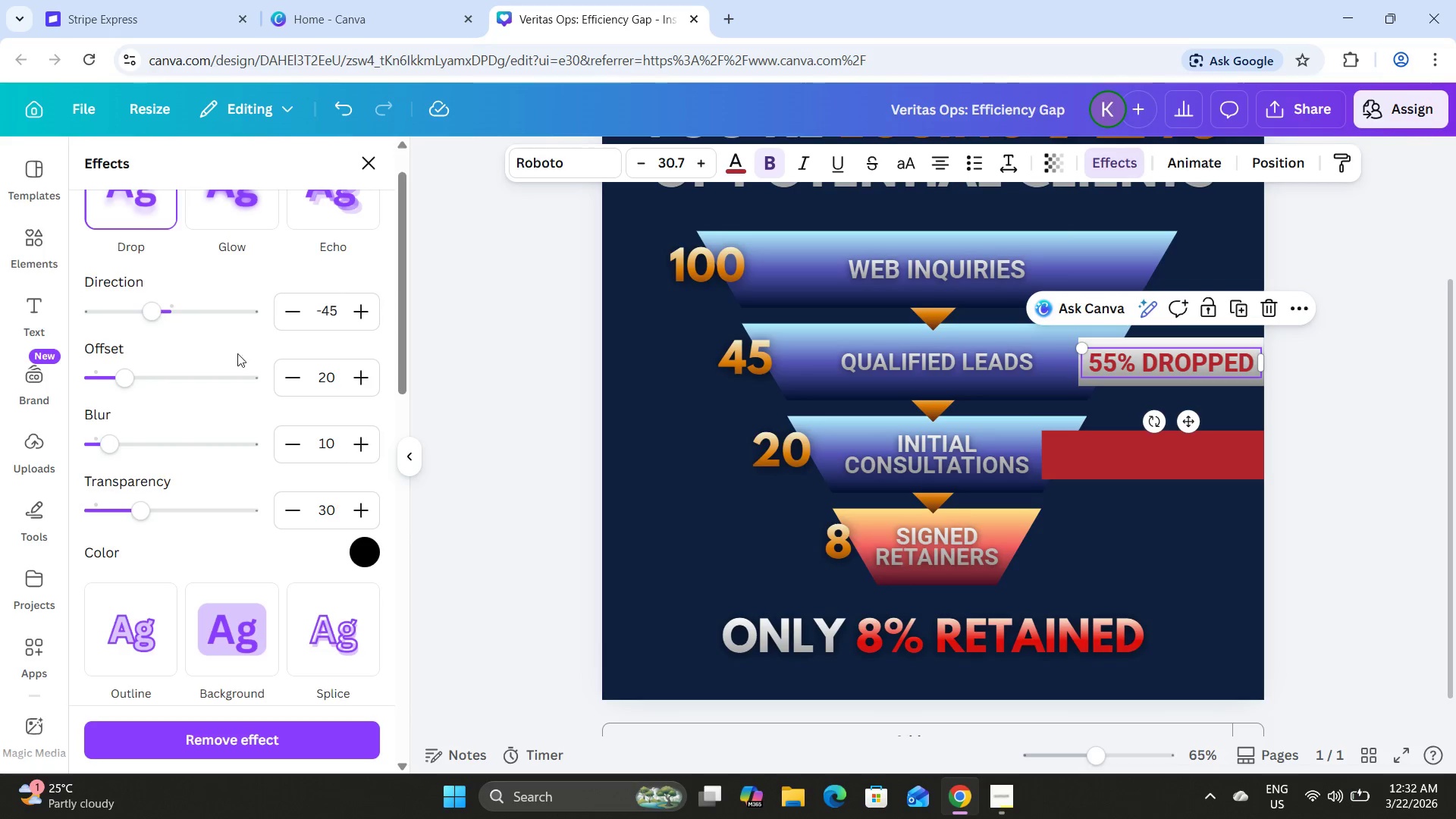 
left_click([355, 543])
 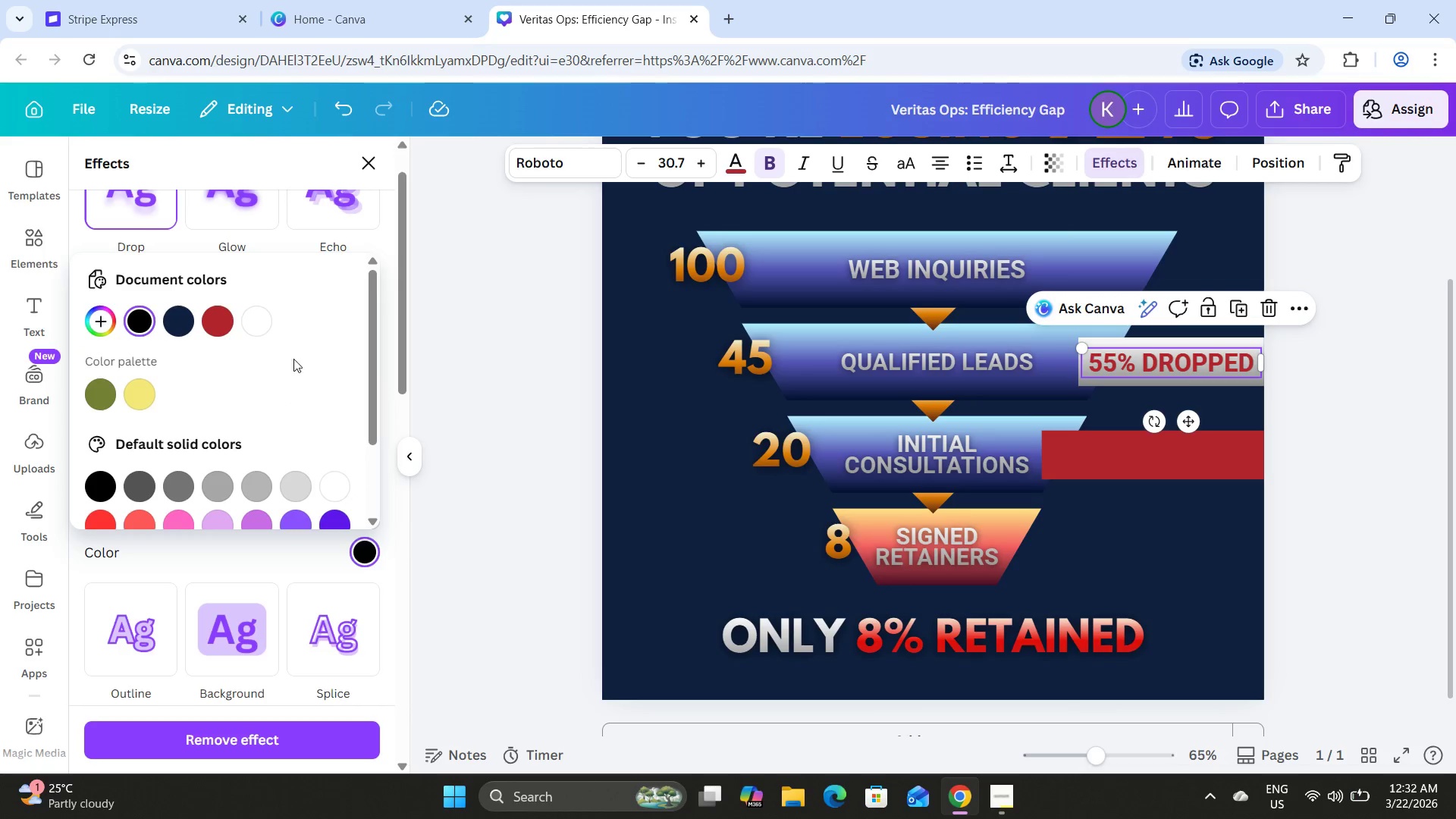 
left_click([256, 319])
 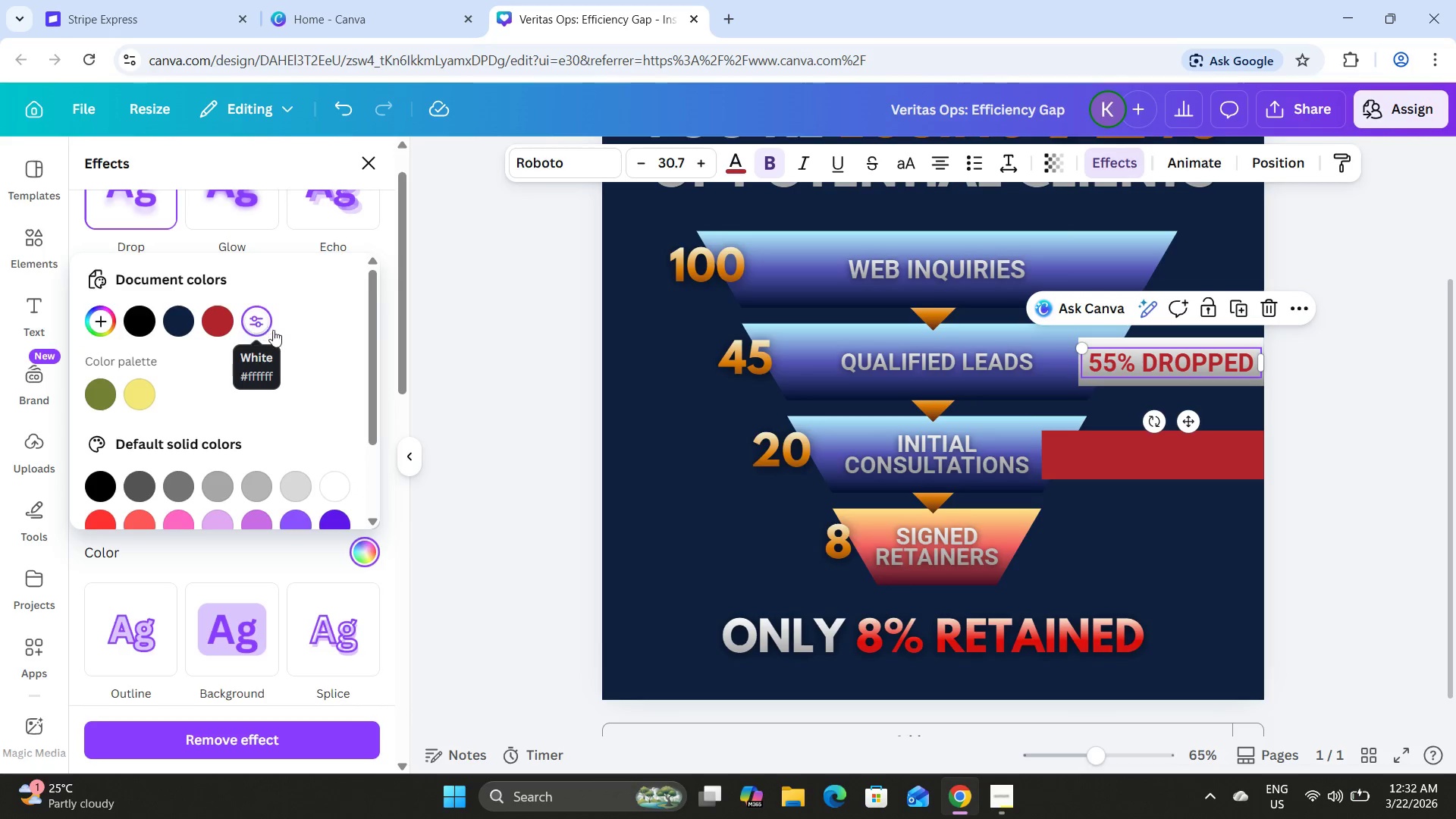 
scroll: coordinate [332, 371], scroll_direction: down, amount: 3.0
 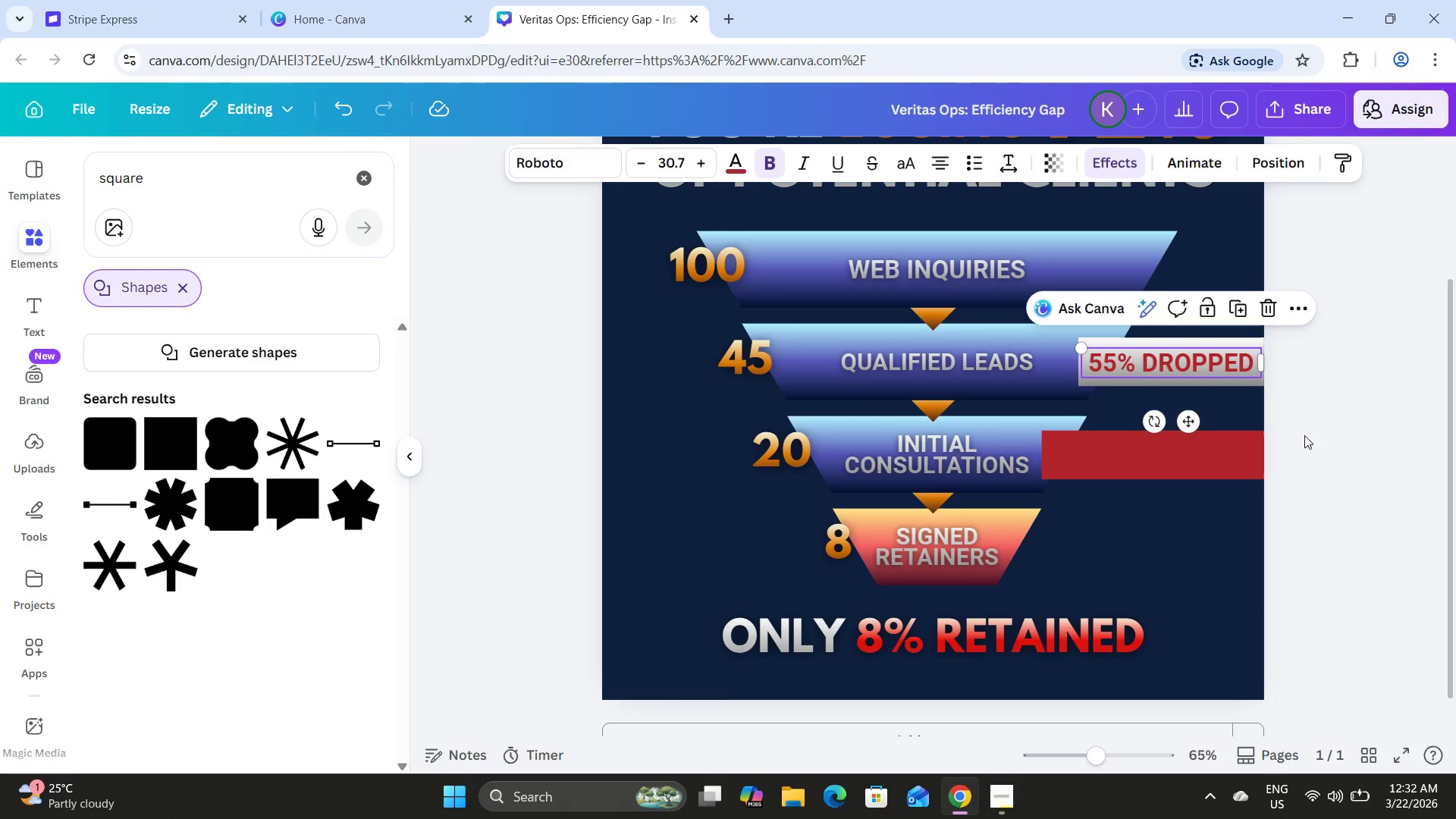 
wait(7.62)
 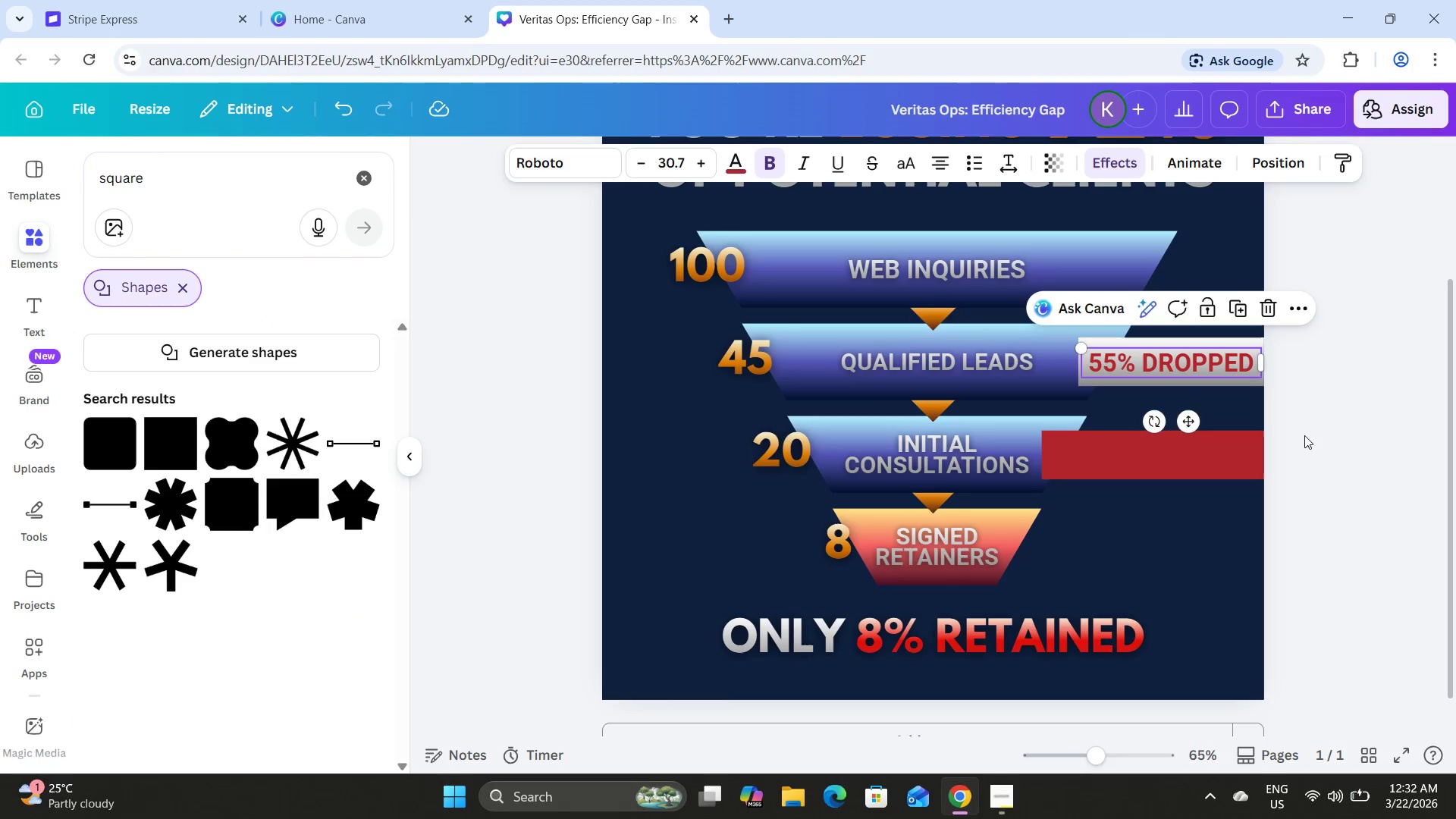 
left_click([1234, 340])
 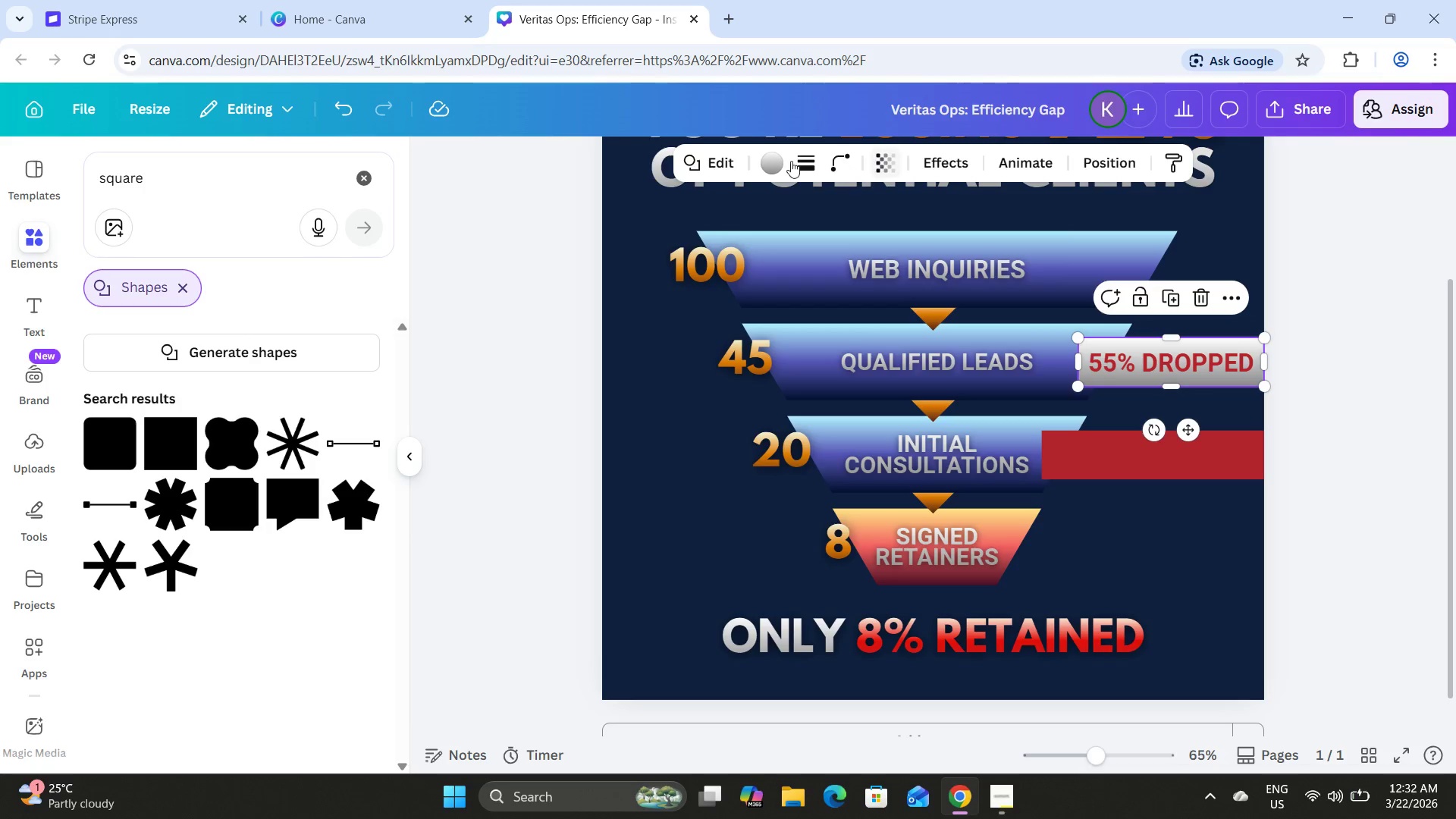 
left_click([780, 158])
 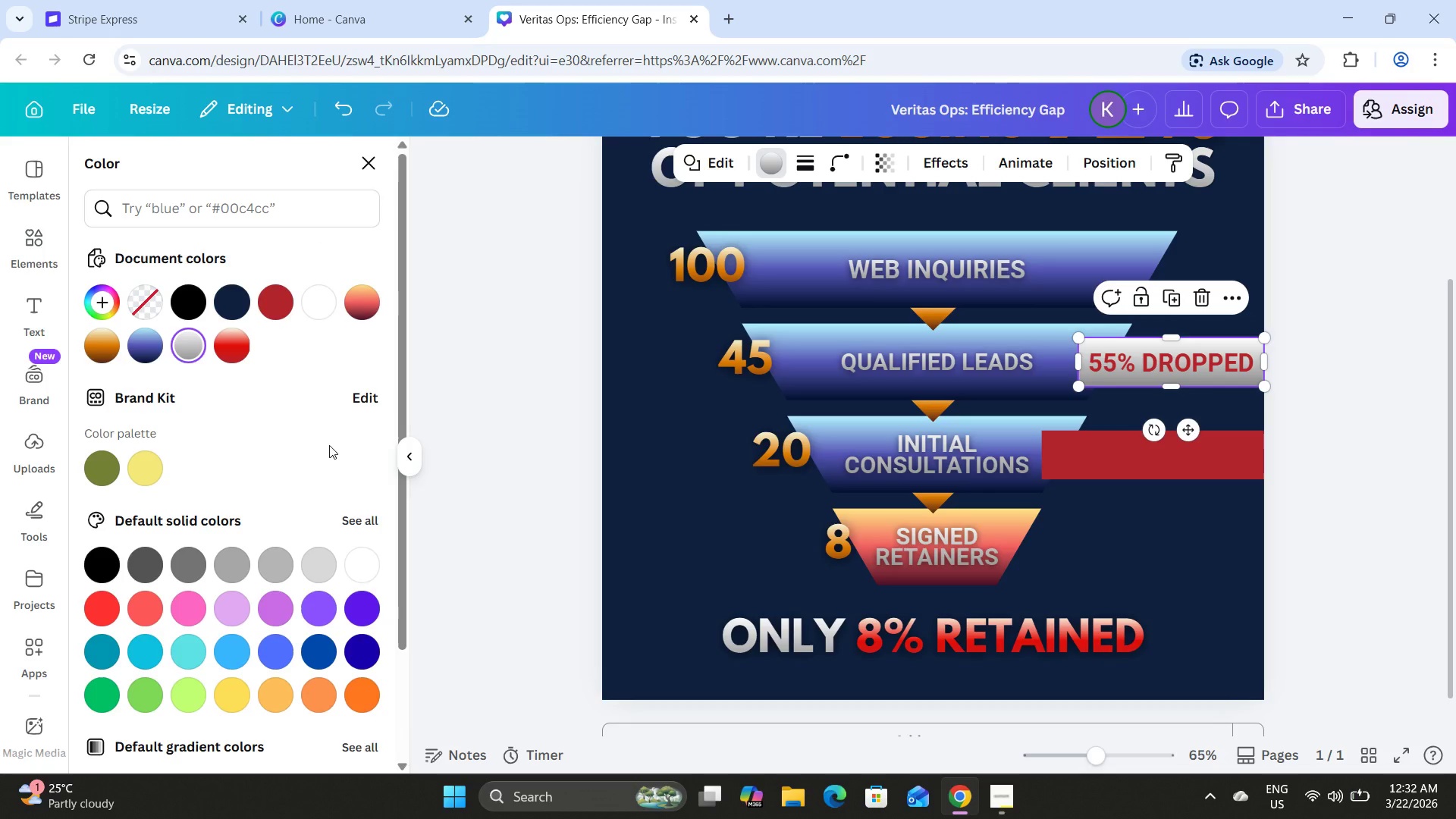 
scroll: coordinate [329, 445], scroll_direction: down, amount: 3.0
 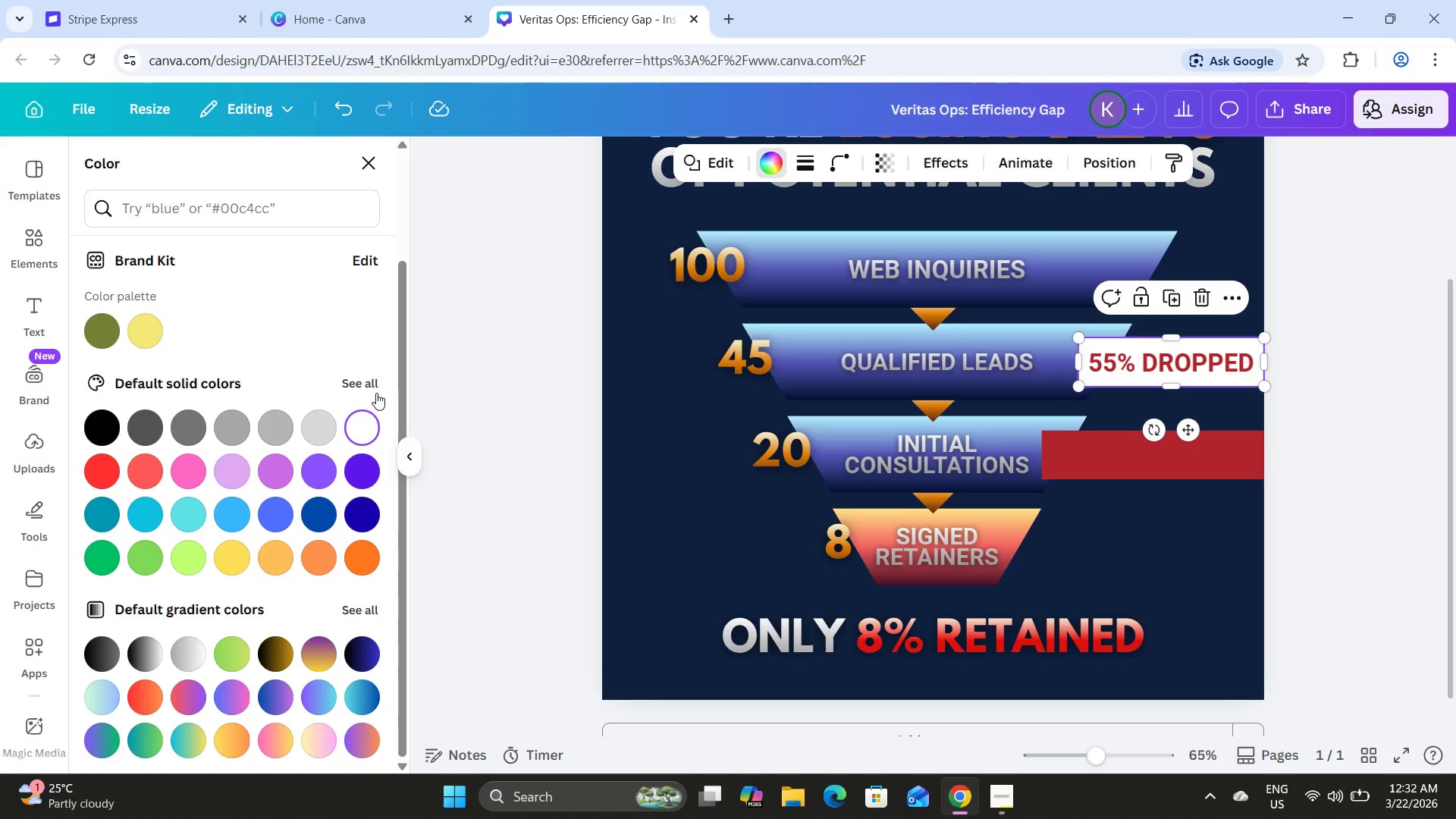 
wait(5.61)
 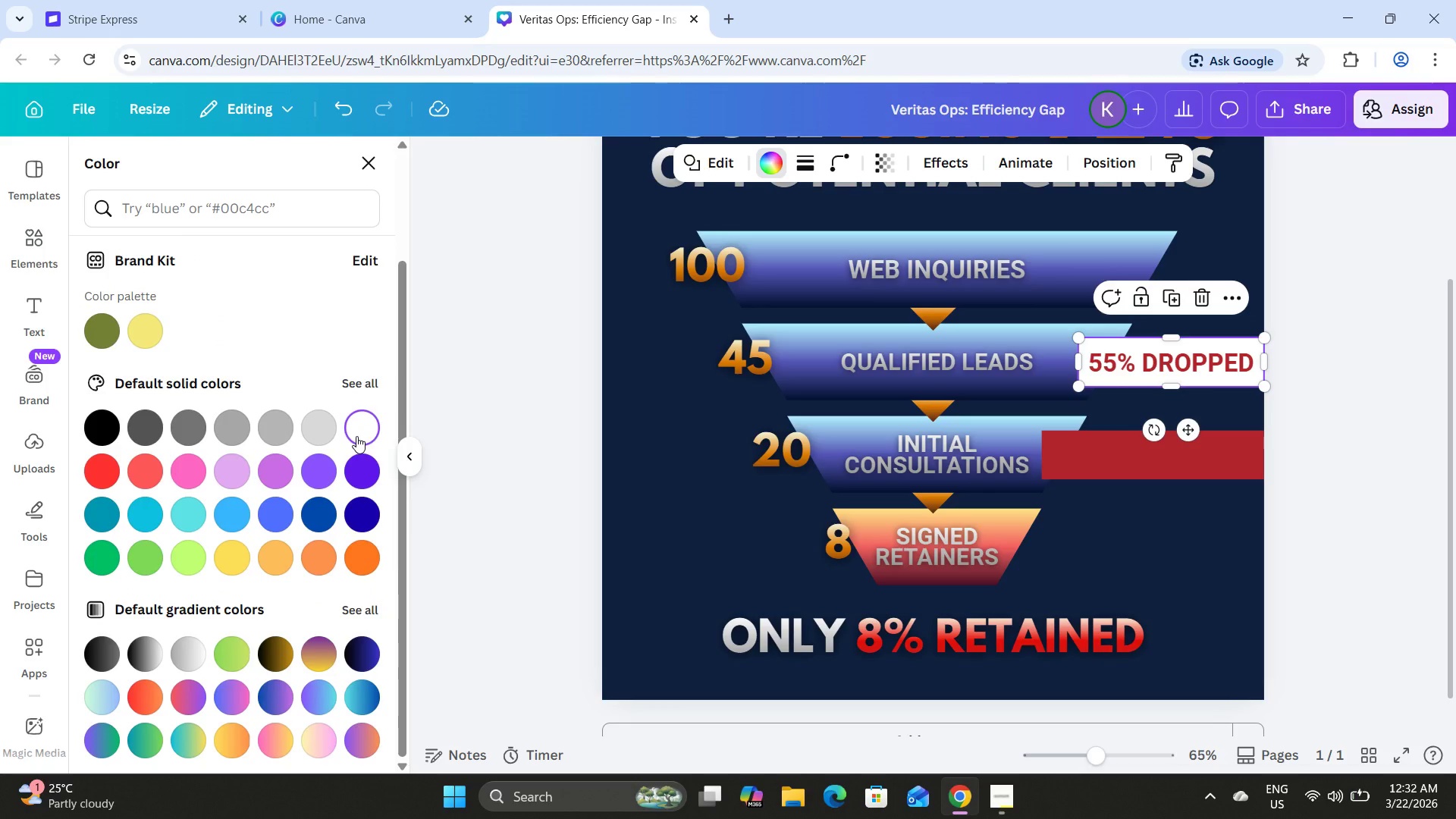 
scroll: coordinate [320, 458], scroll_direction: up, amount: 7.0
 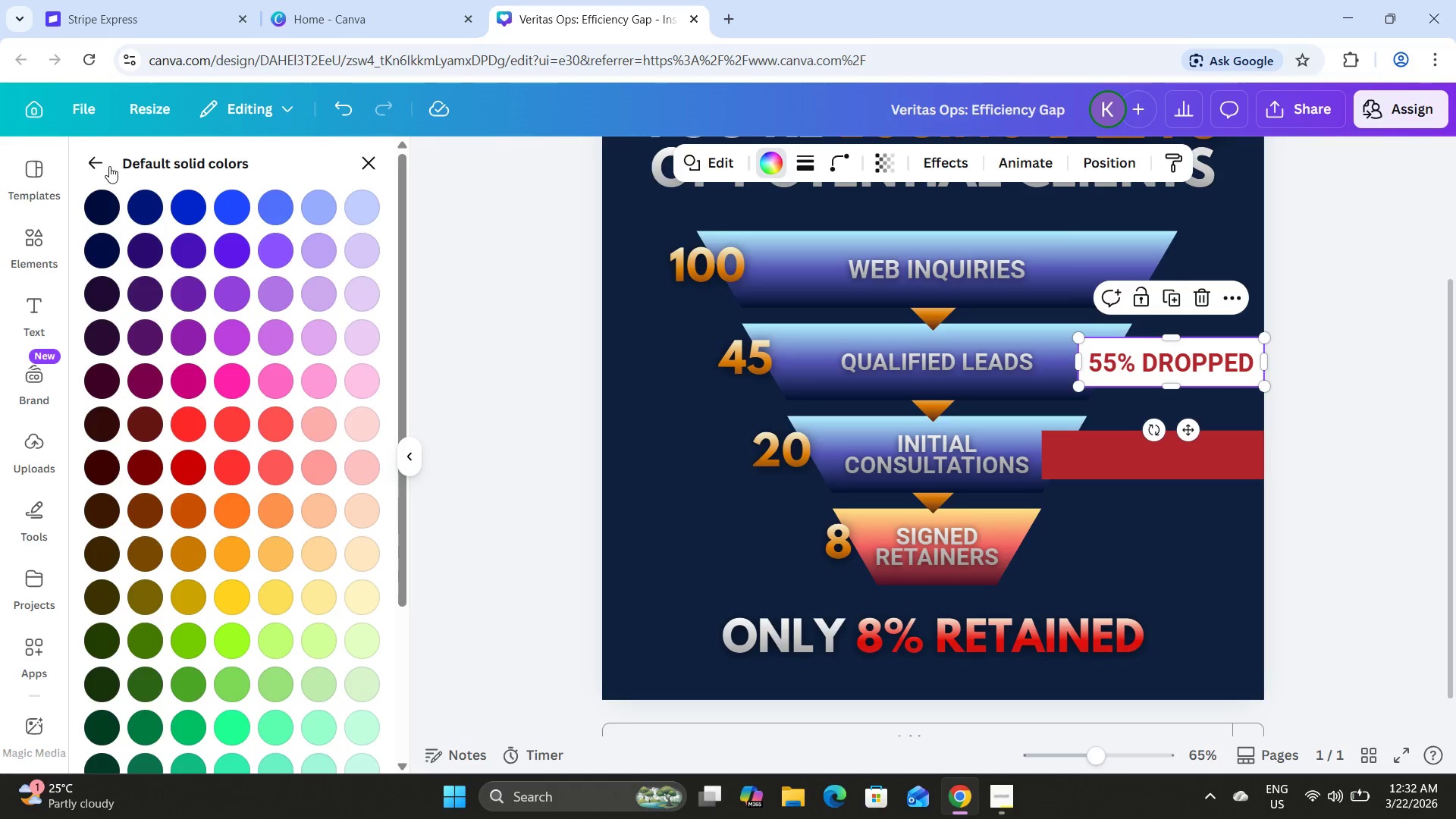 
left_click([106, 165])
 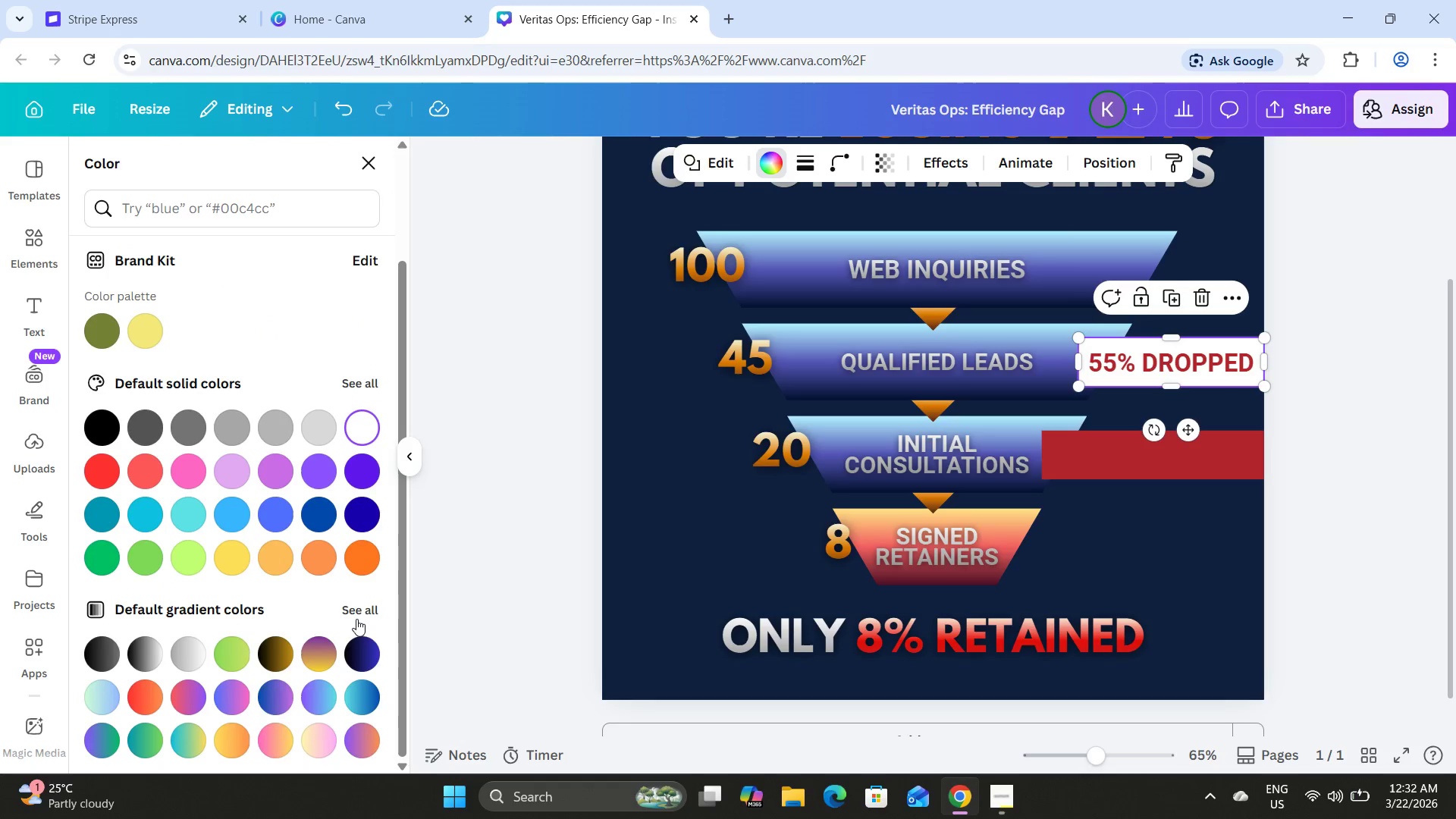 
scroll: coordinate [353, 621], scroll_direction: down, amount: 7.0
 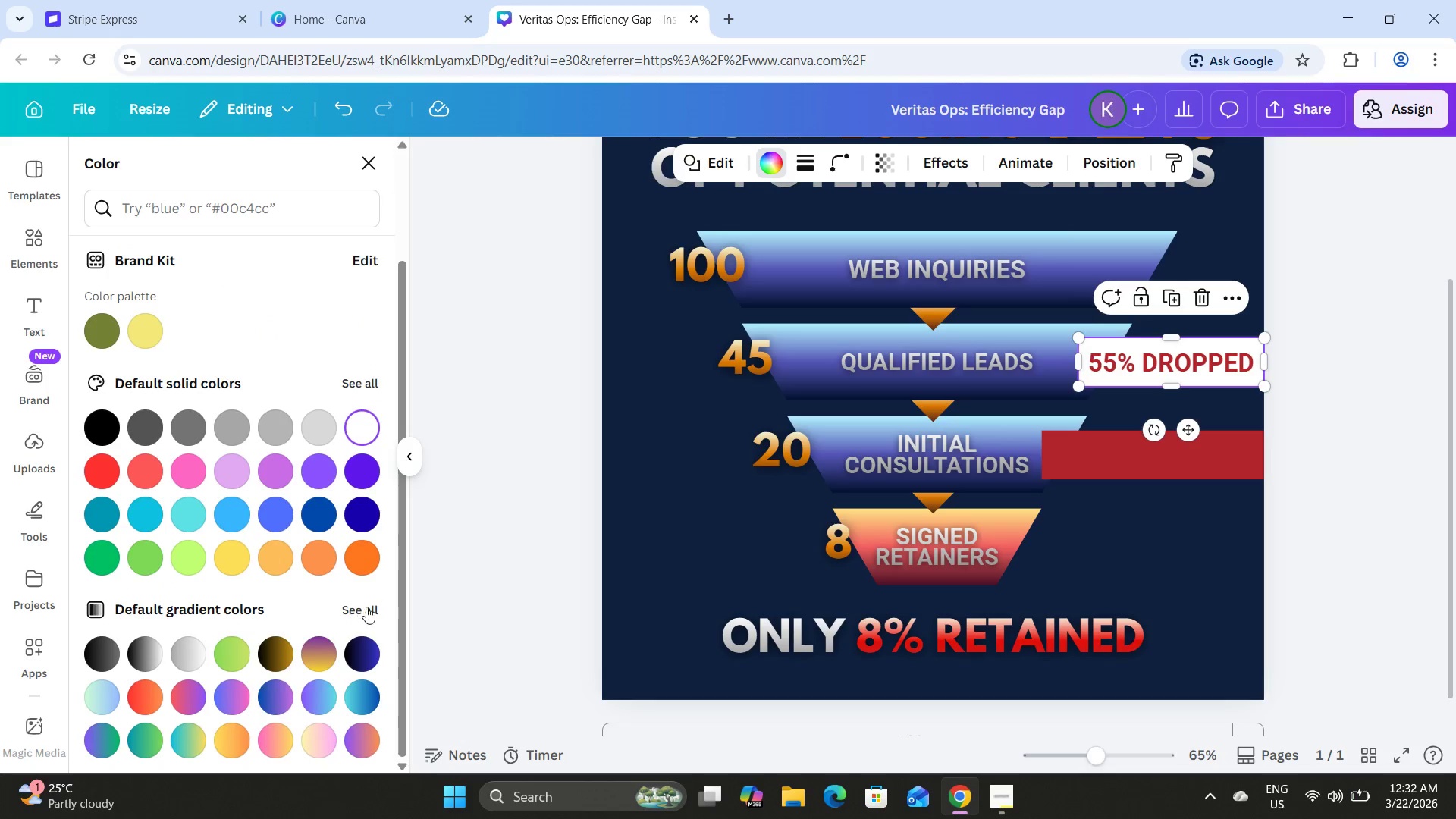 
left_click([367, 607])
 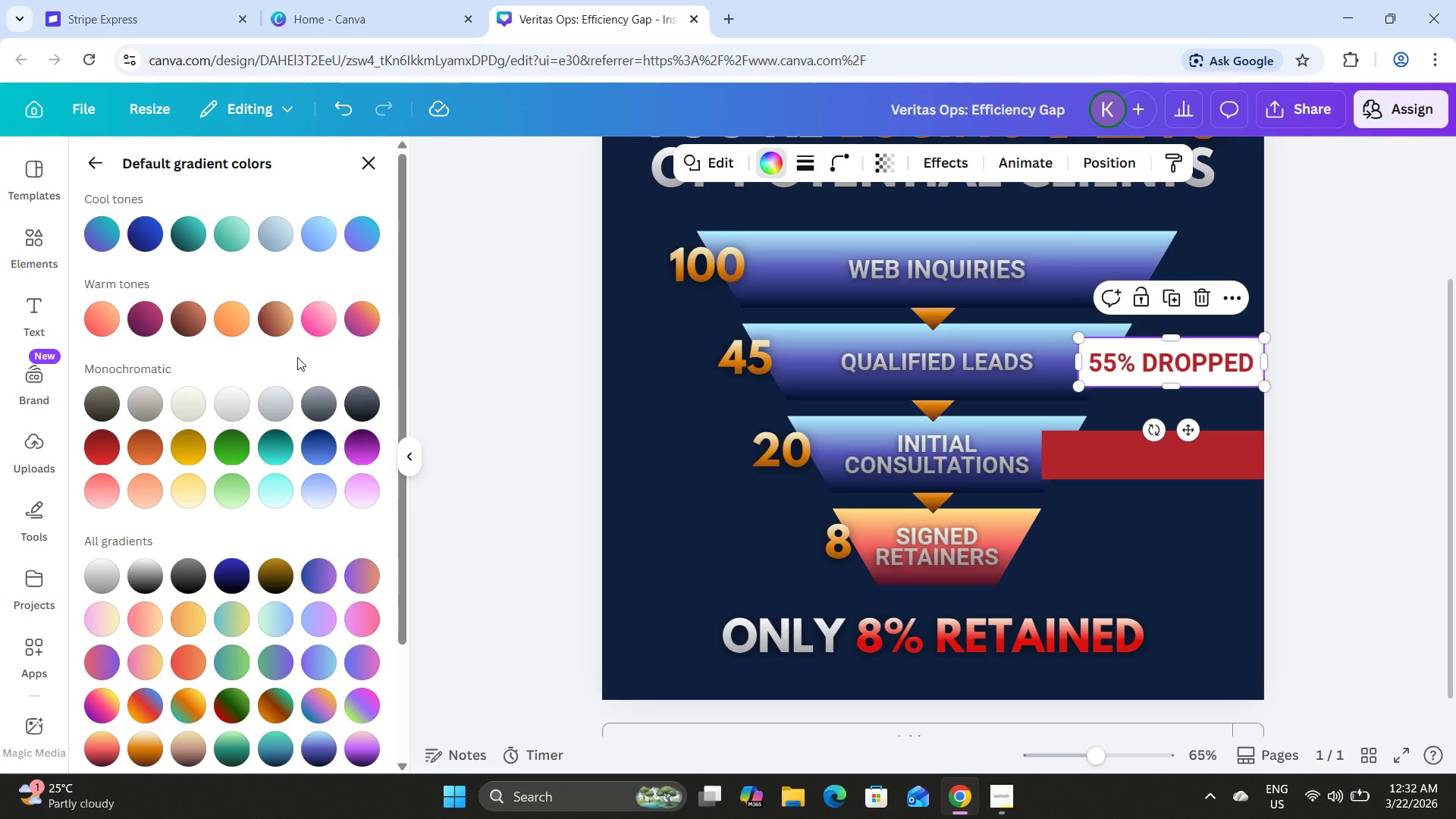 
scroll: coordinate [297, 357], scroll_direction: down, amount: 3.0
 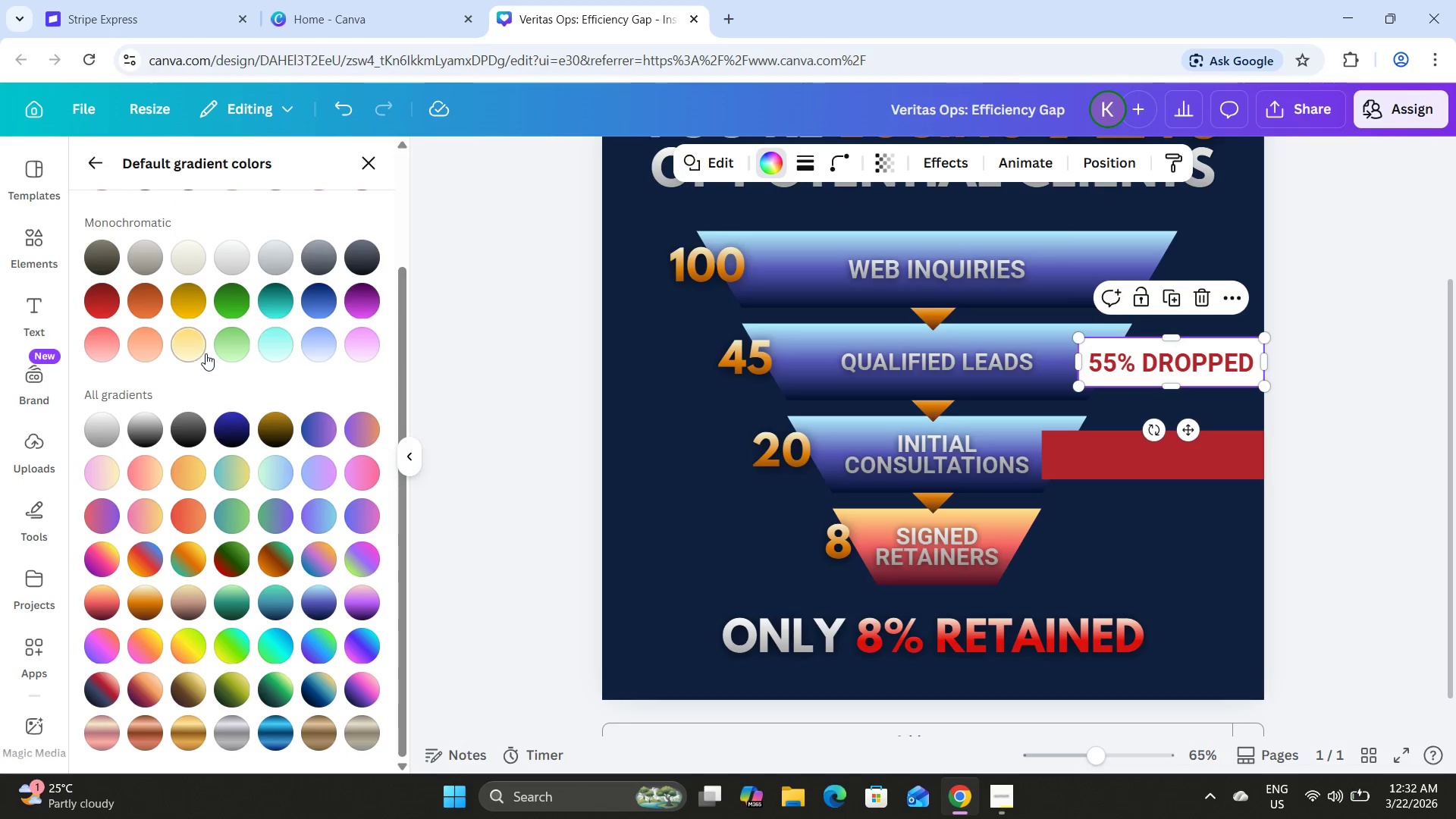 
left_click([196, 347])
 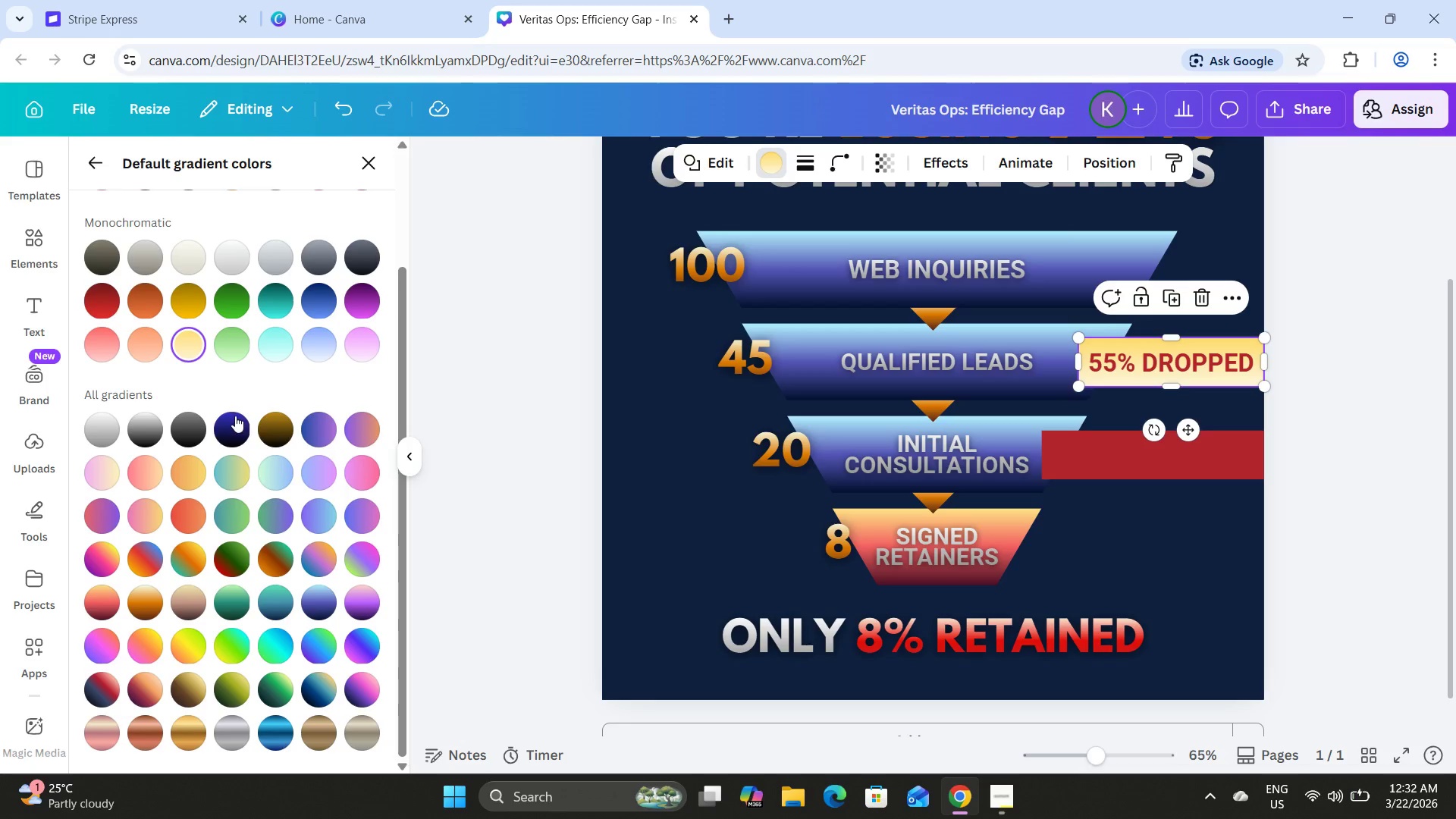 
left_click([187, 463])
 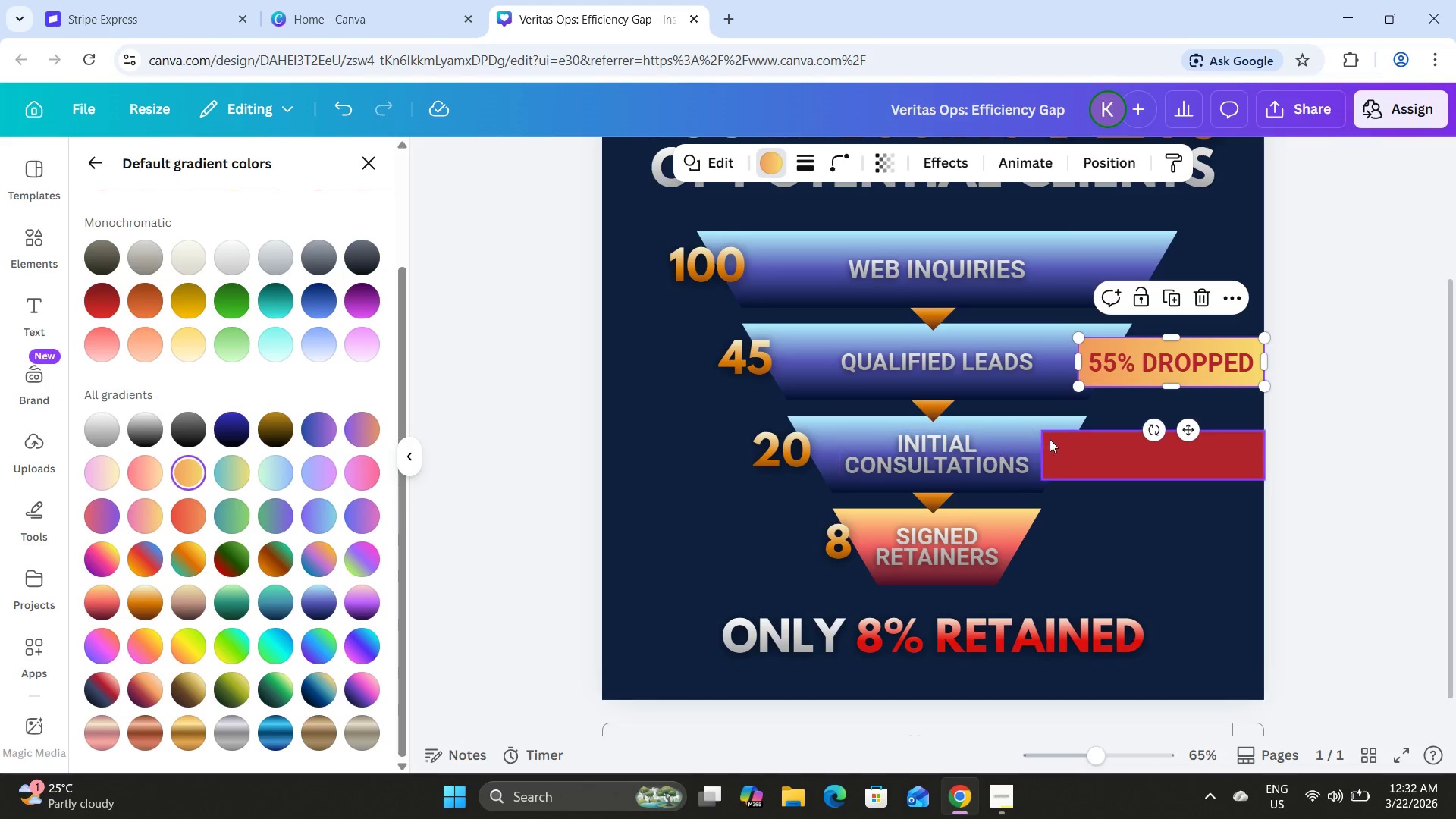 
left_click([1114, 447])
 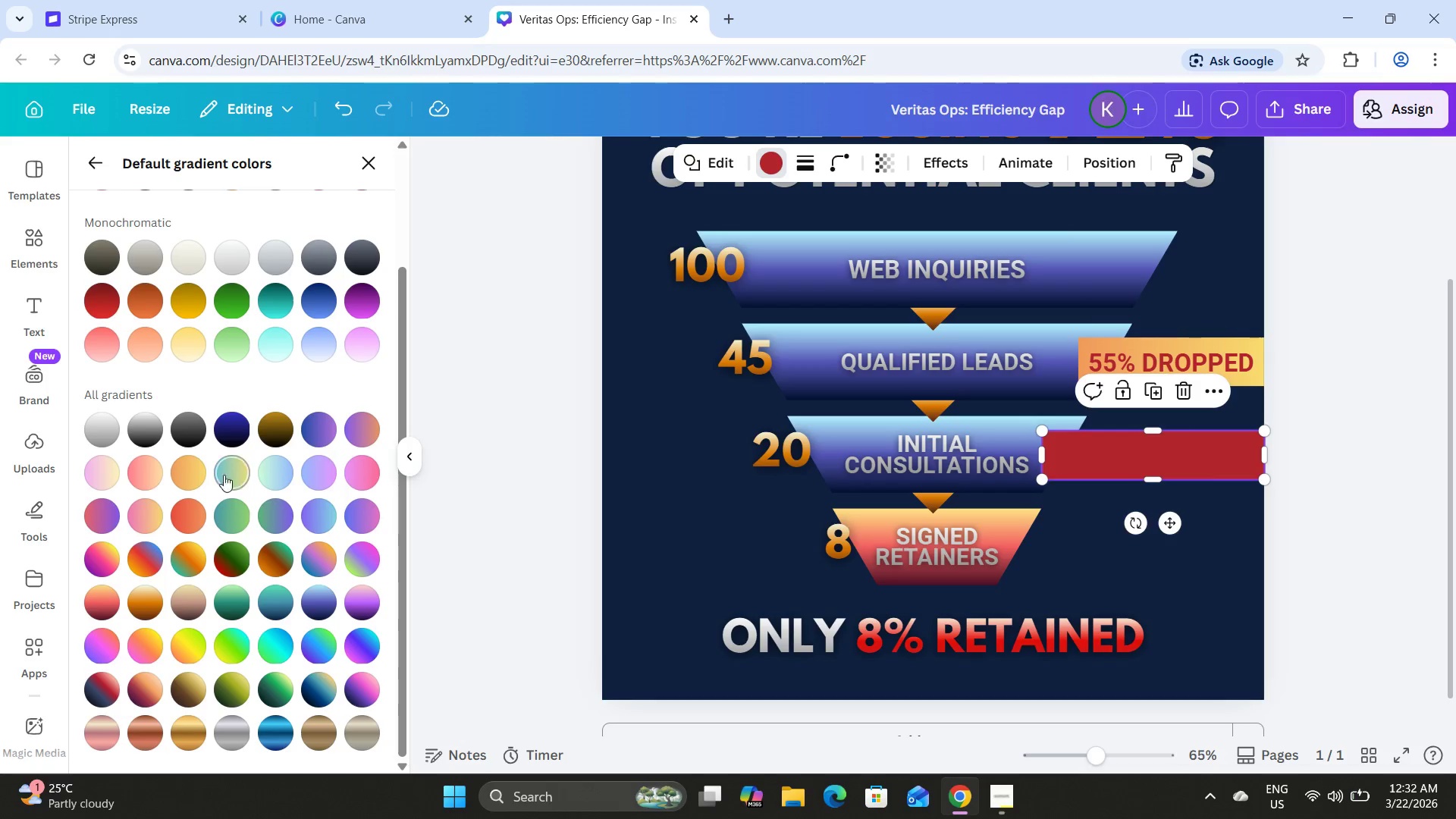 
left_click([197, 474])
 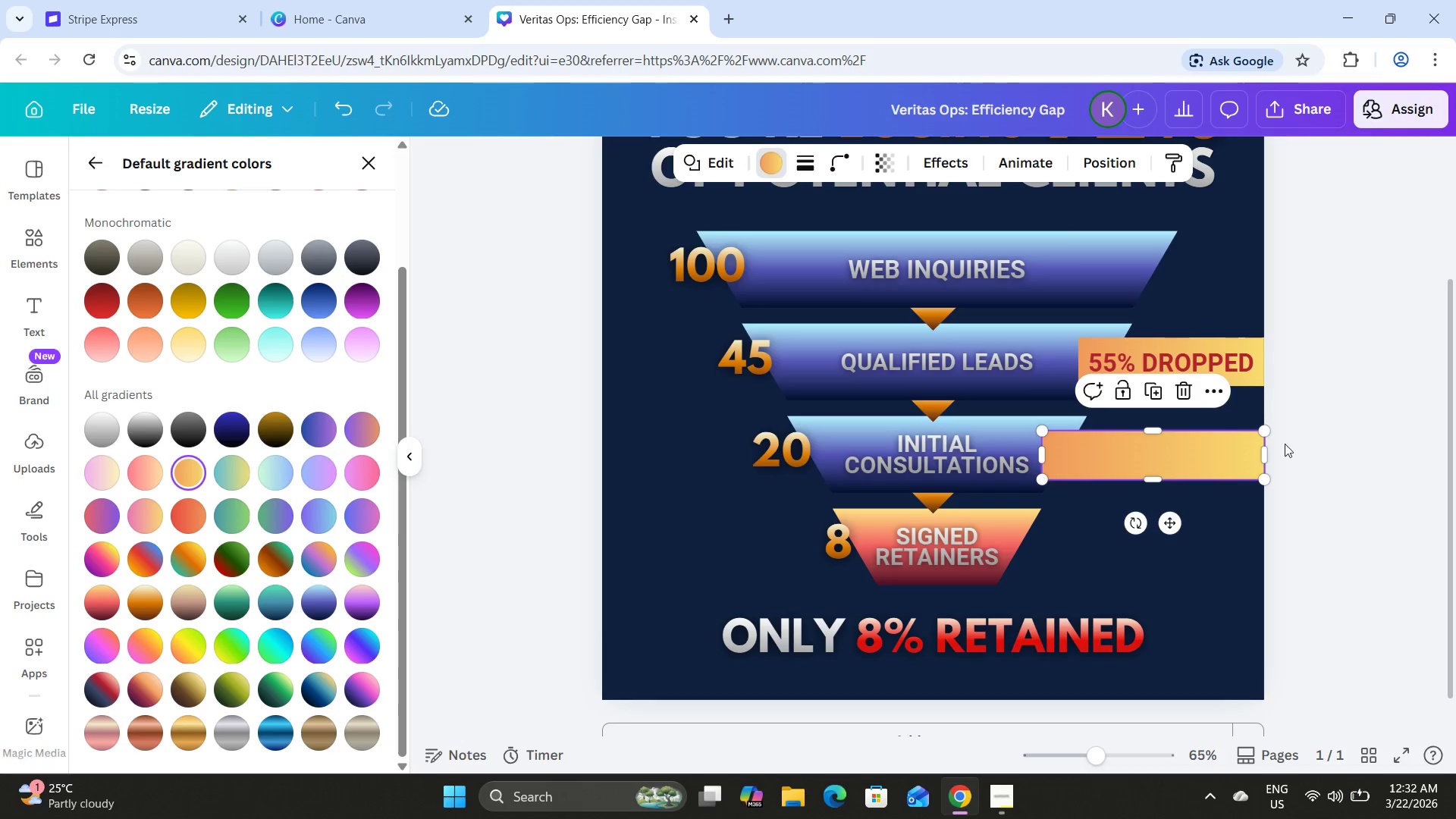 
left_click([1361, 441])
 